 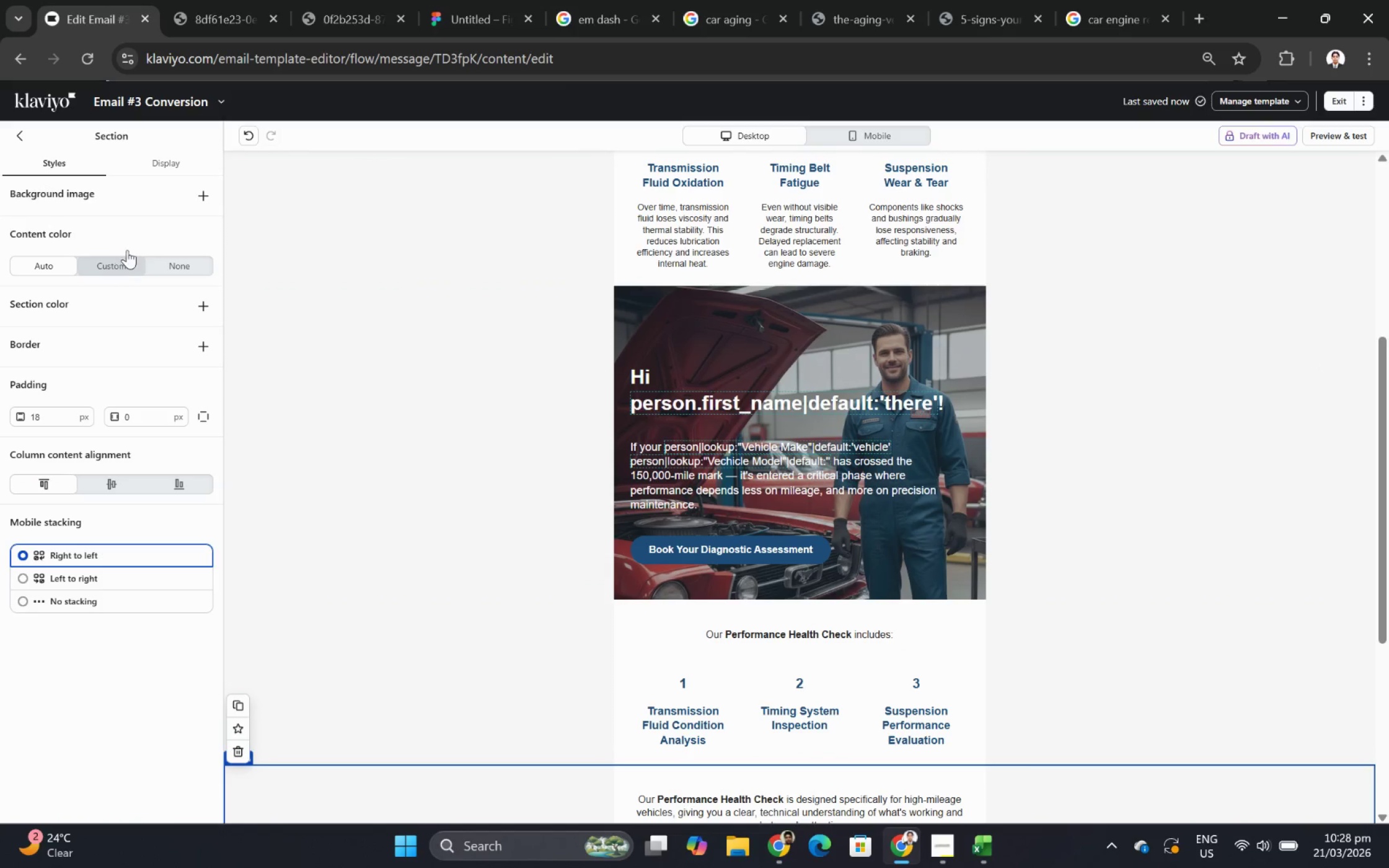 
left_click([224, 103])
 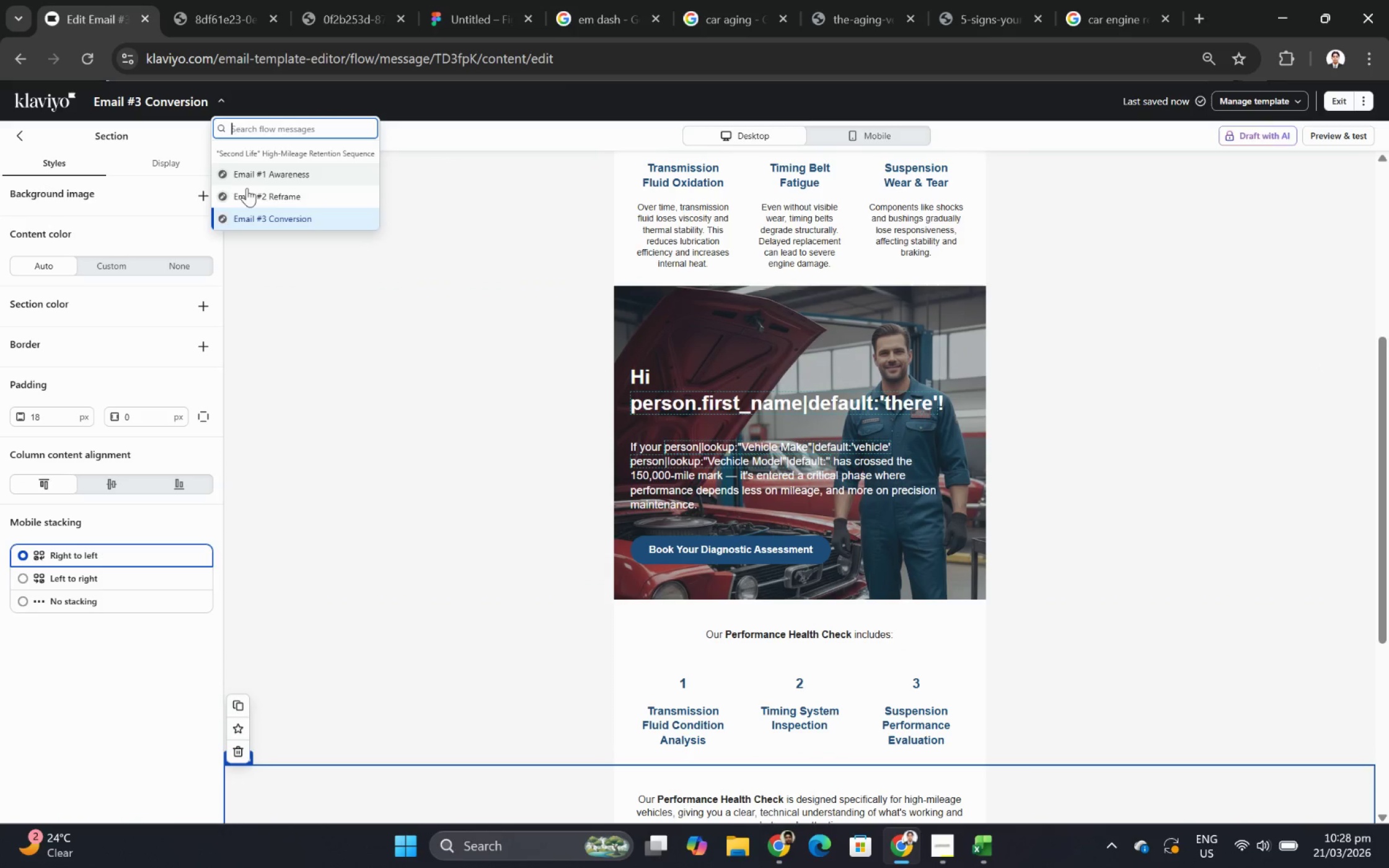 
left_click([251, 192])
 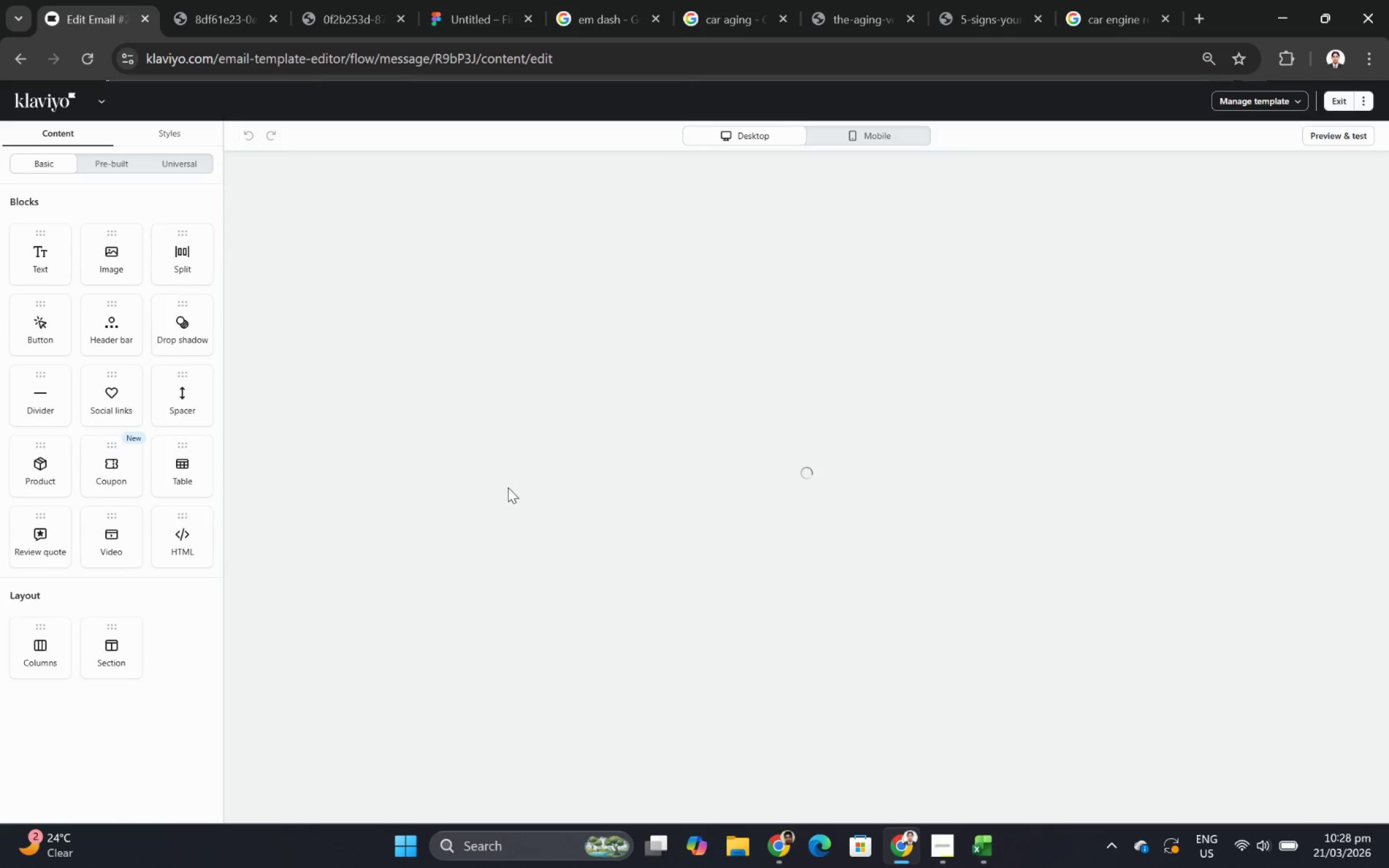 
scroll: coordinate [514, 494], scroll_direction: down, amount: 3.0
 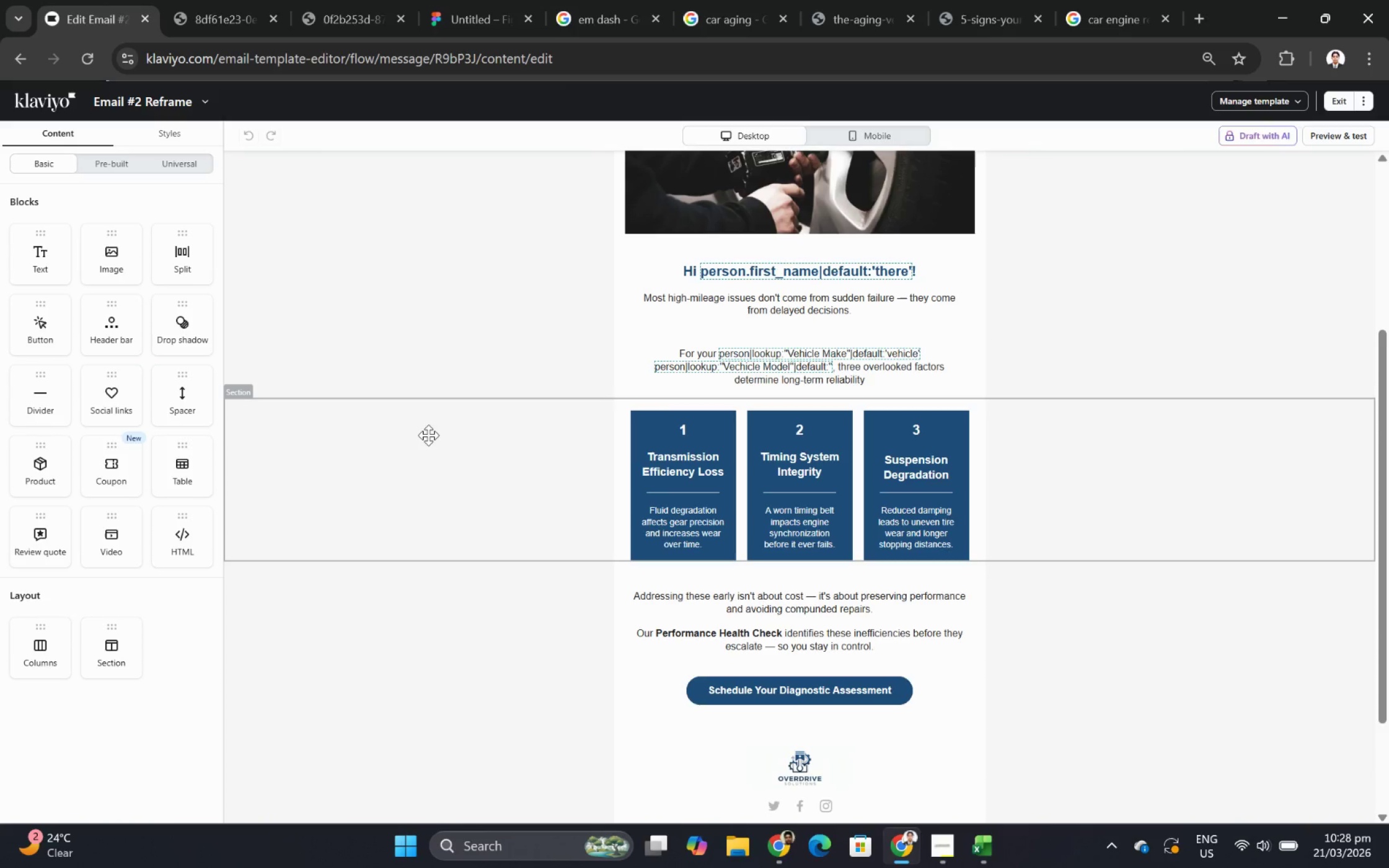 
left_click([428, 435])
 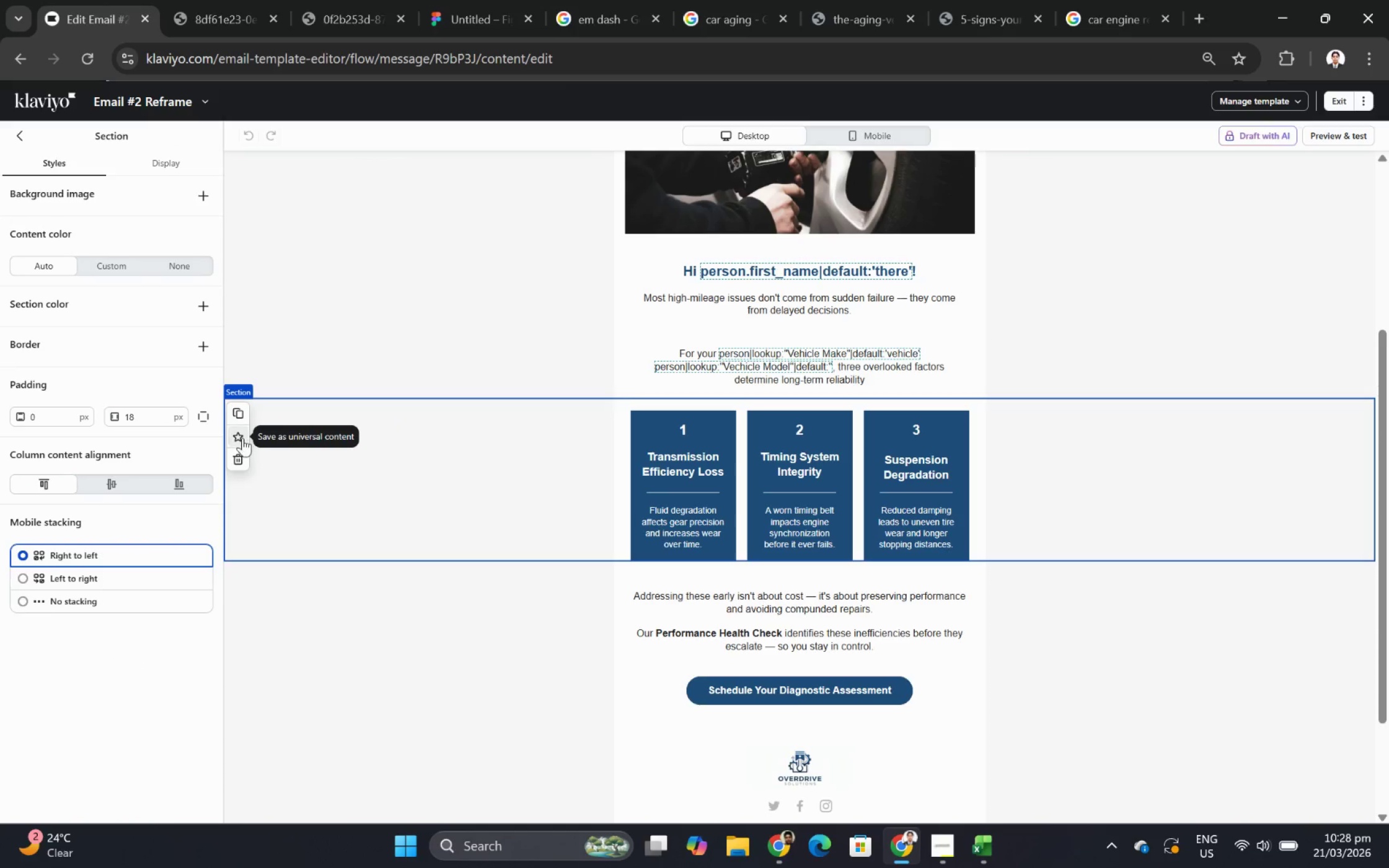 
wait(10.55)
 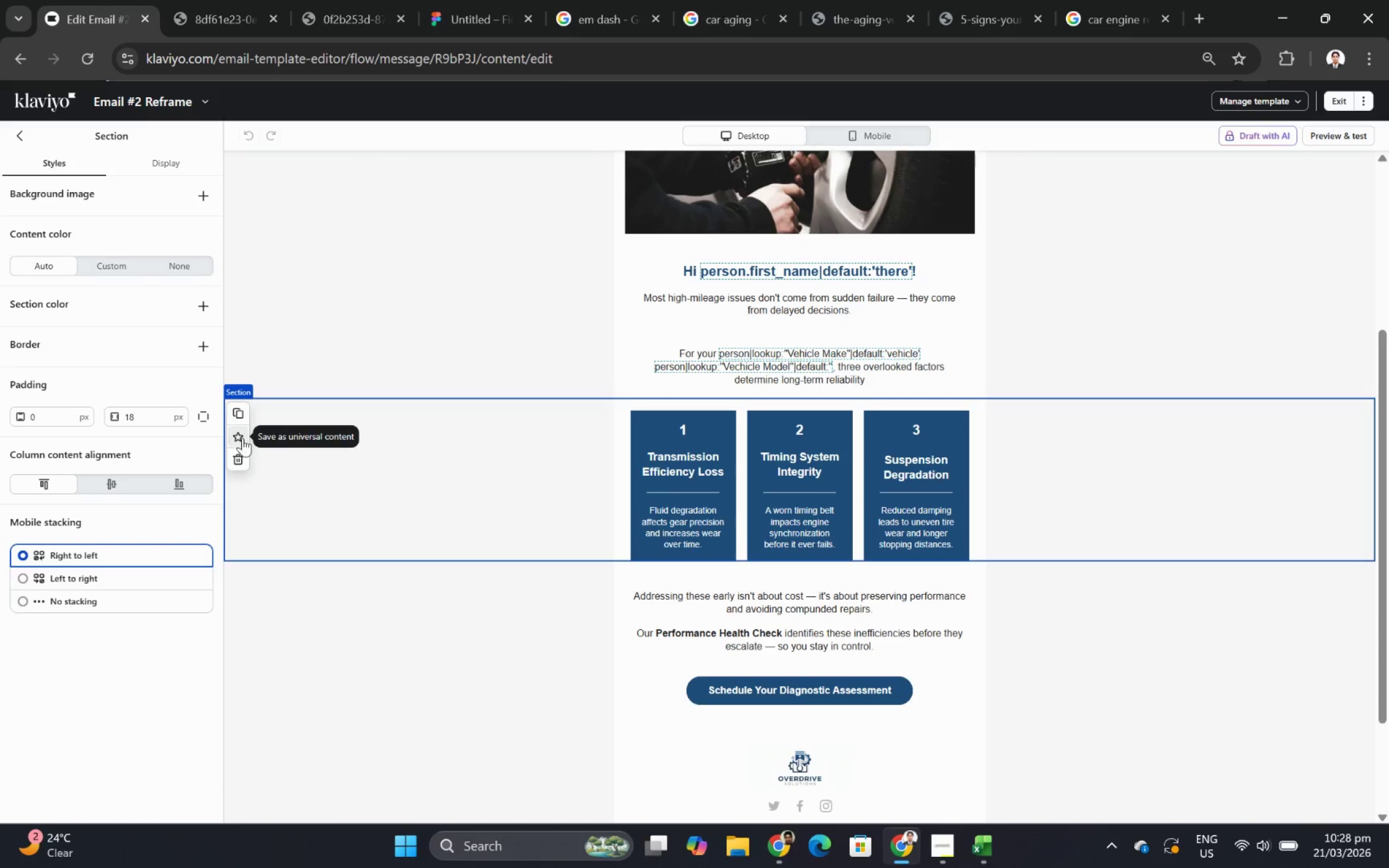 
left_click([853, 532])
 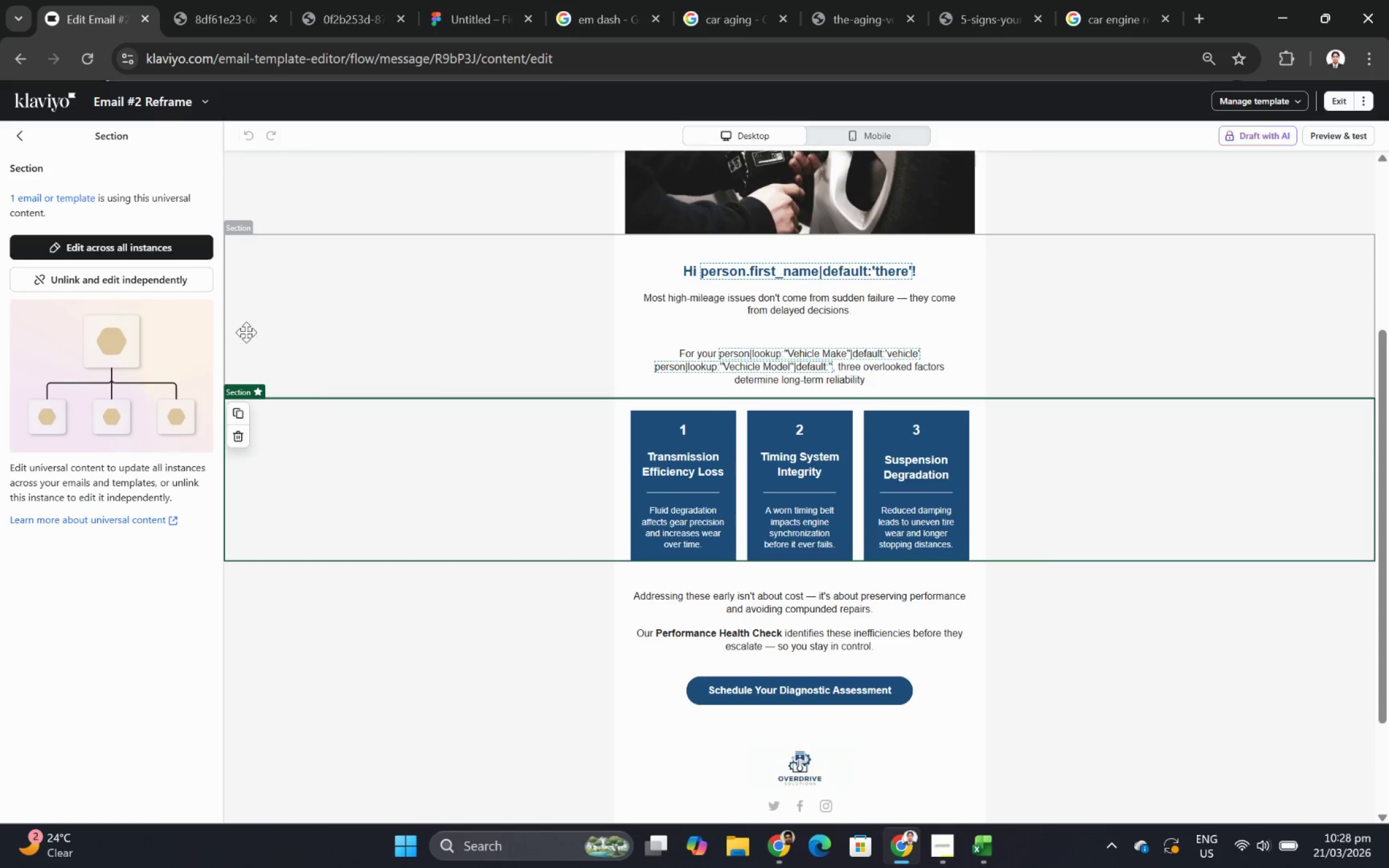 
left_click([157, 284])
 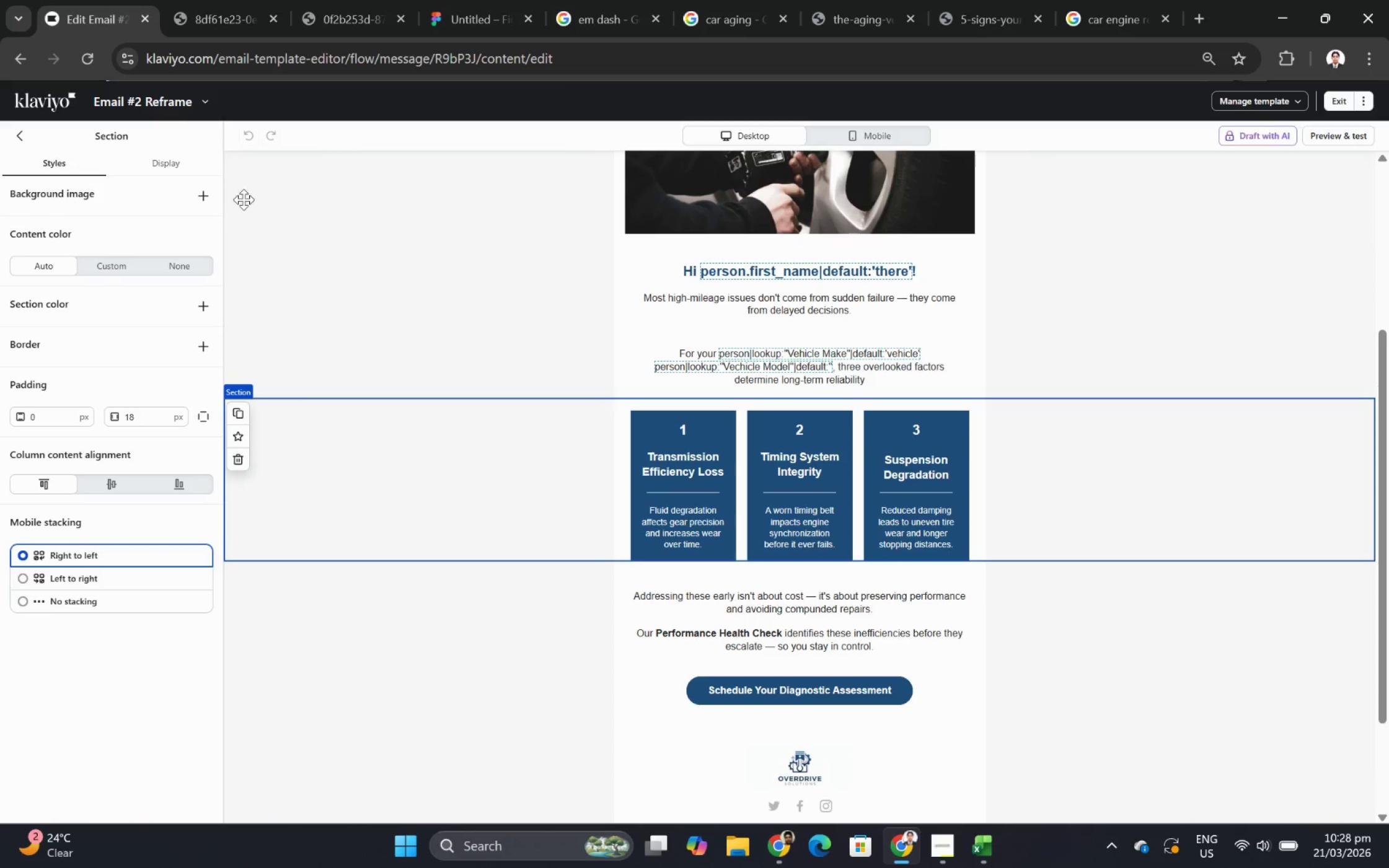 
left_click([433, 451])
 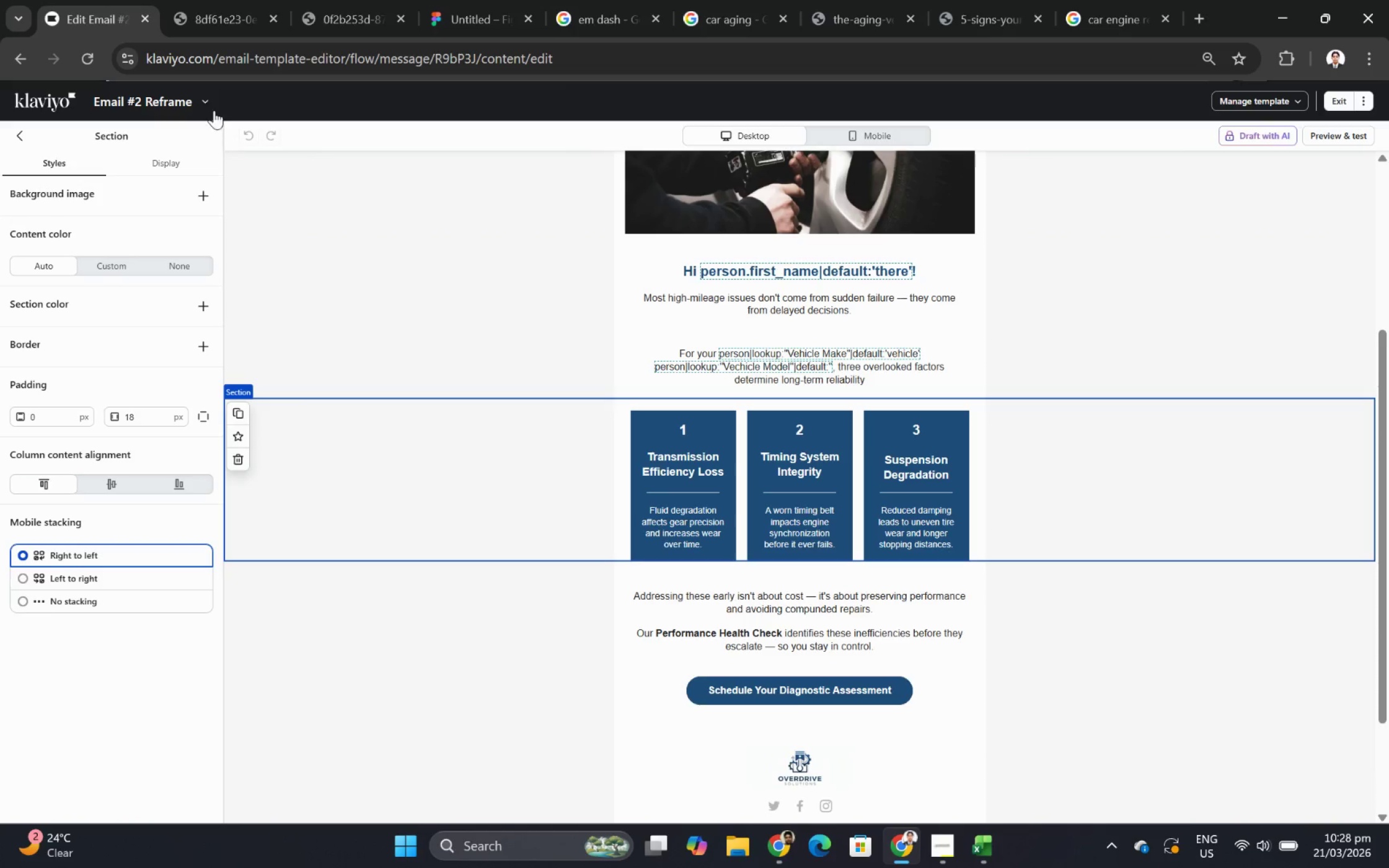 
left_click([208, 103])
 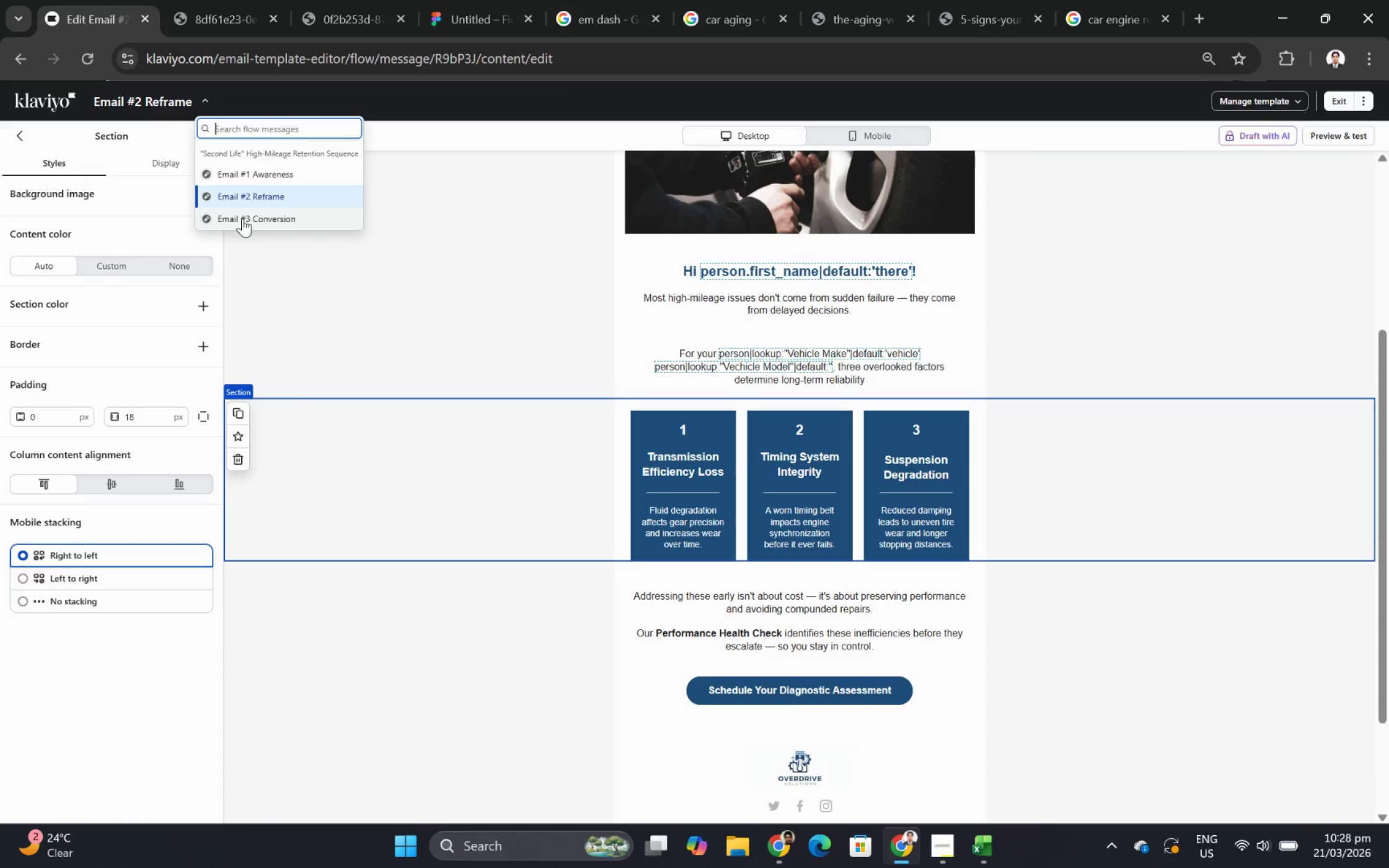 
left_click([244, 219])
 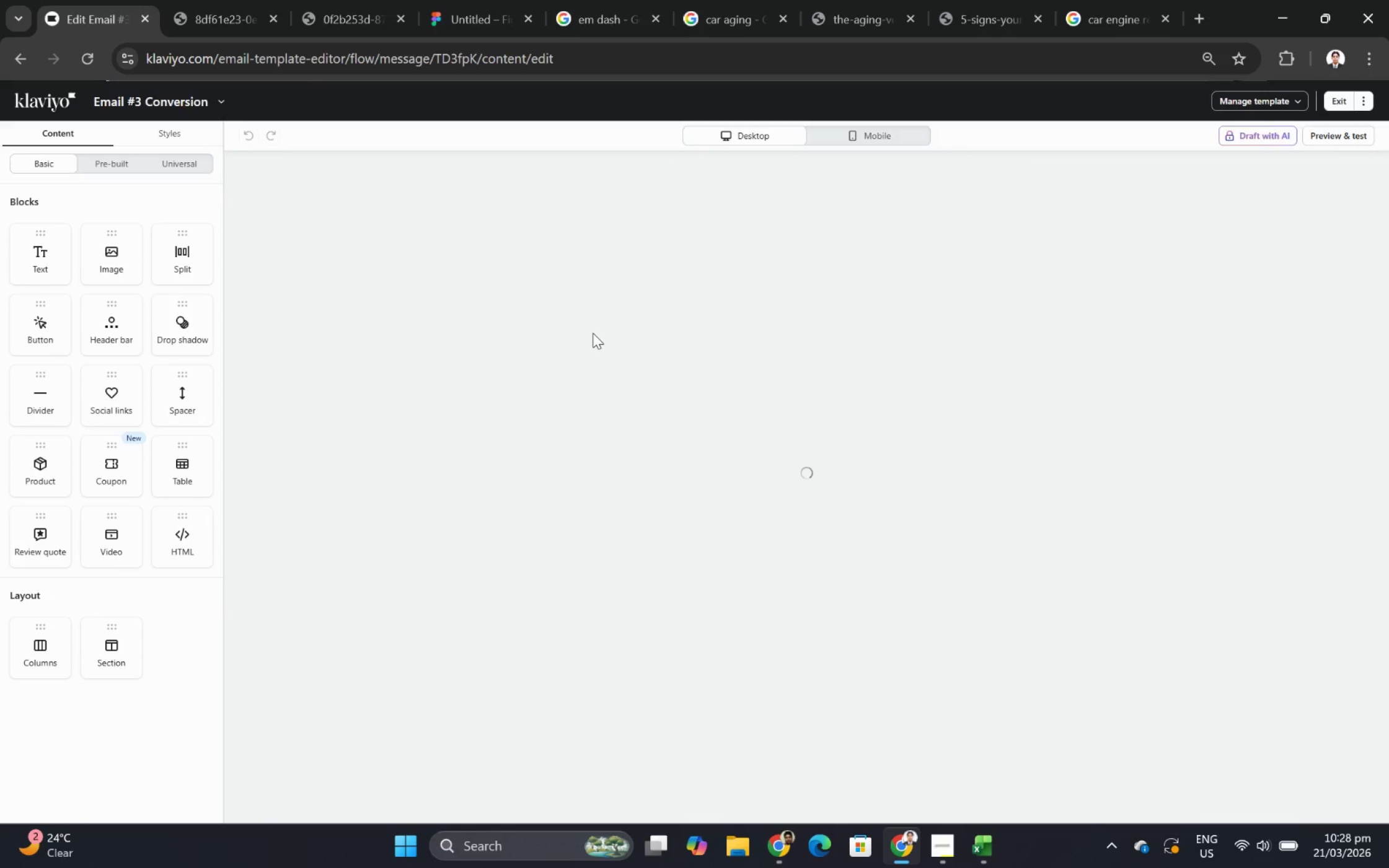 
scroll: coordinate [578, 388], scroll_direction: down, amount: 2.0
 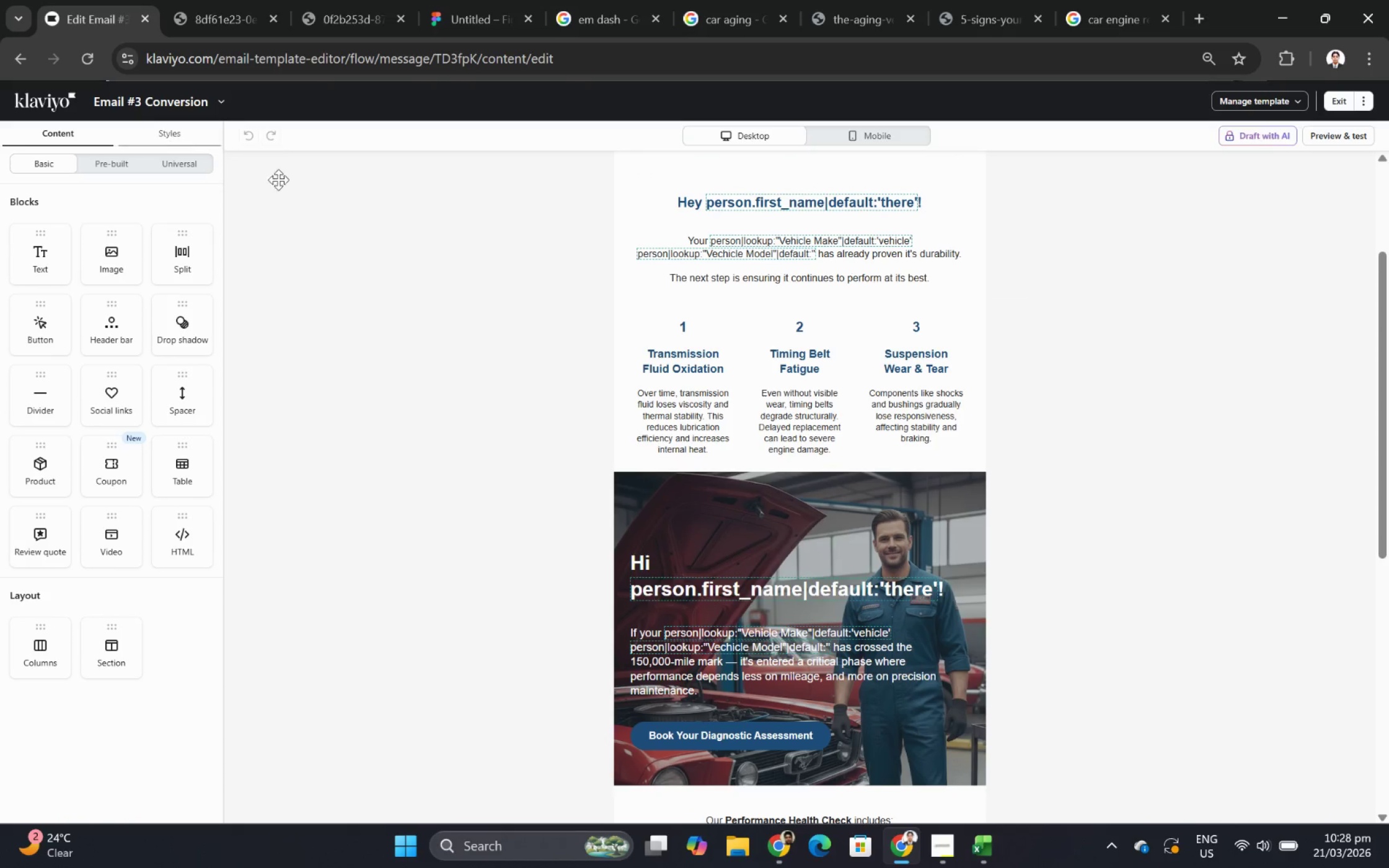 
scroll: coordinate [530, 296], scroll_direction: up, amount: 2.0
 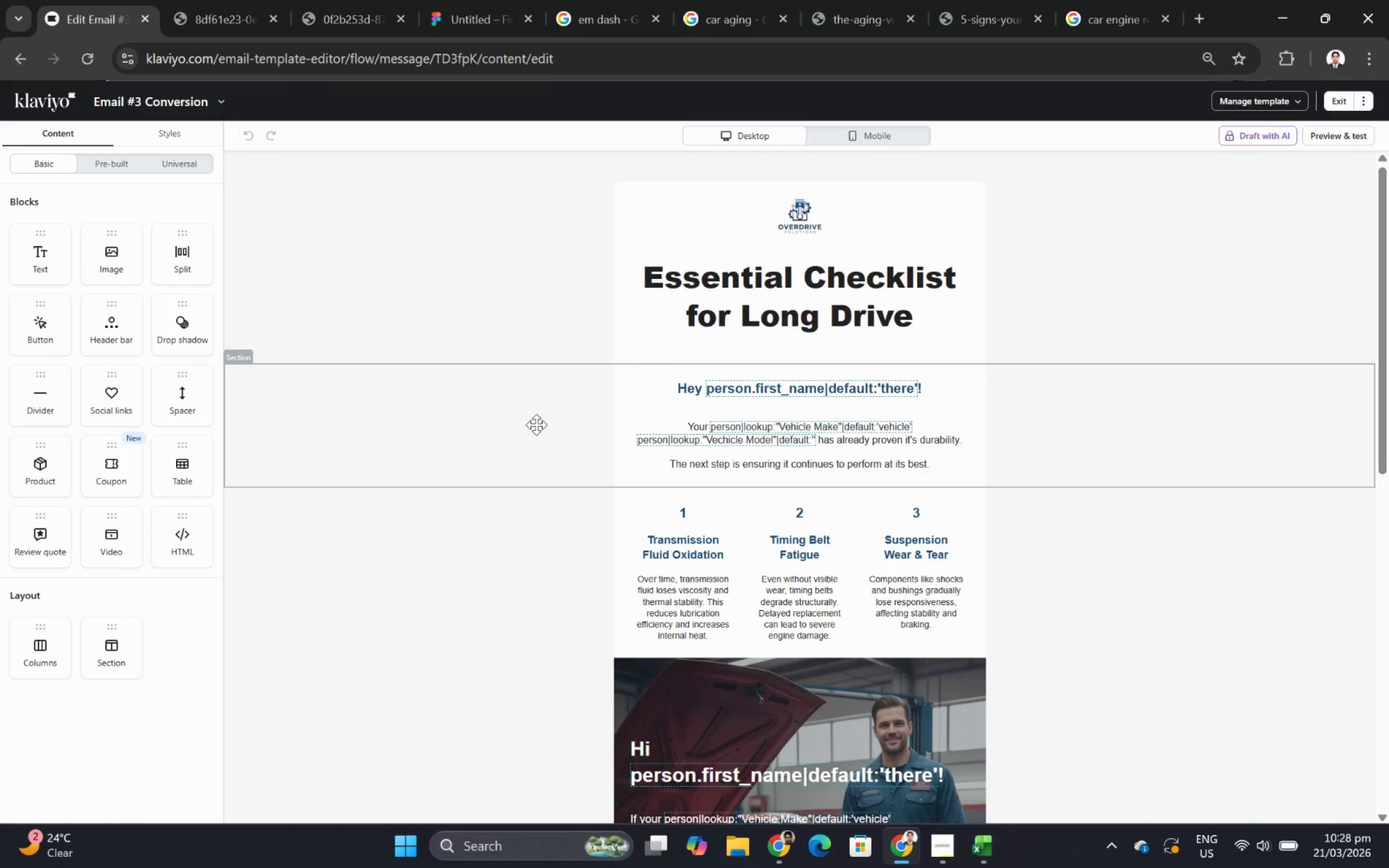 
scroll: coordinate [537, 437], scroll_direction: down, amount: 6.0
 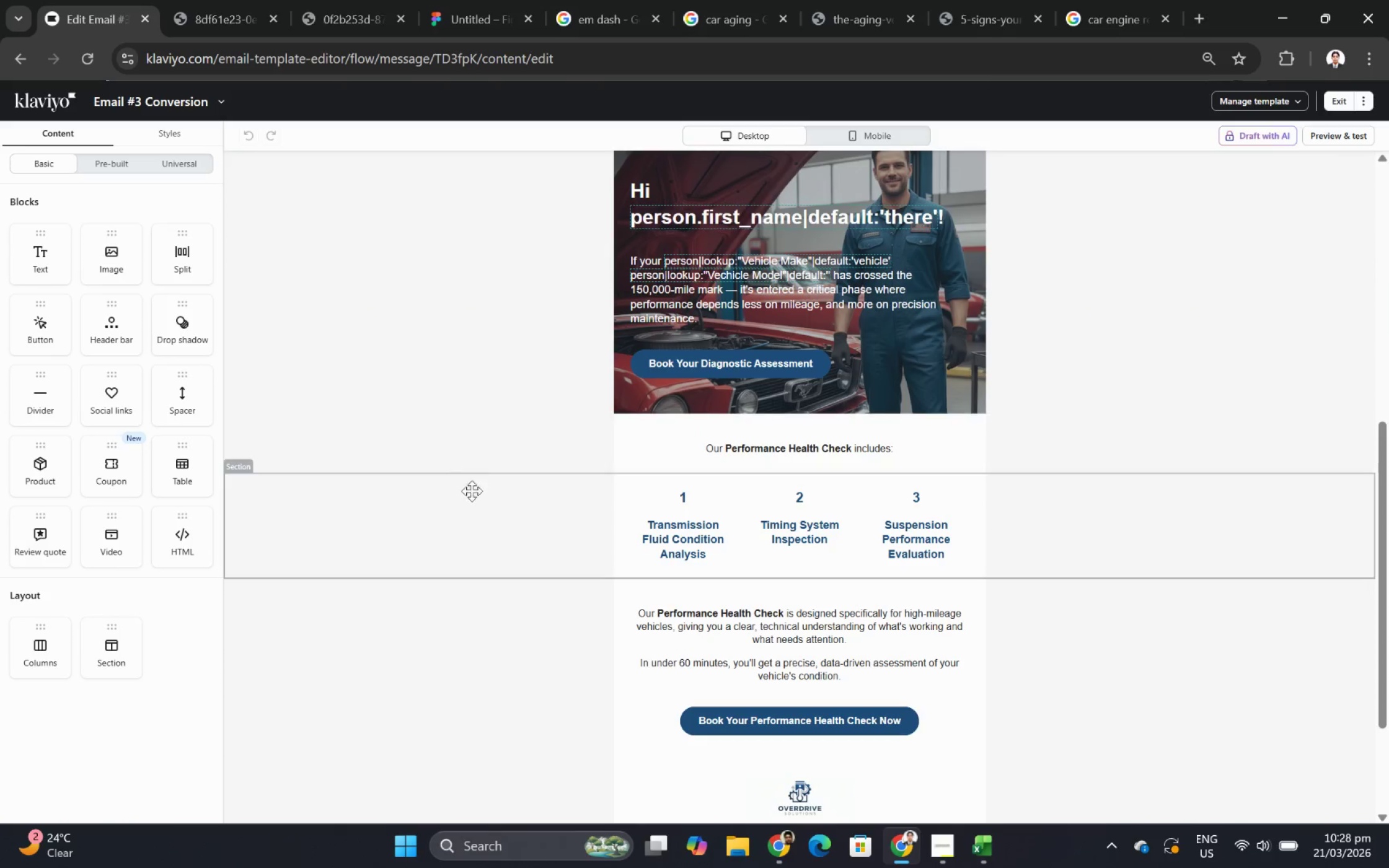 
left_click([470, 504])
 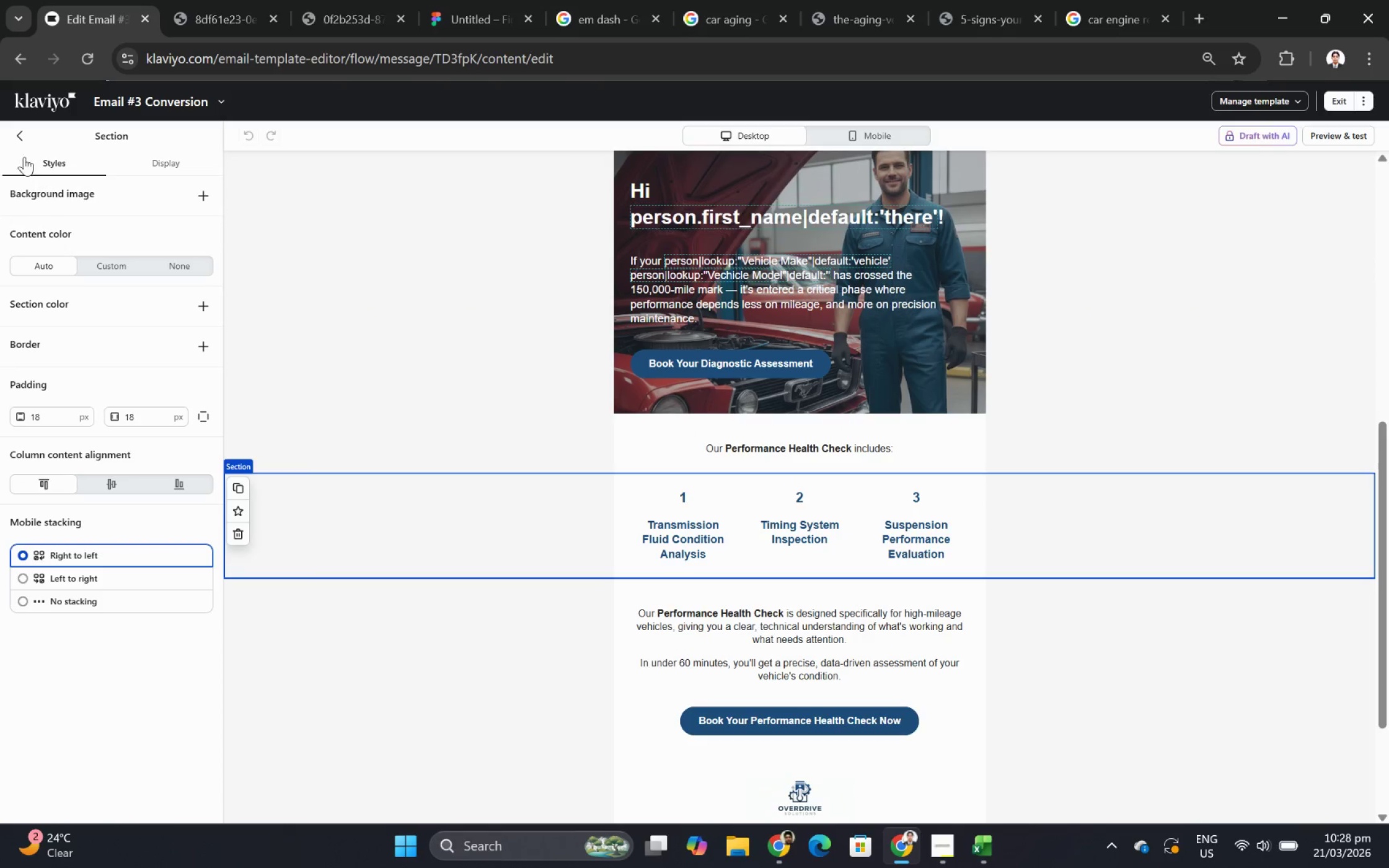 
left_click([22, 141])
 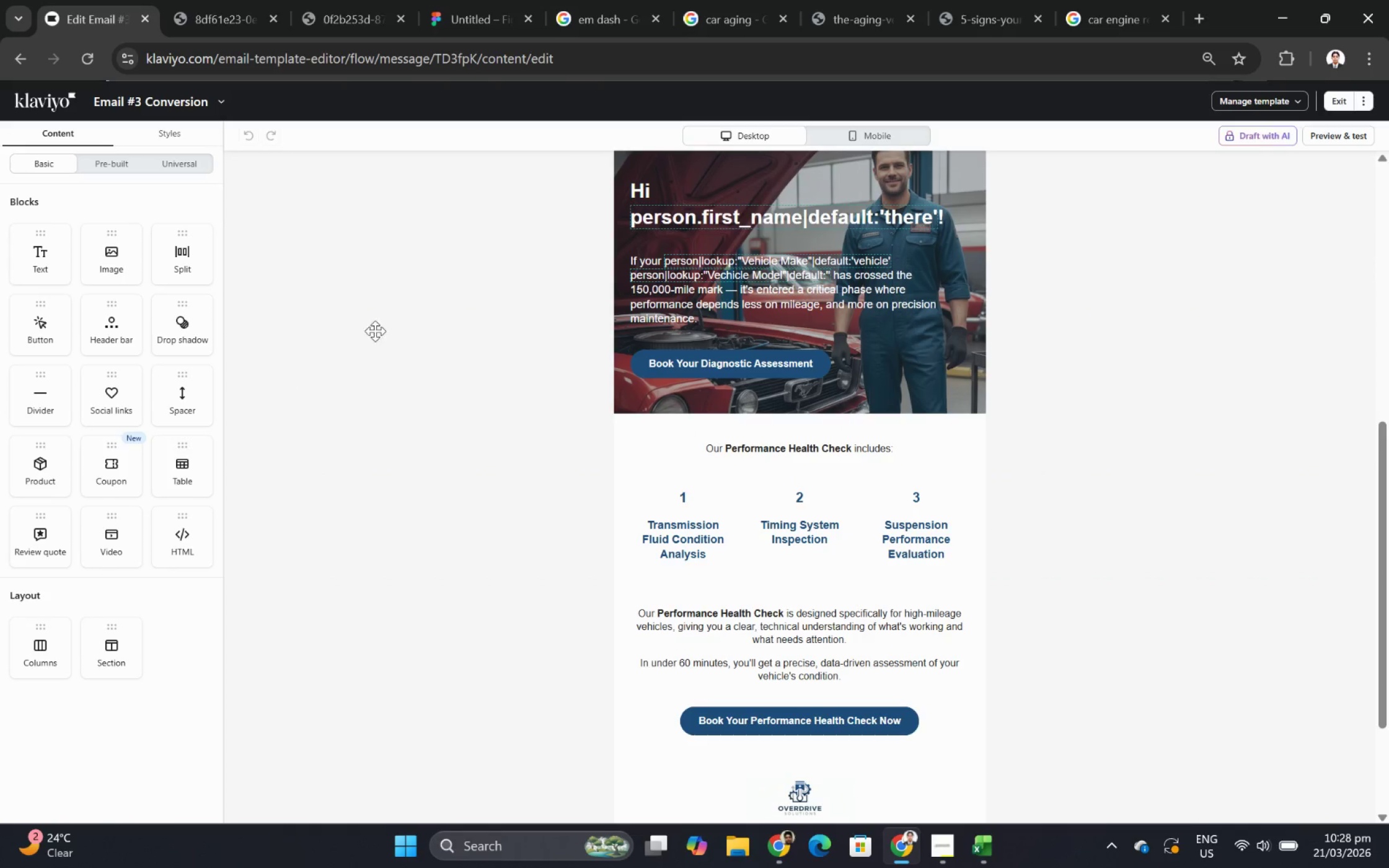 
scroll: coordinate [444, 299], scroll_direction: up, amount: 4.0
 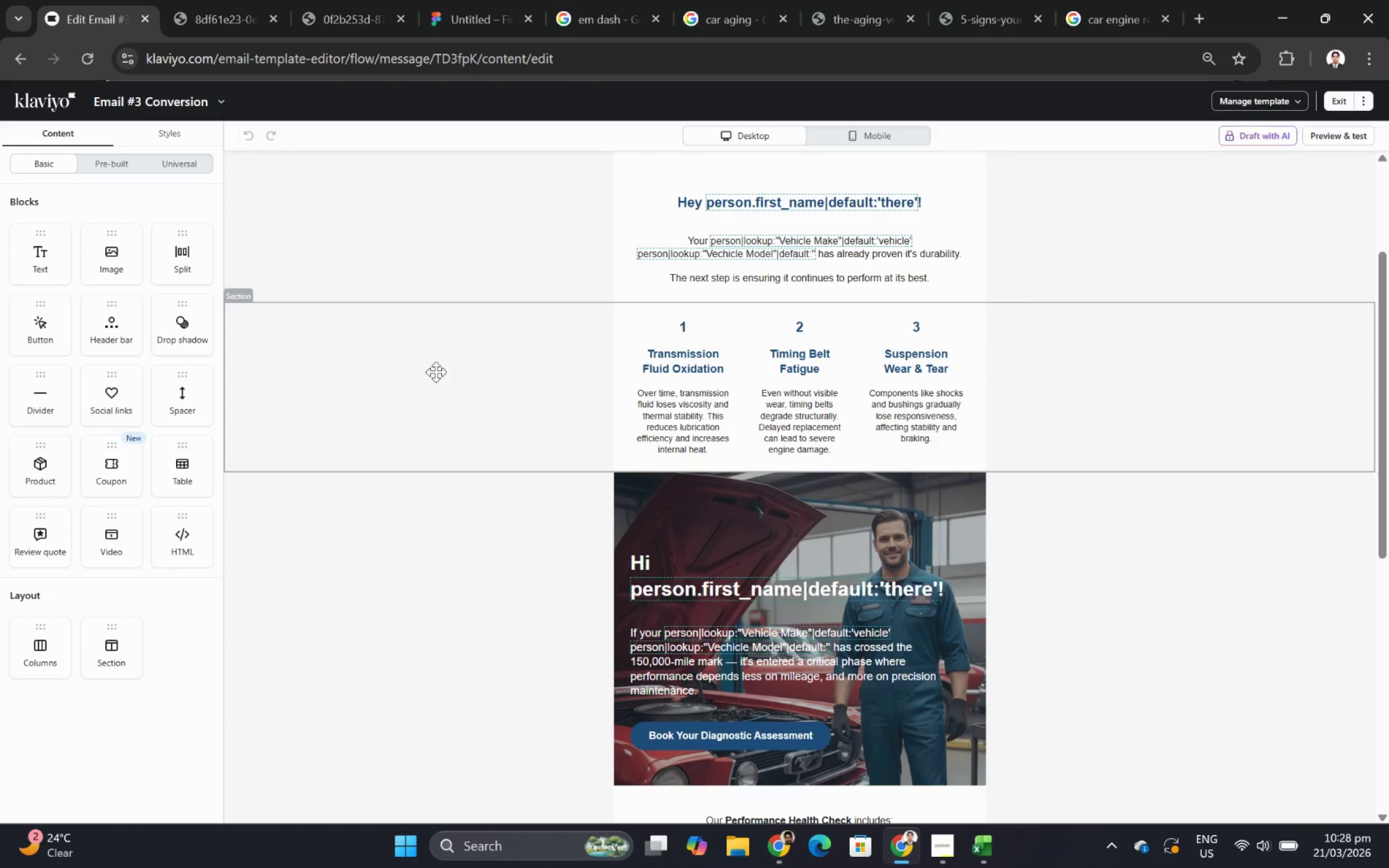 
left_click([428, 387])
 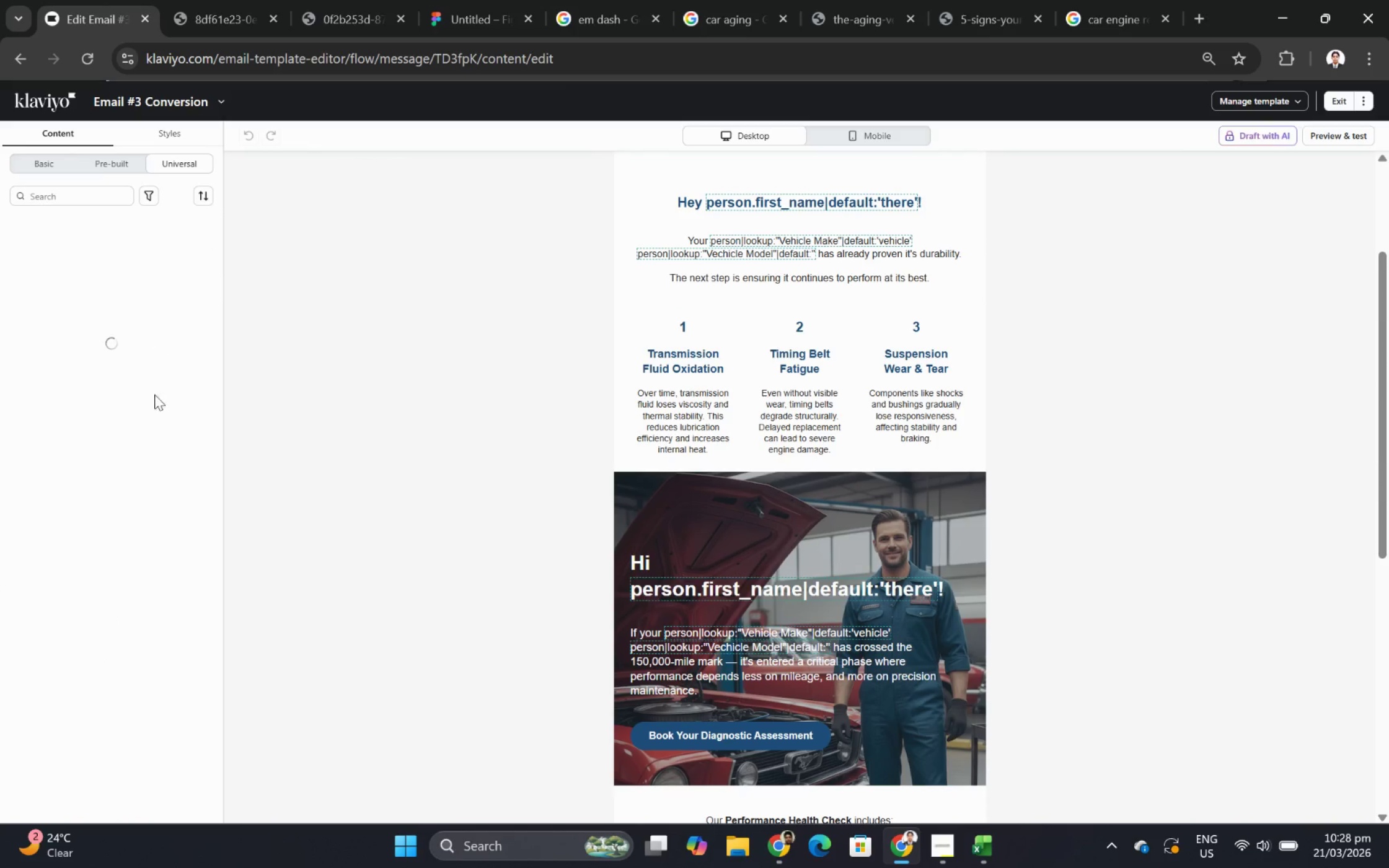 
left_click_drag(start_coordinate=[102, 266], to_coordinate=[484, 309])
 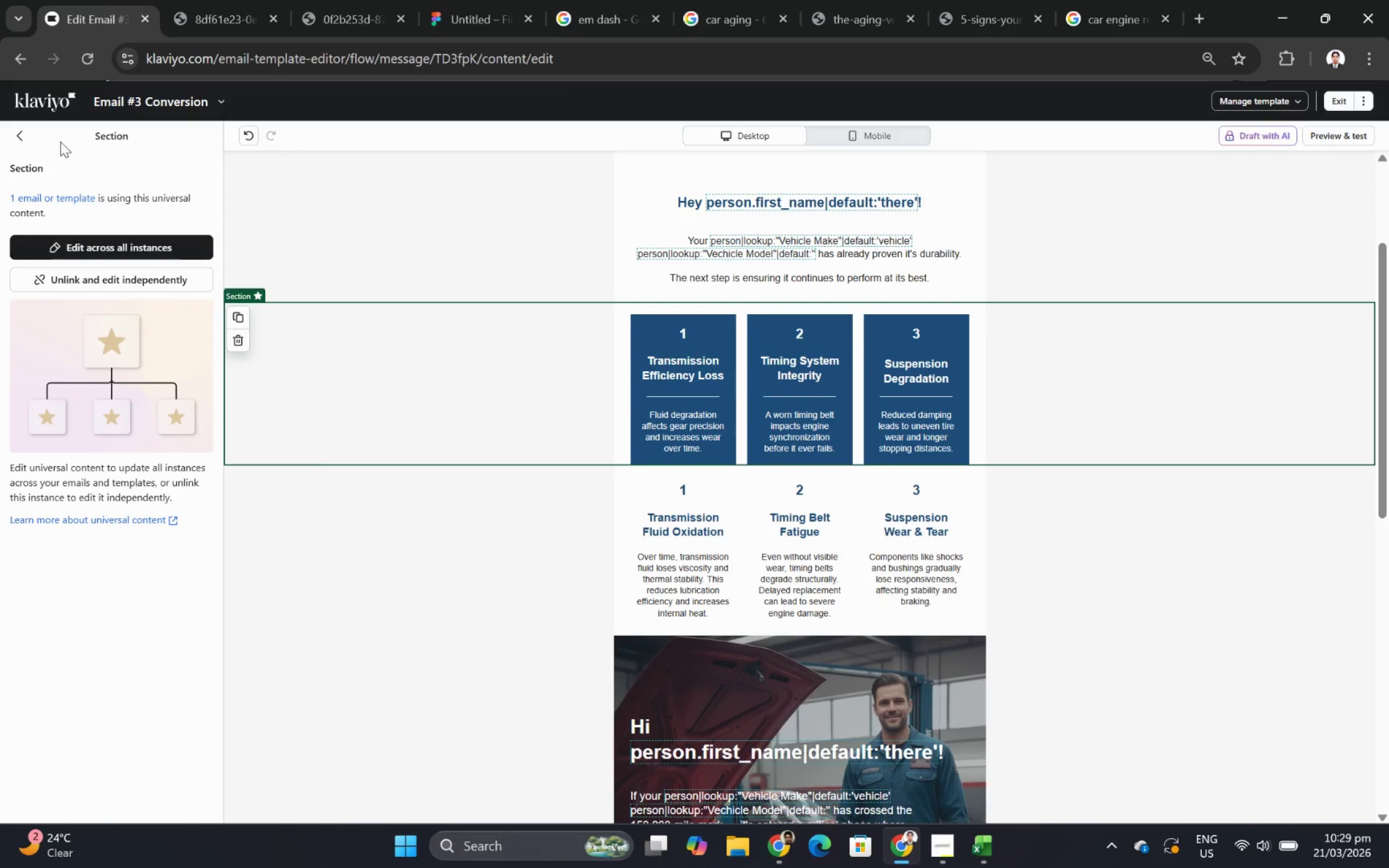 
left_click([122, 284])
 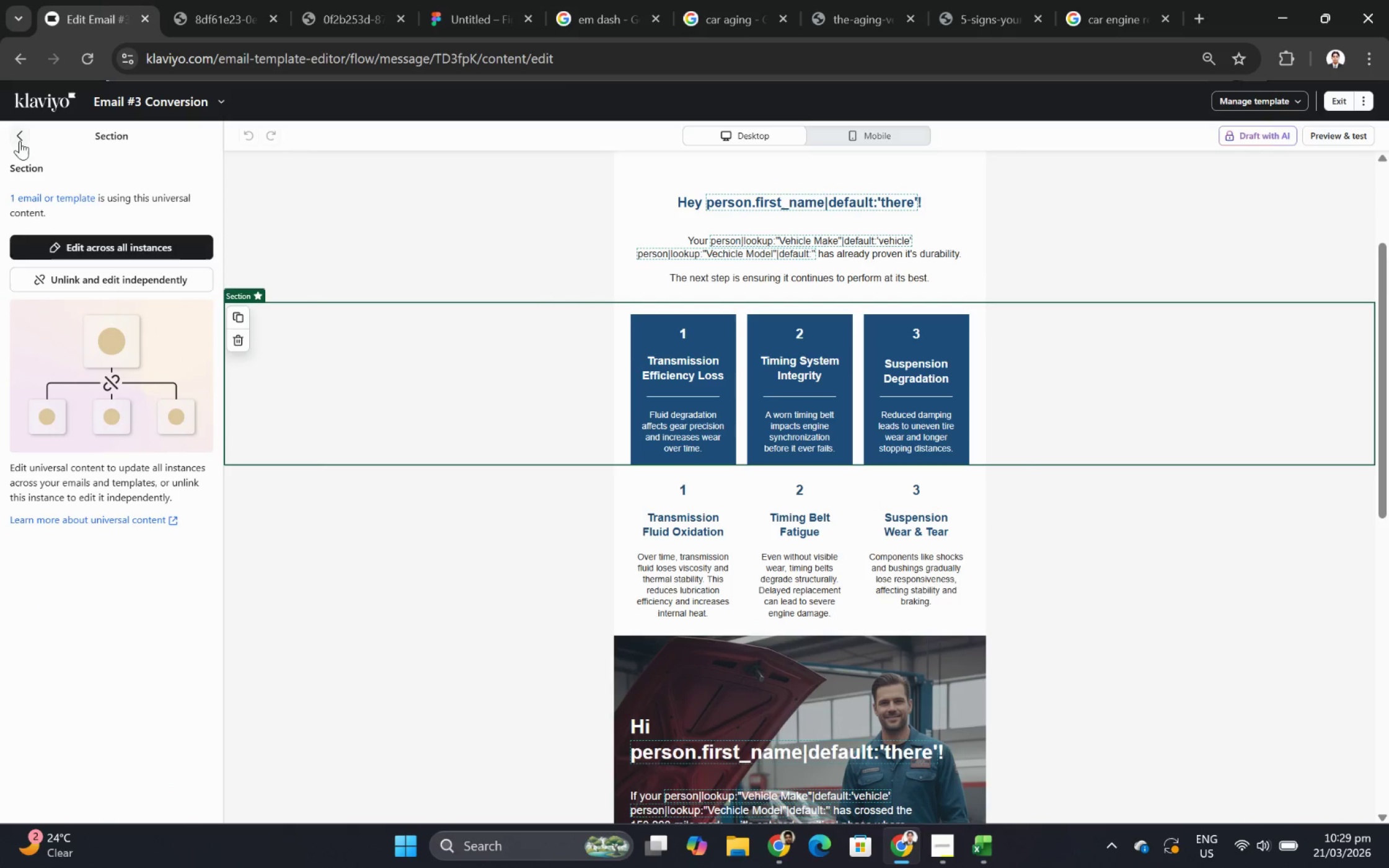 
left_click([20, 138])
 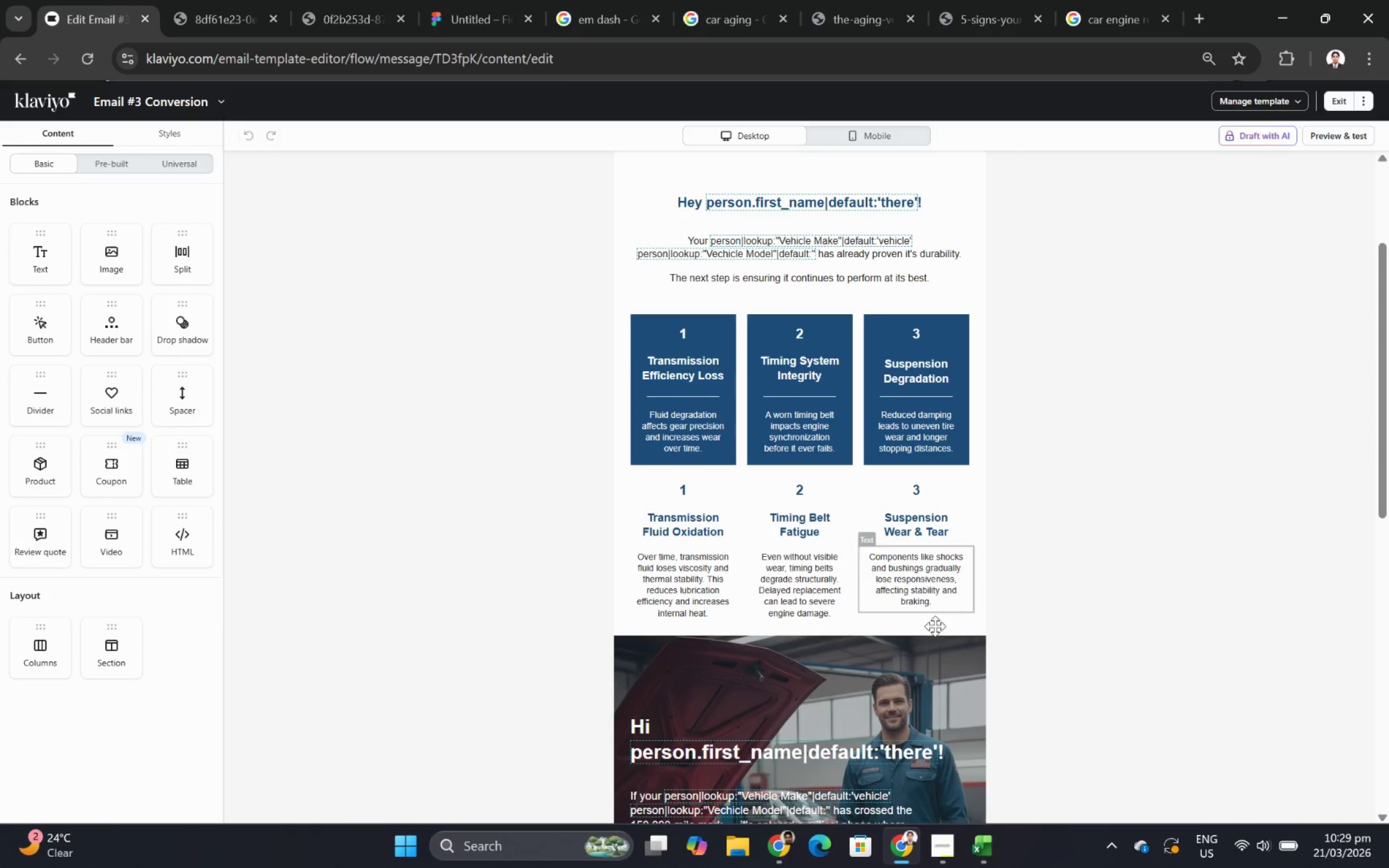 
scroll: coordinate [922, 665], scroll_direction: down, amount: 7.0
 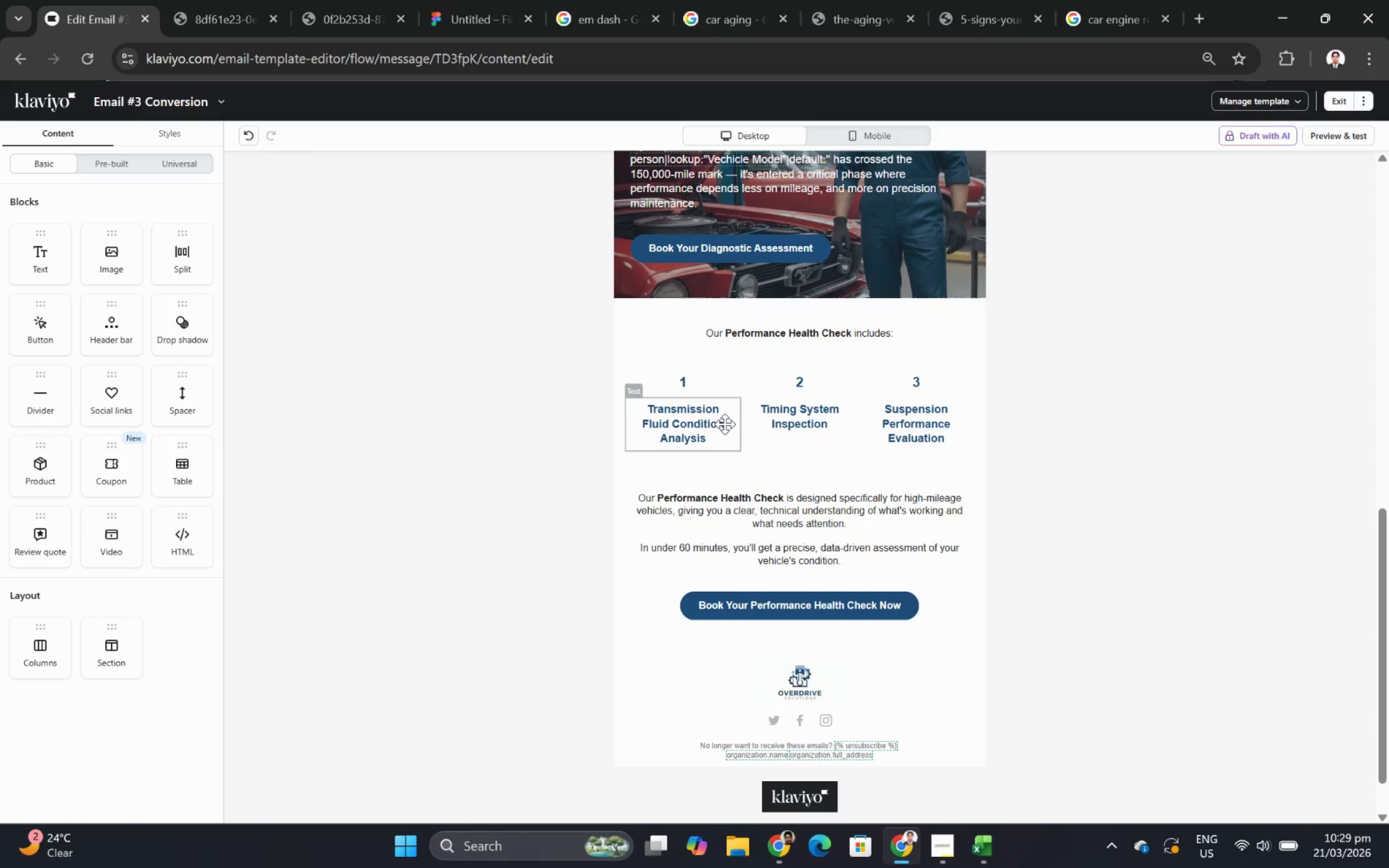 
double_click([723, 424])
 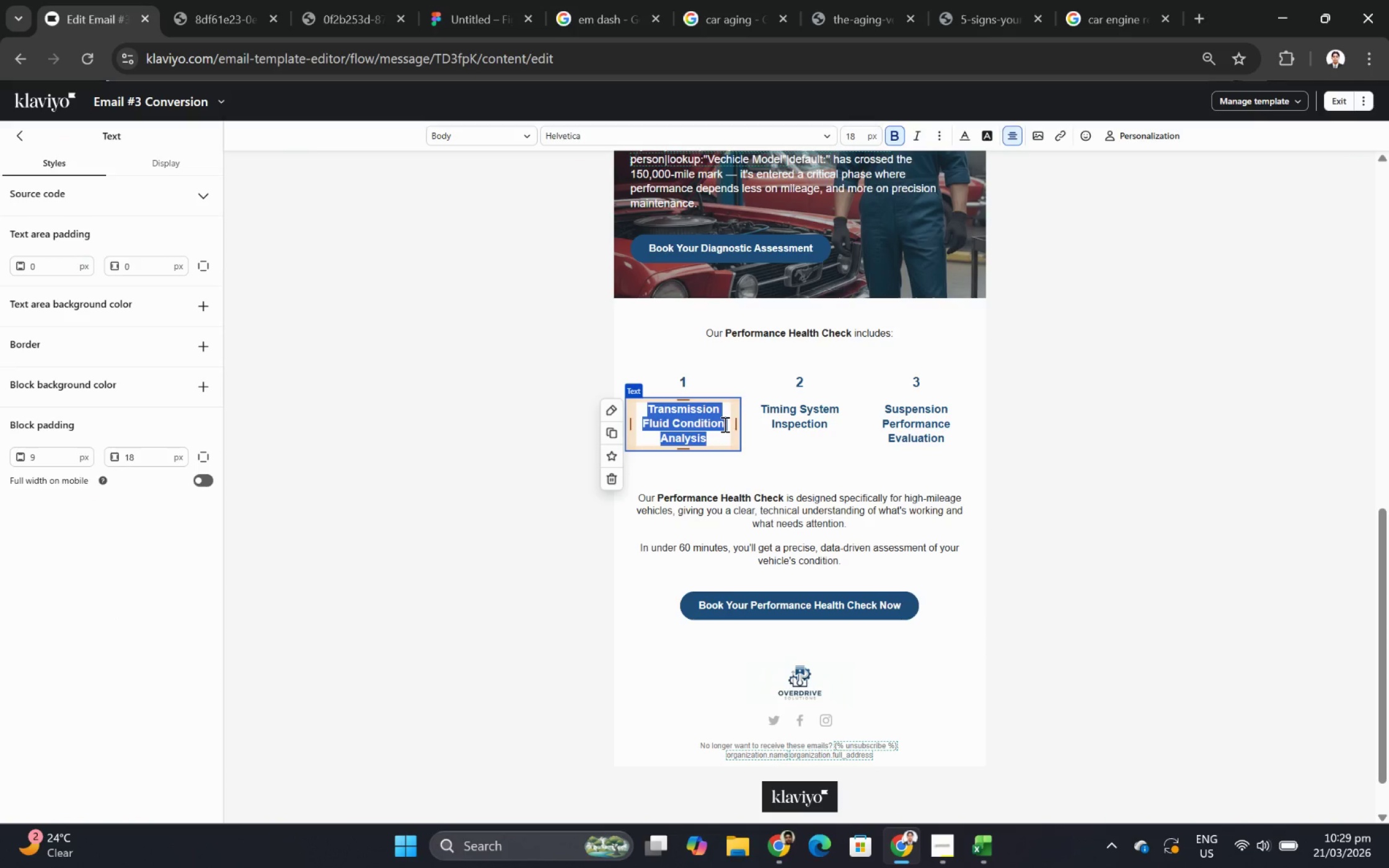 
key(Control+C)
 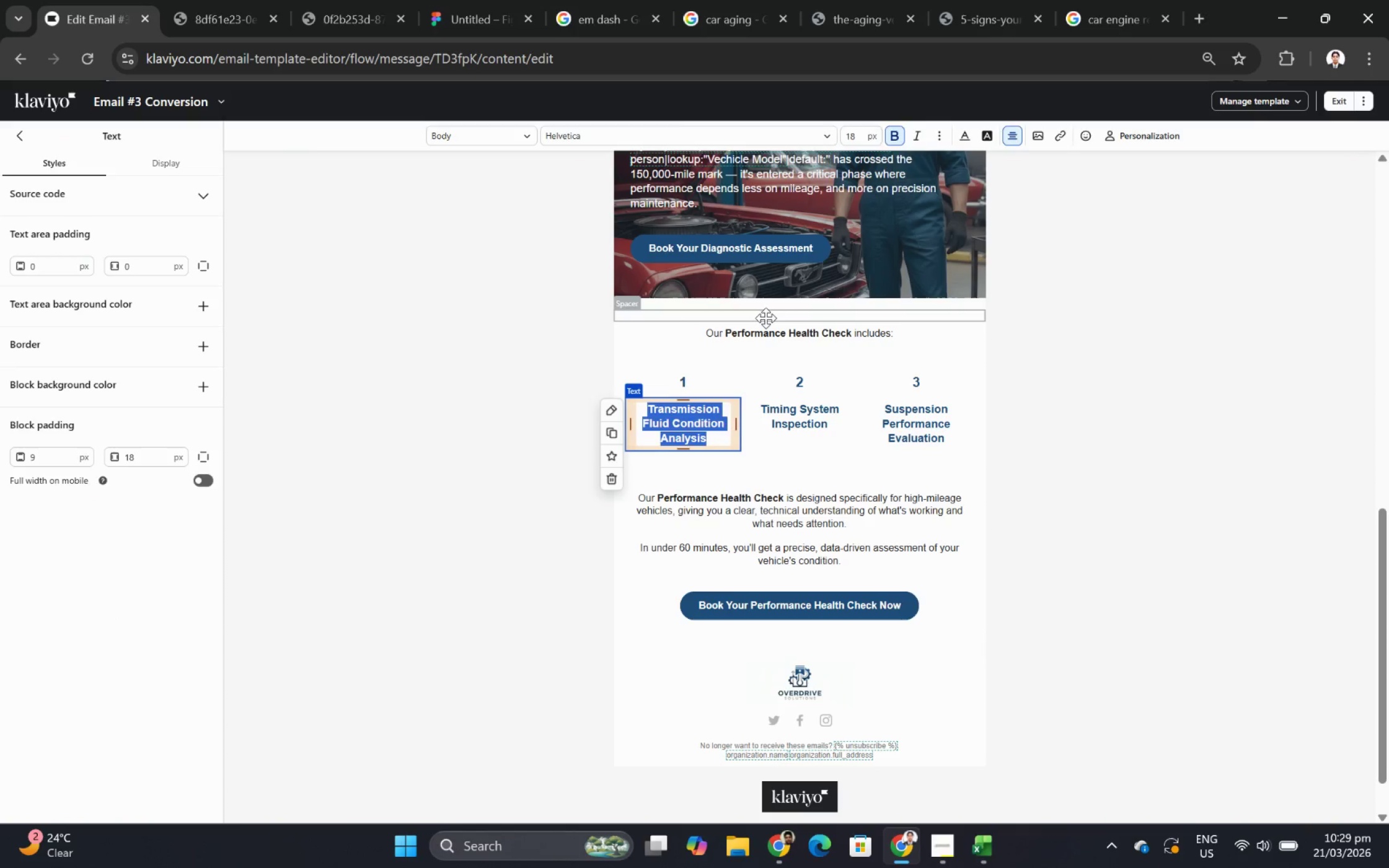 
left_click([765, 318])
 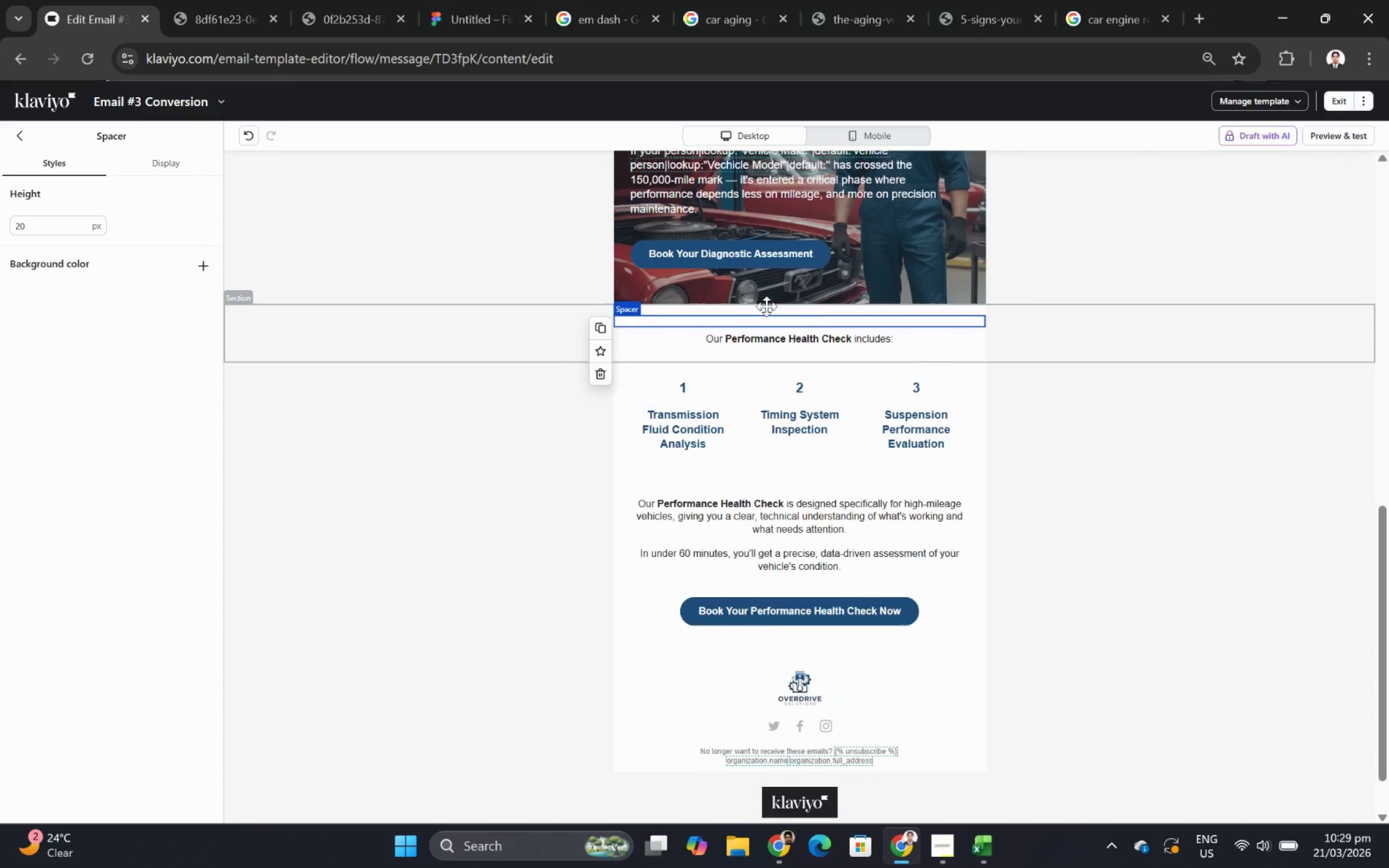 
scroll: coordinate [766, 306], scroll_direction: up, amount: 4.0
 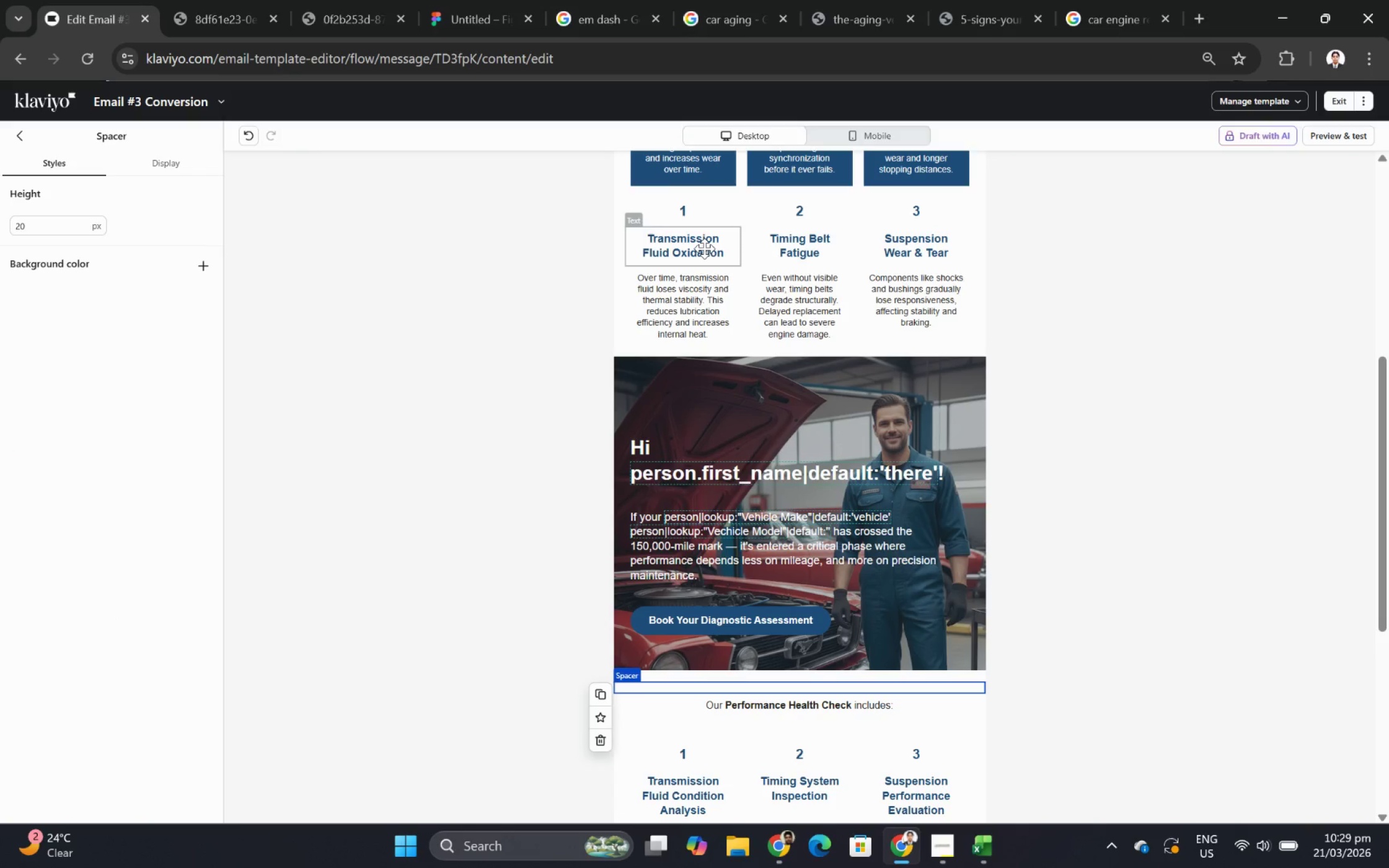 
double_click([704, 248])
 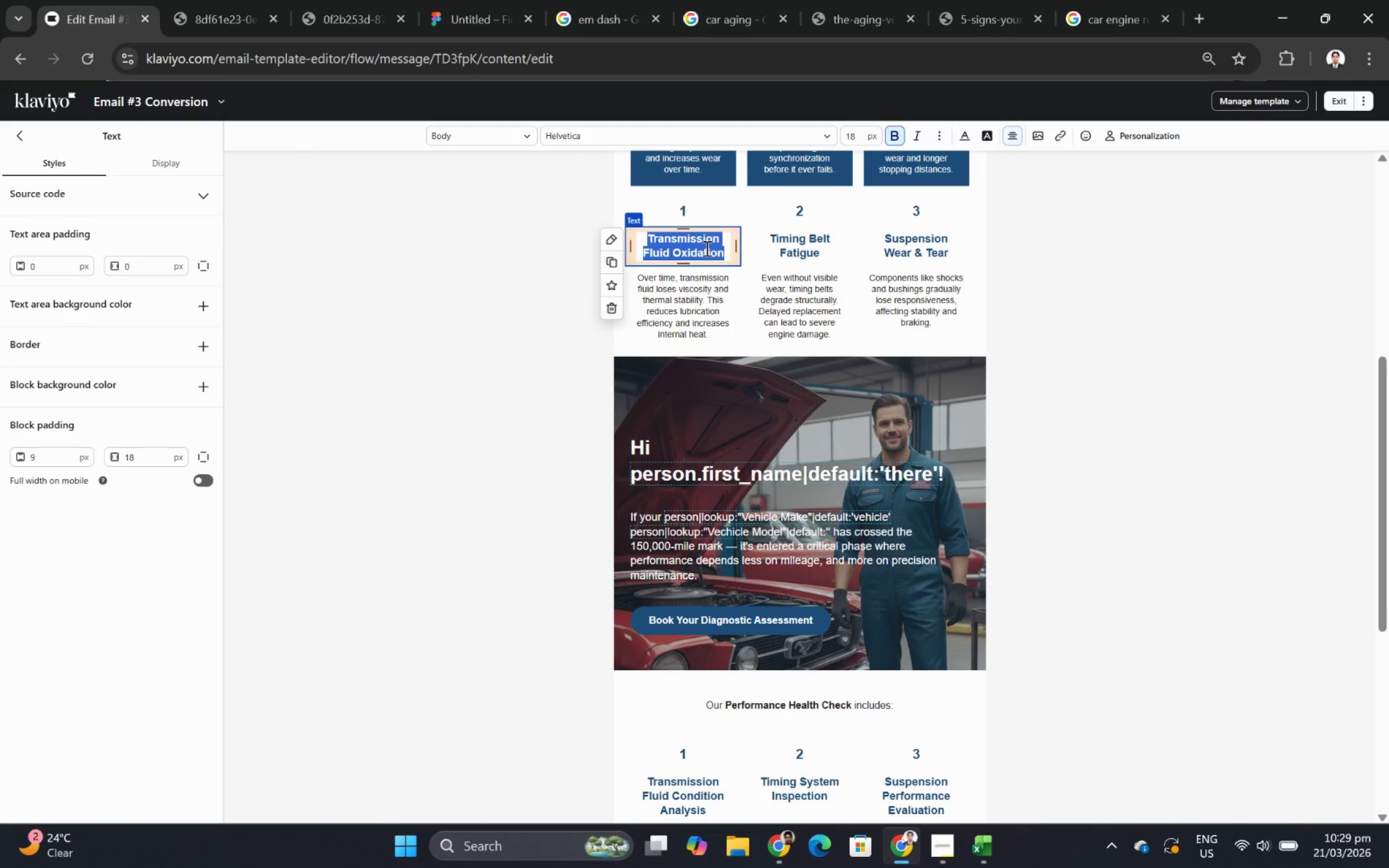 
key(Control+ControlLeft)
 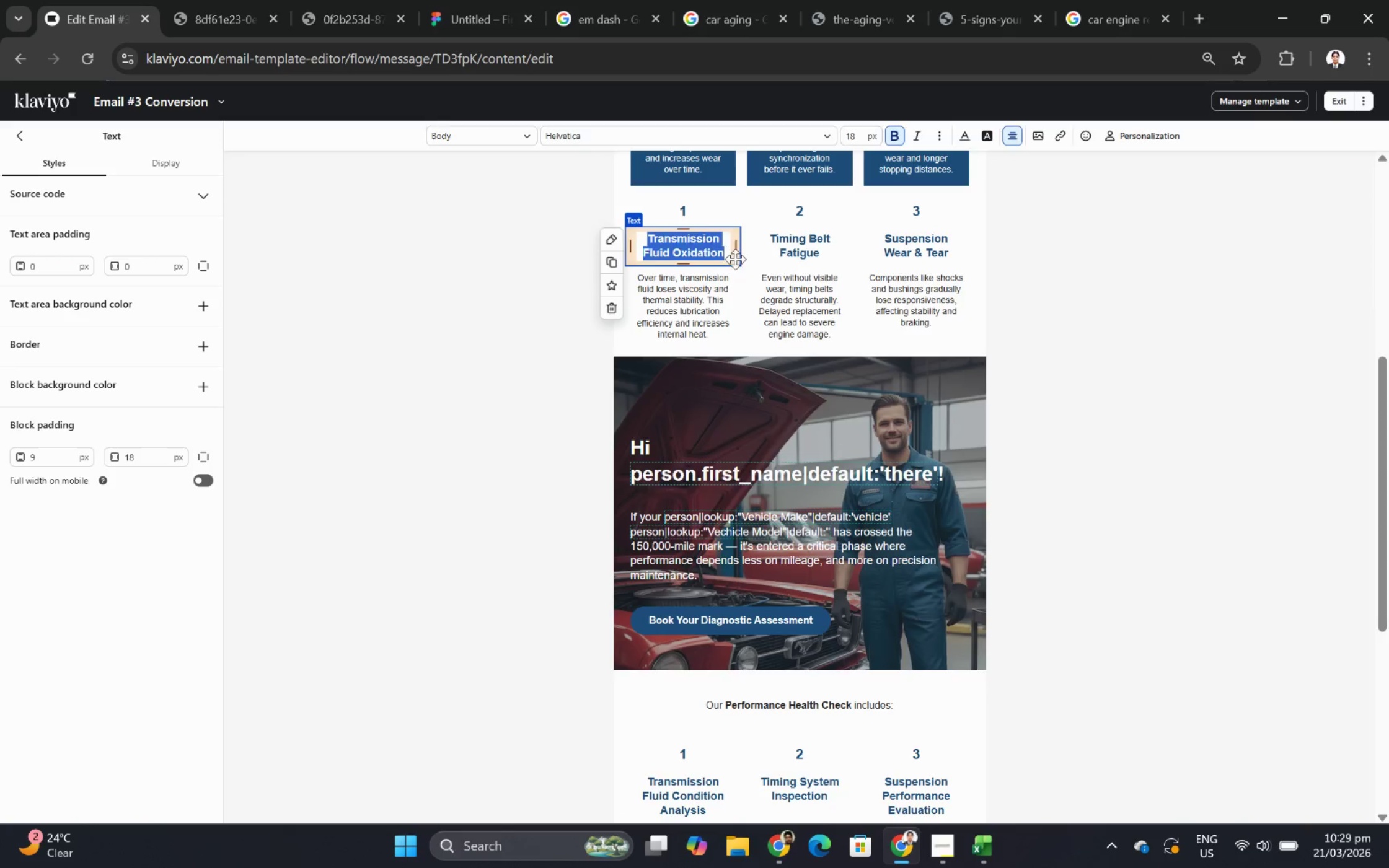 
key(Control+V)
 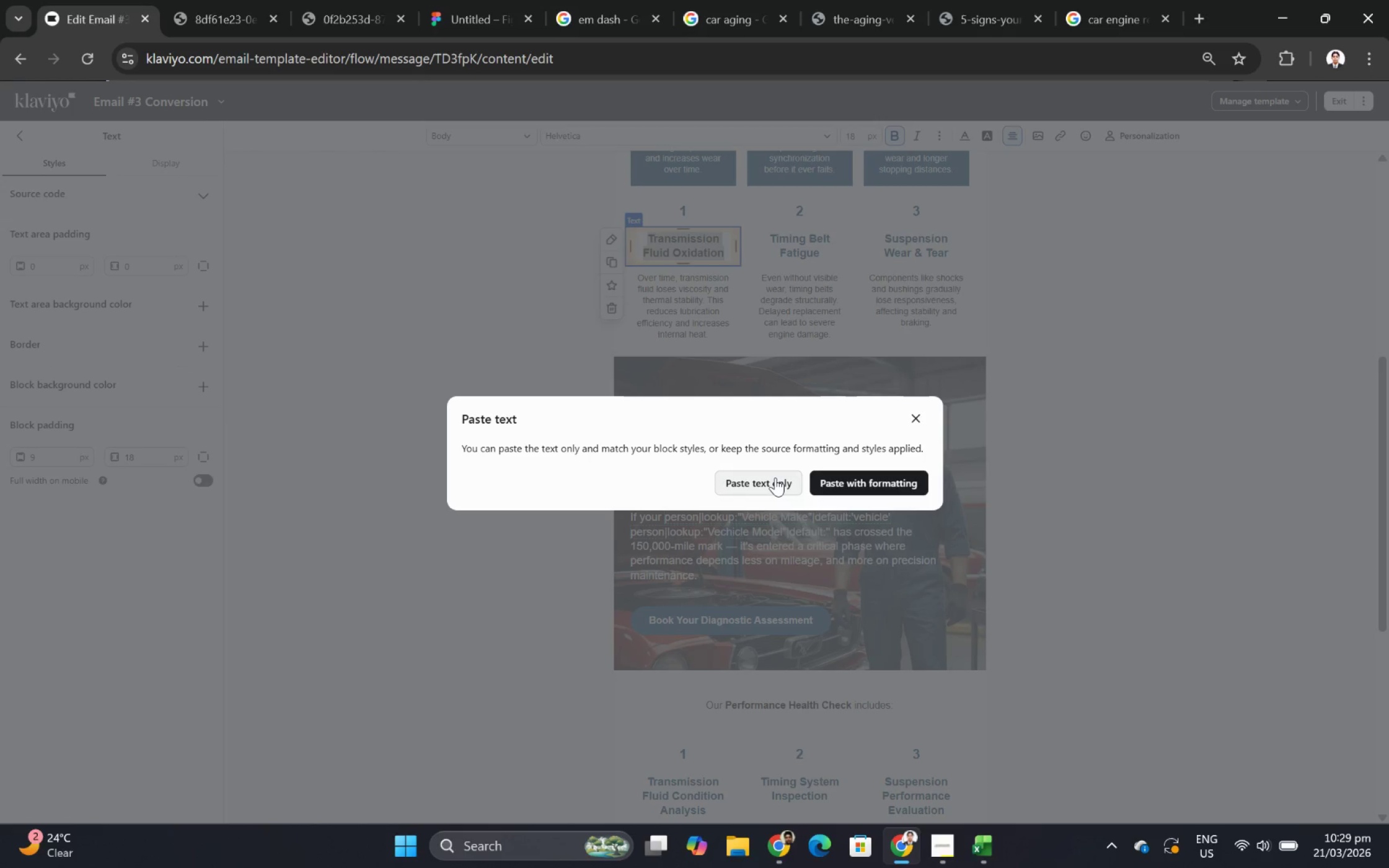 
double_click([775, 477])
 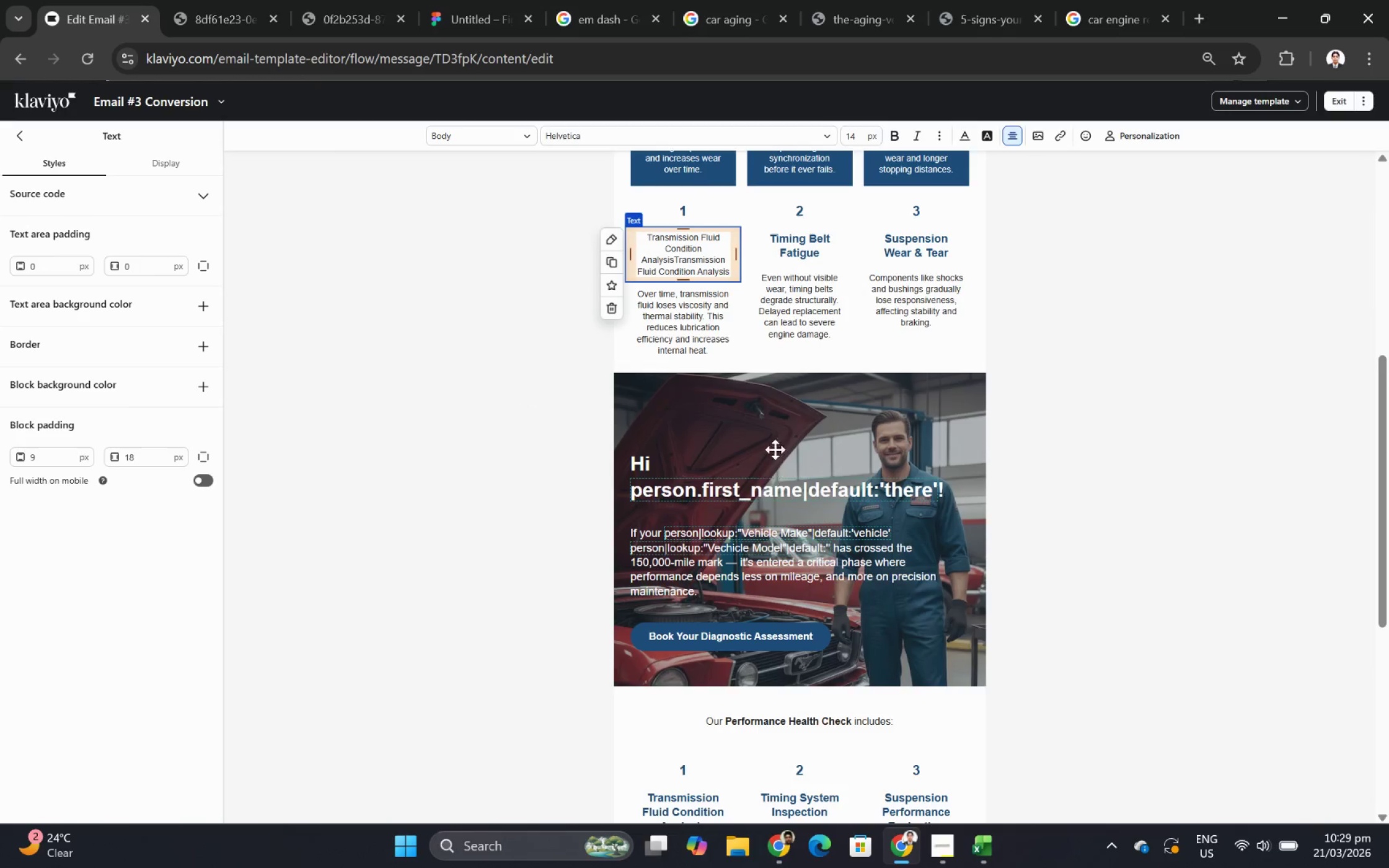 
key(Control+Z)
 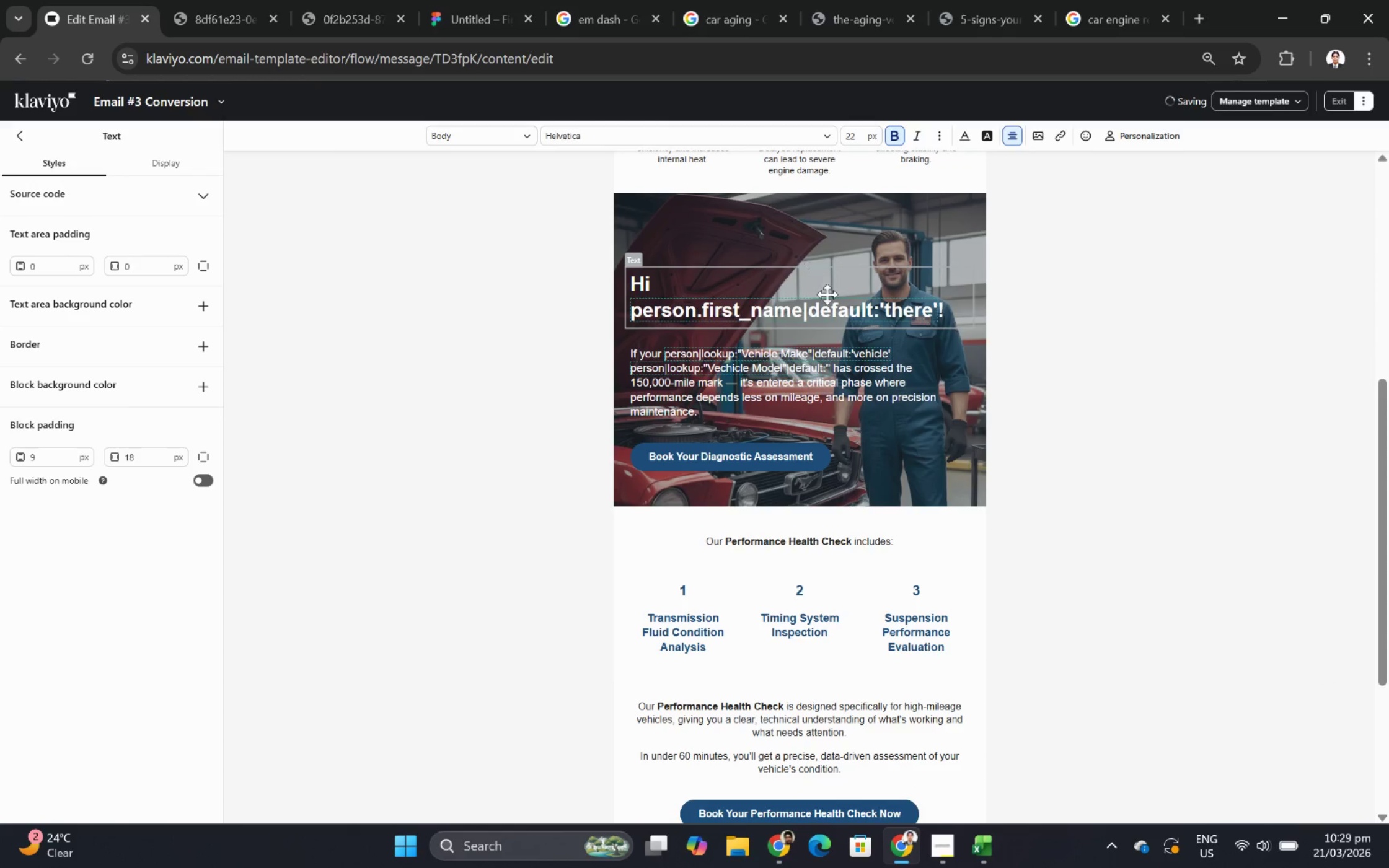 
scroll: coordinate [806, 289], scroll_direction: up, amount: 6.0
 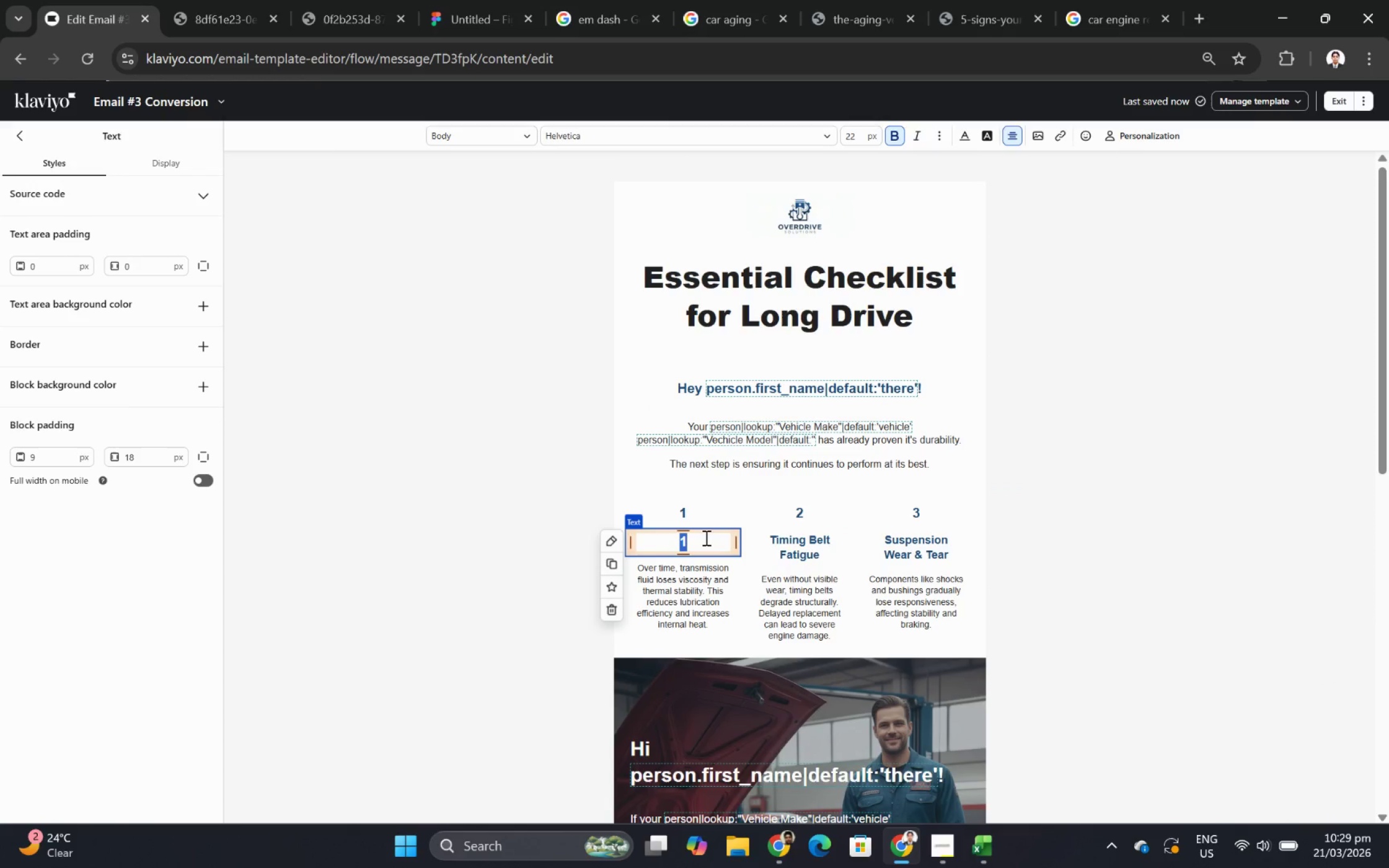 
key(Control+V)
 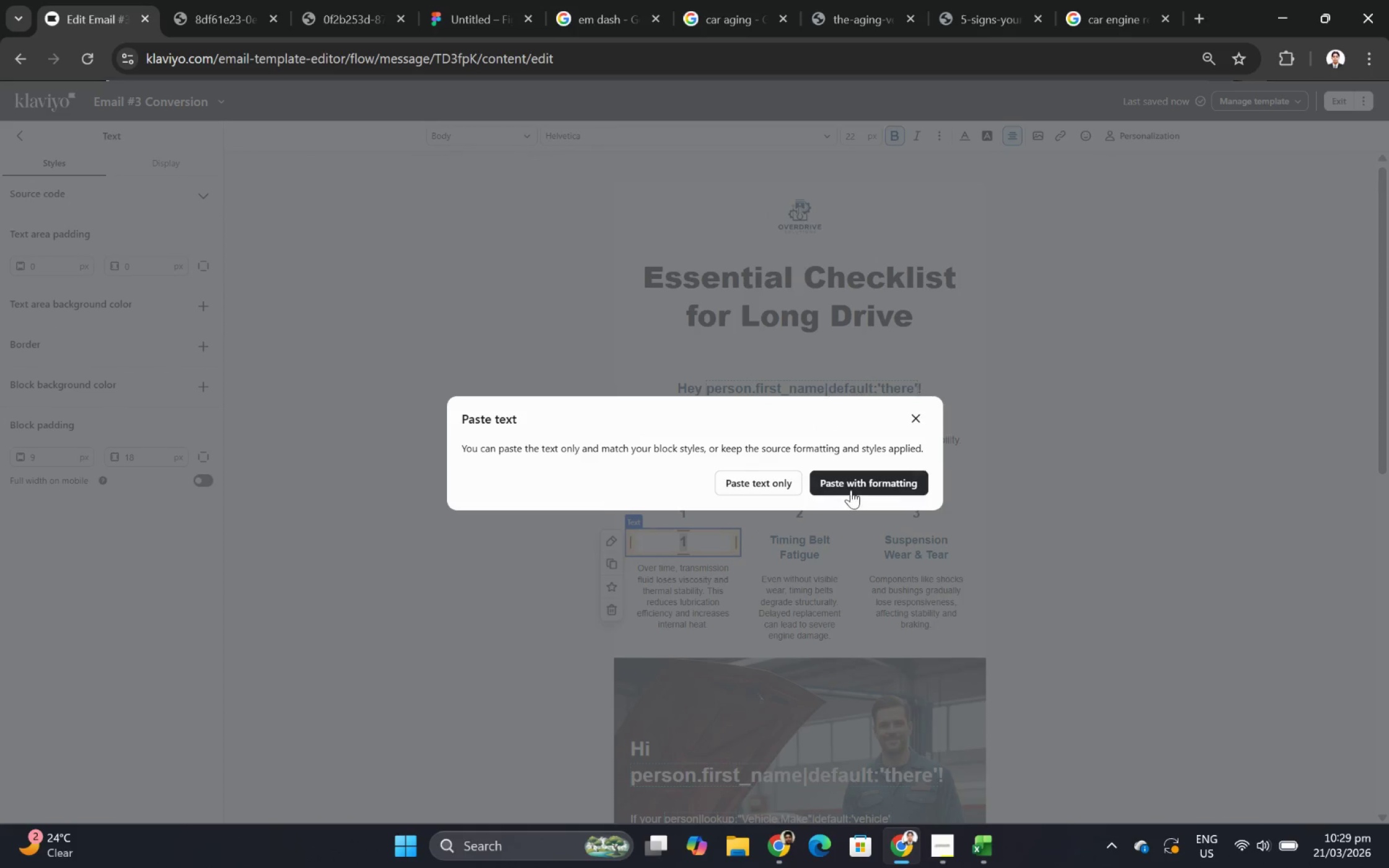 
left_click([850, 489])
 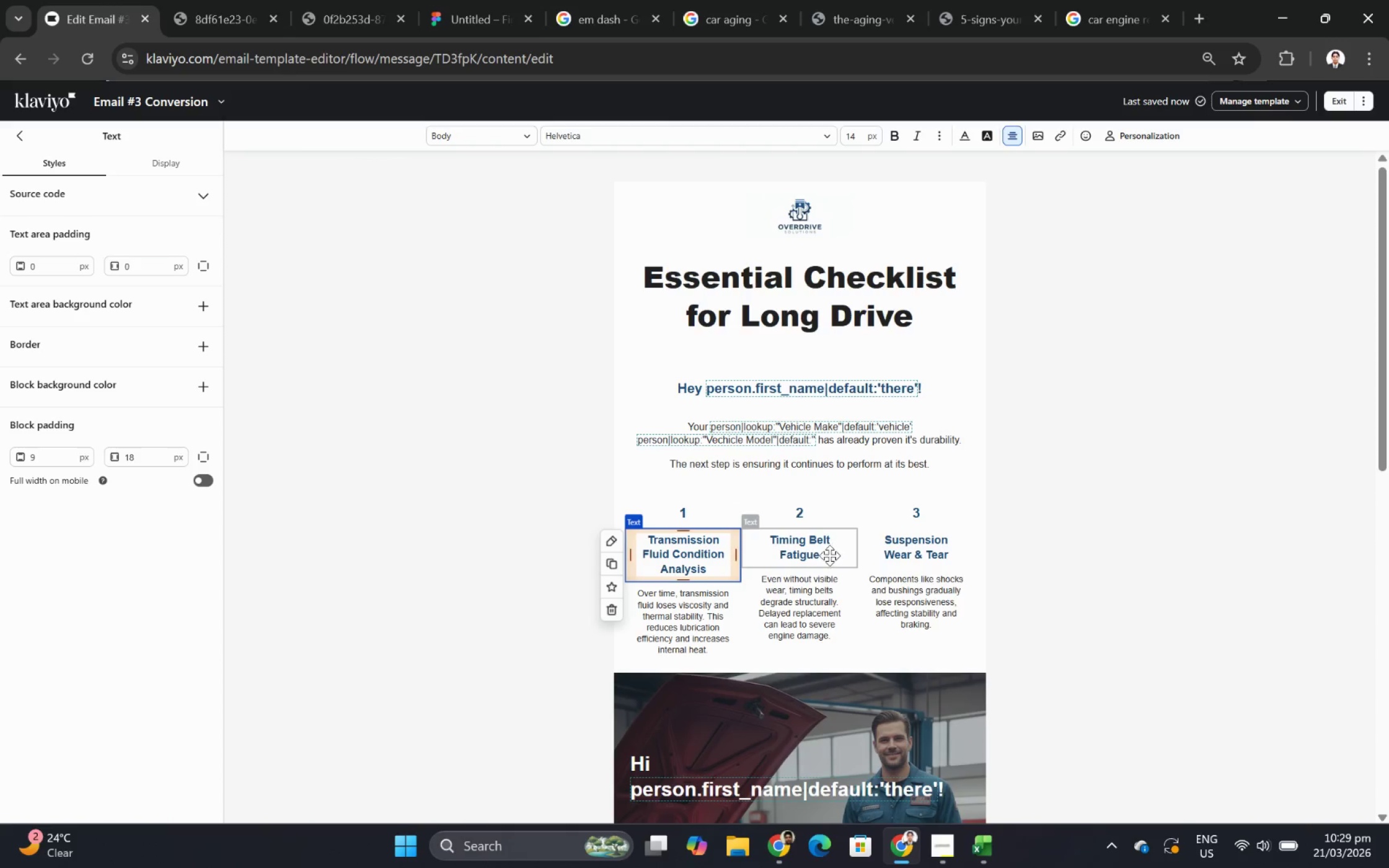 
left_click([826, 556])
 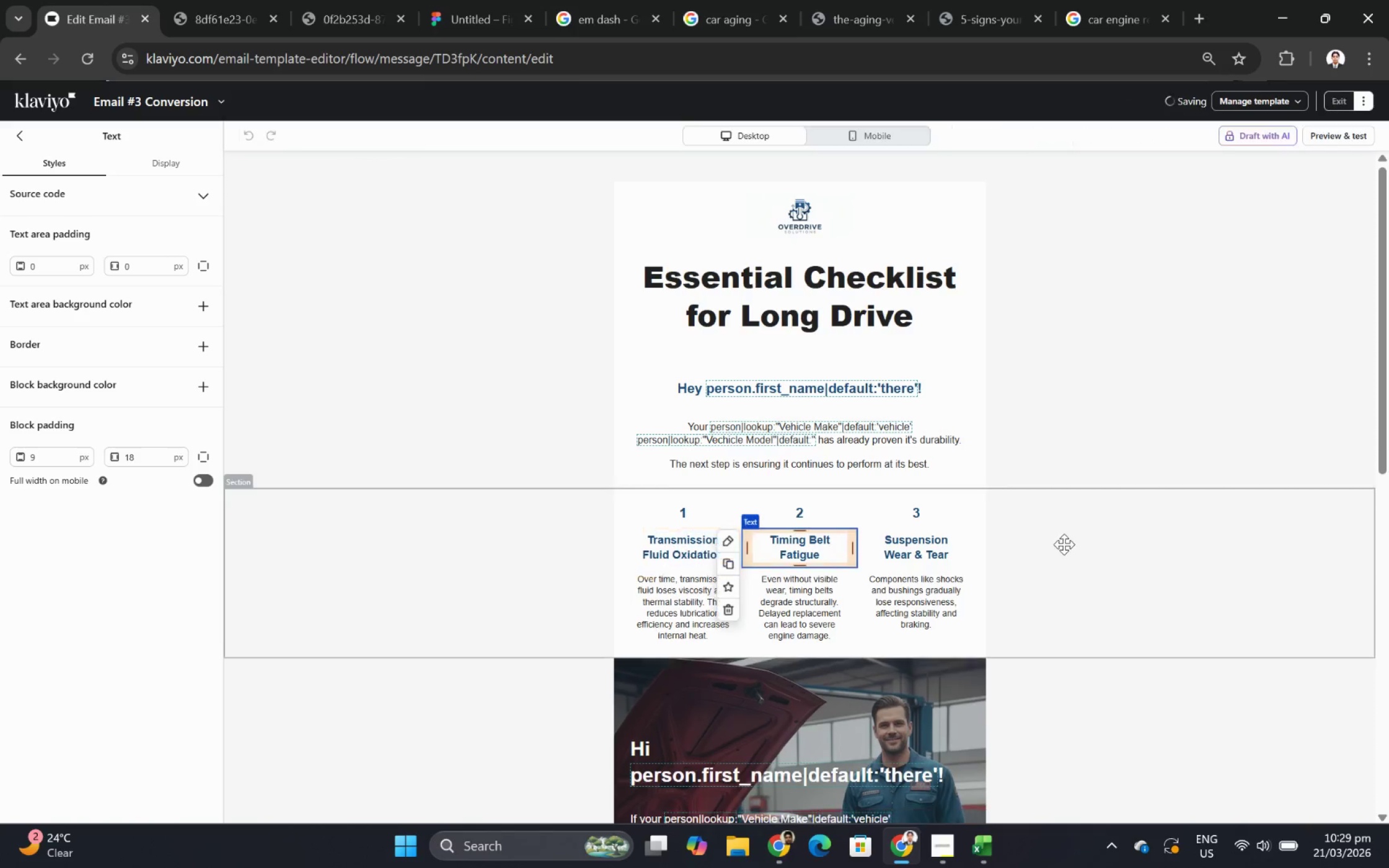 
scroll: coordinate [1023, 569], scroll_direction: down, amount: 6.0
 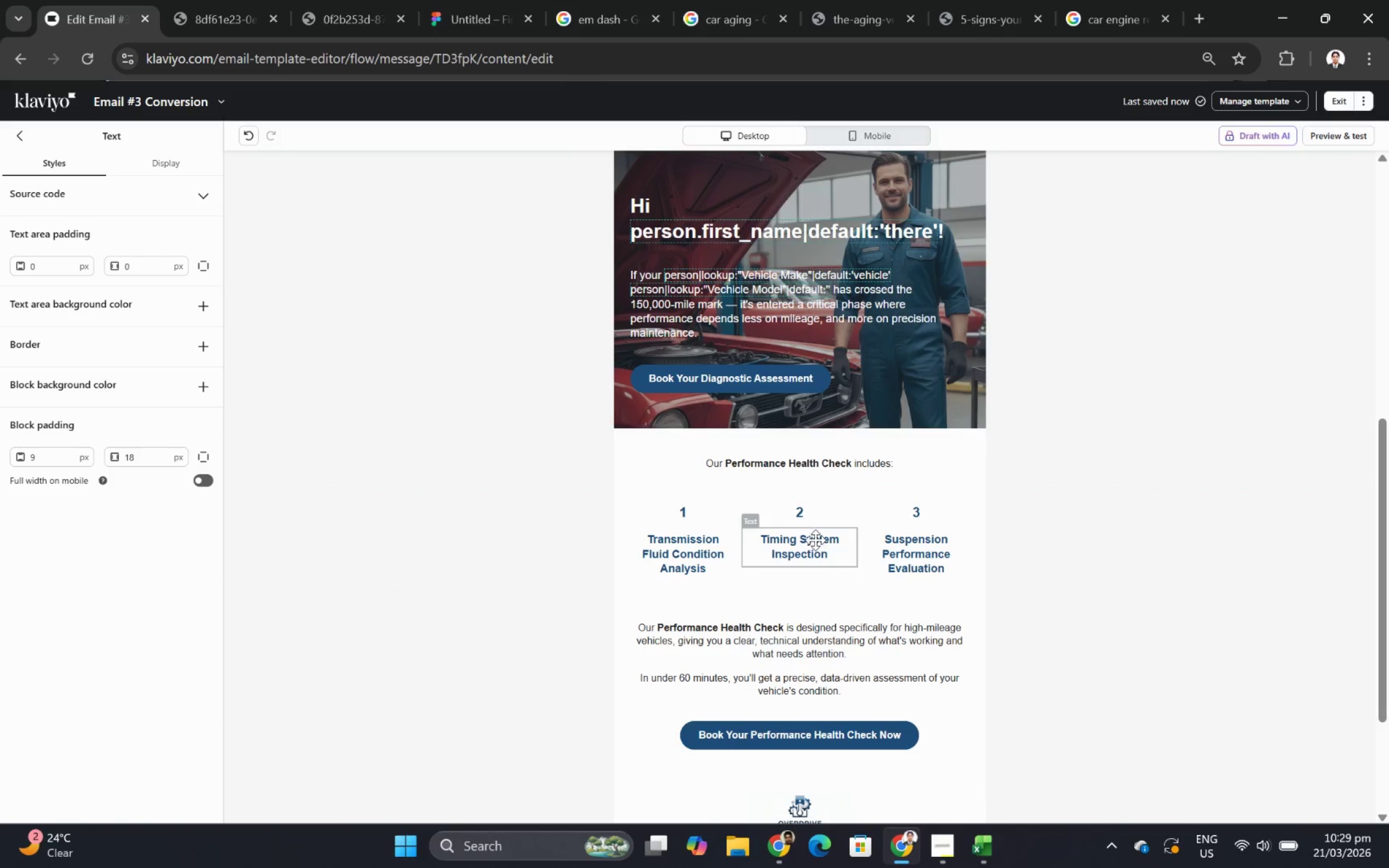 
double_click([815, 540])
 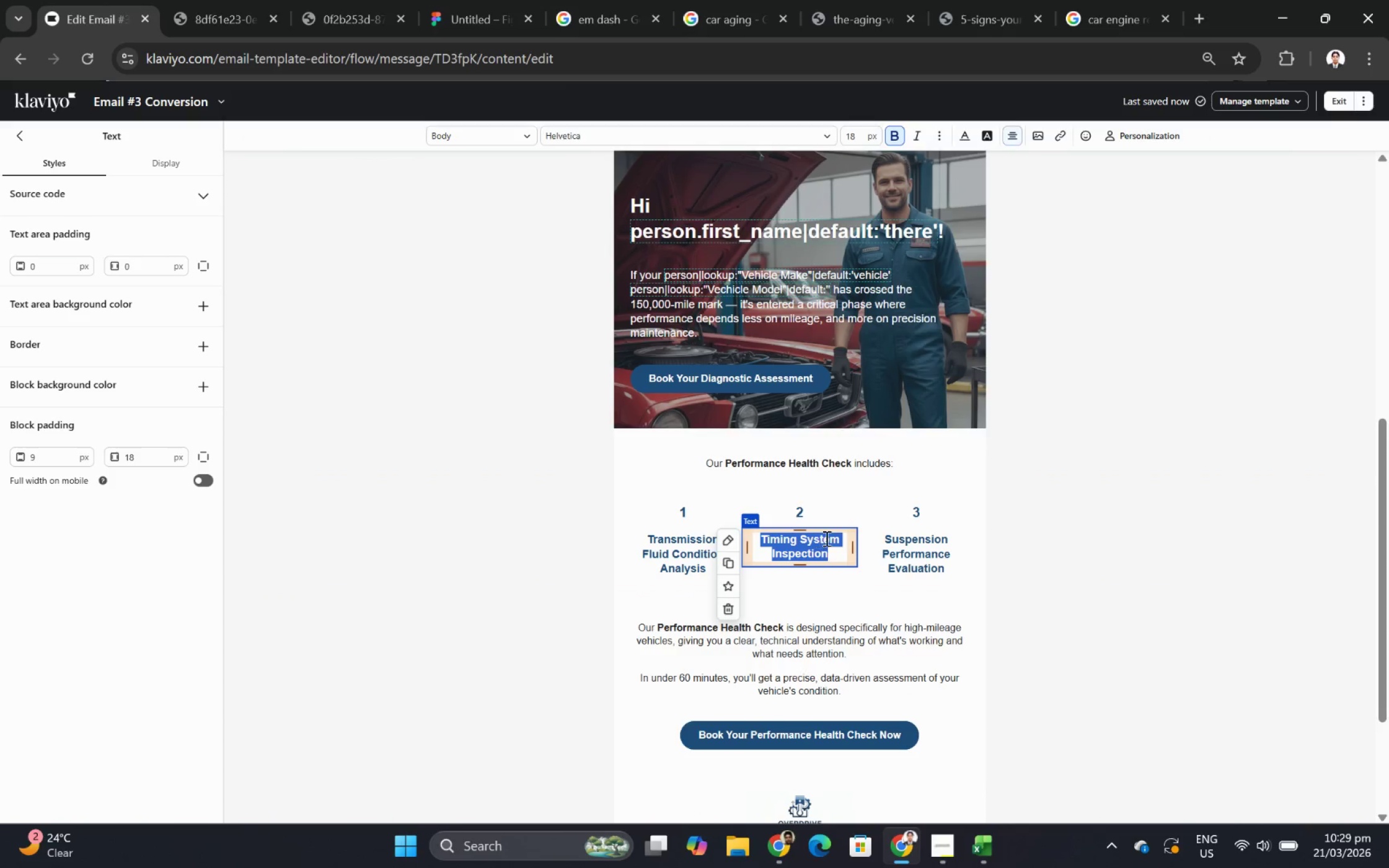 
key(Control+C)
 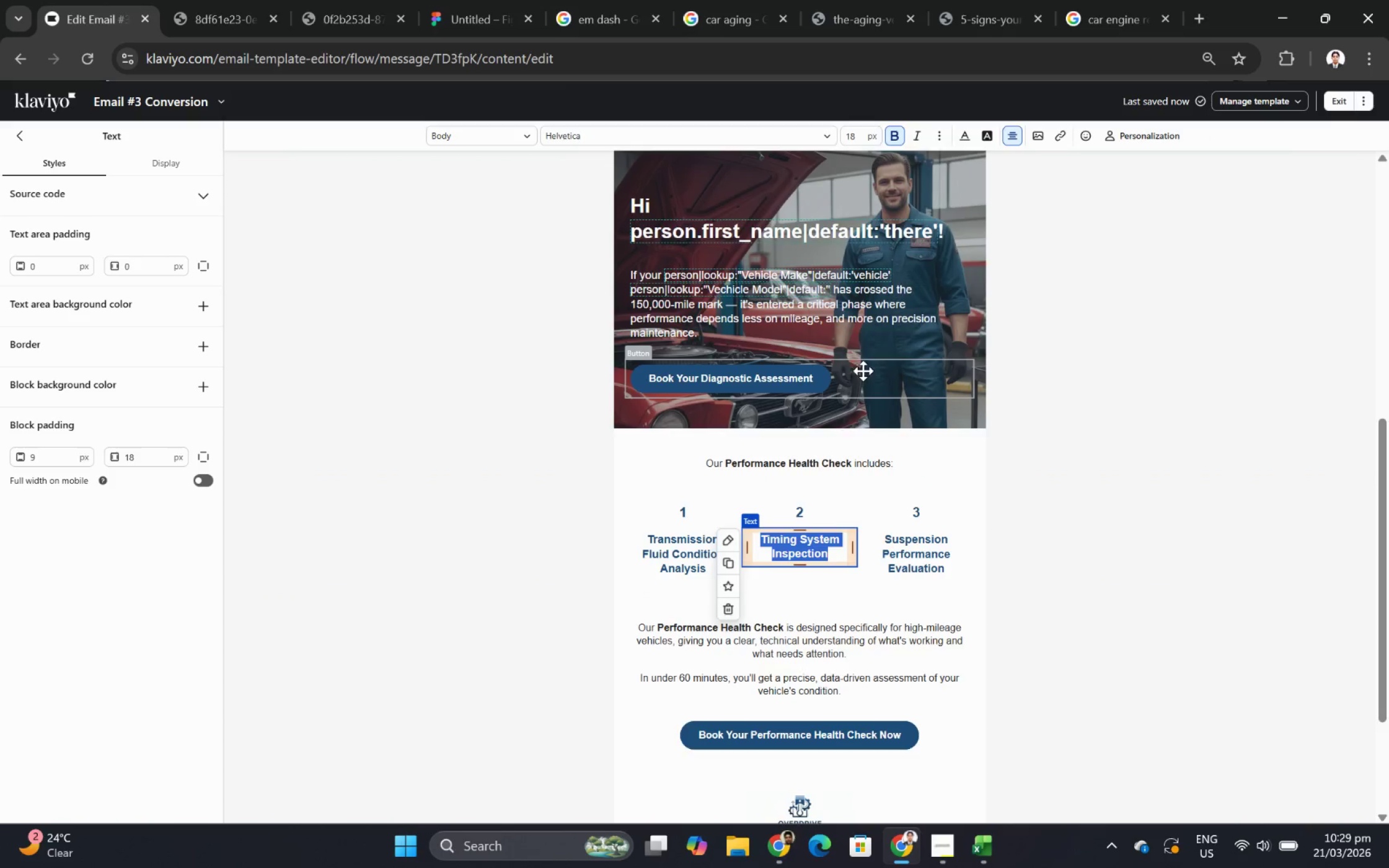 
scroll: coordinate [863, 370], scroll_direction: up, amount: 2.0
 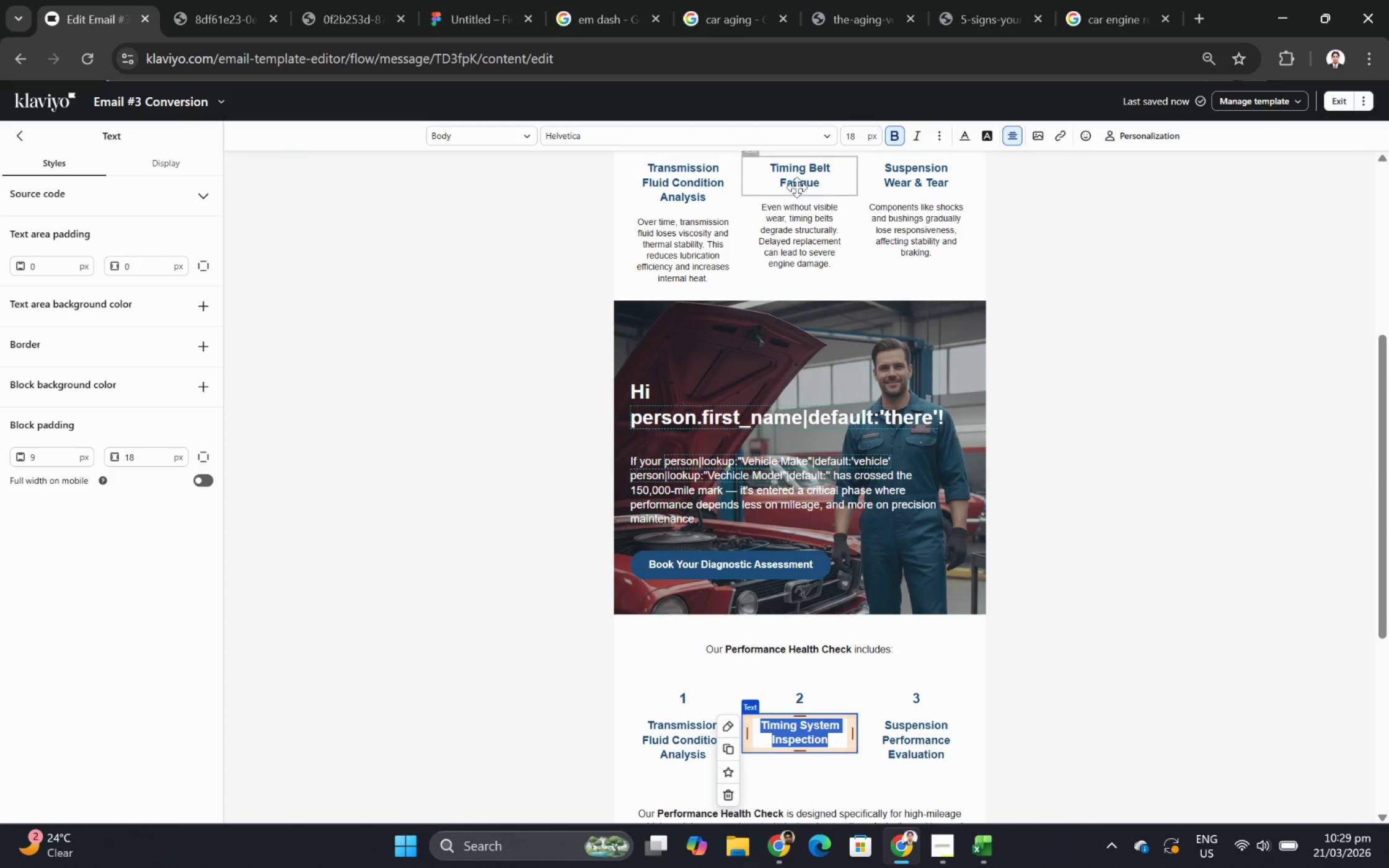 
double_click([801, 176])
 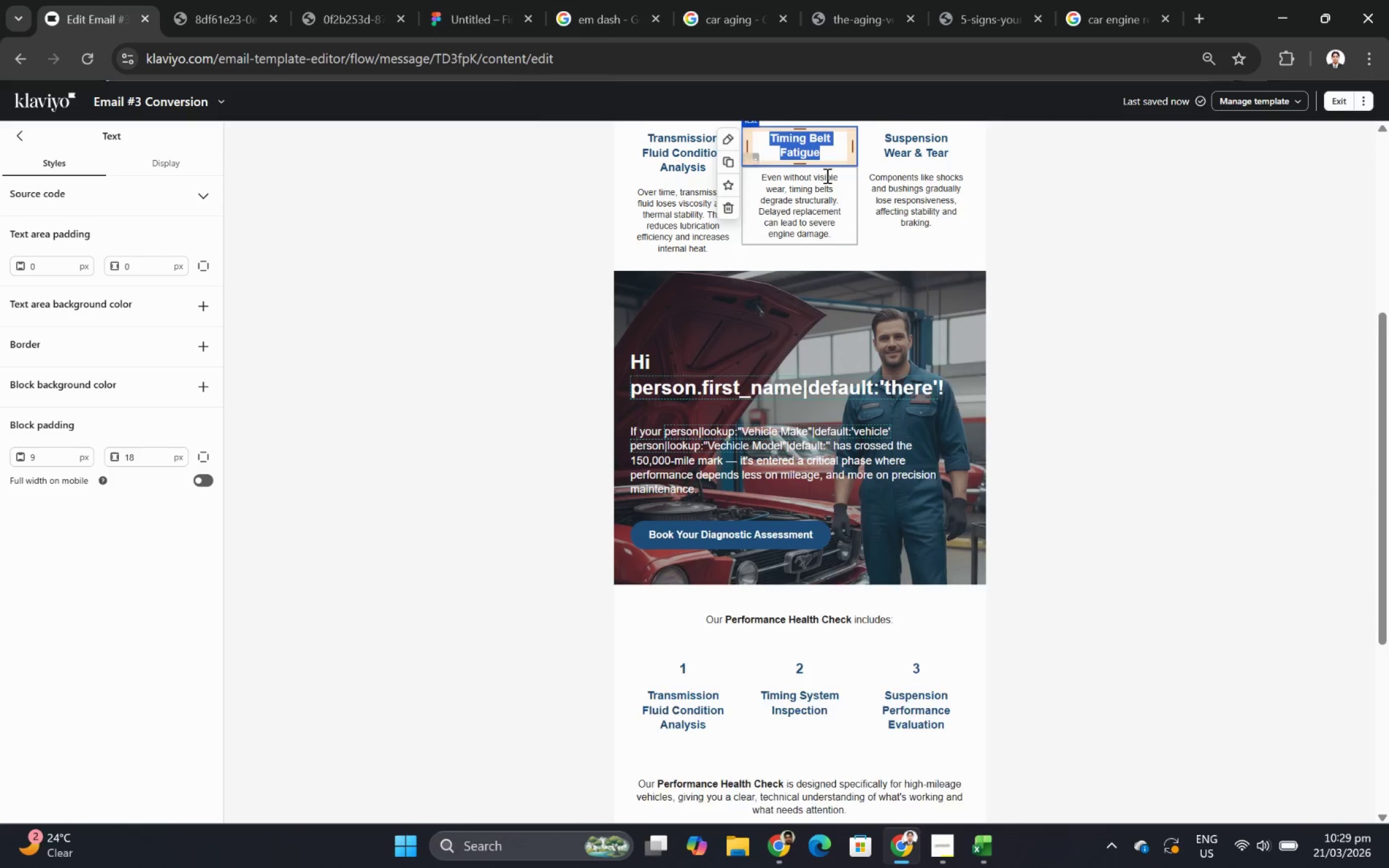 
key(Control+ControlLeft)
 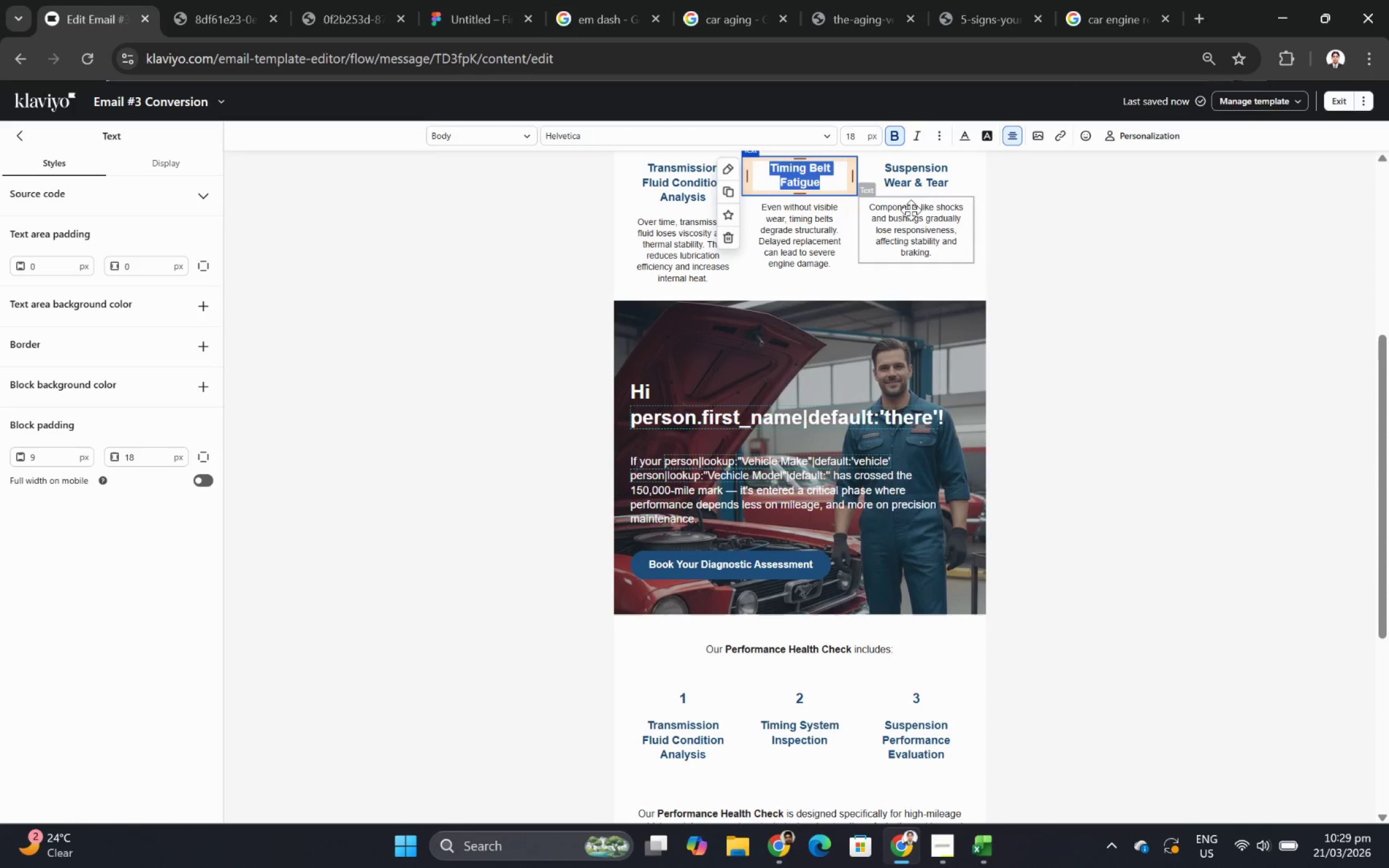 
key(Control+V)
 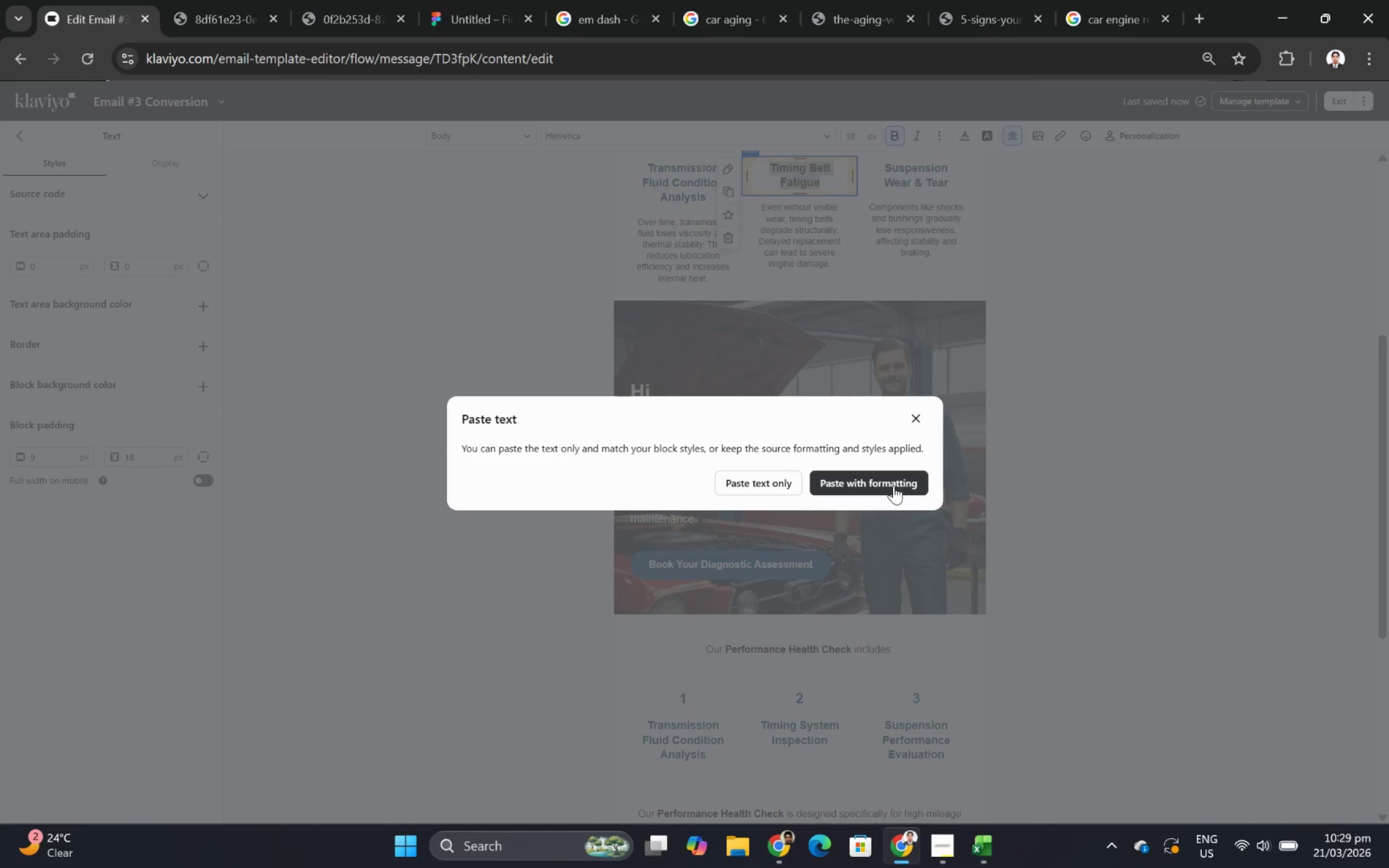 
left_click([893, 485])
 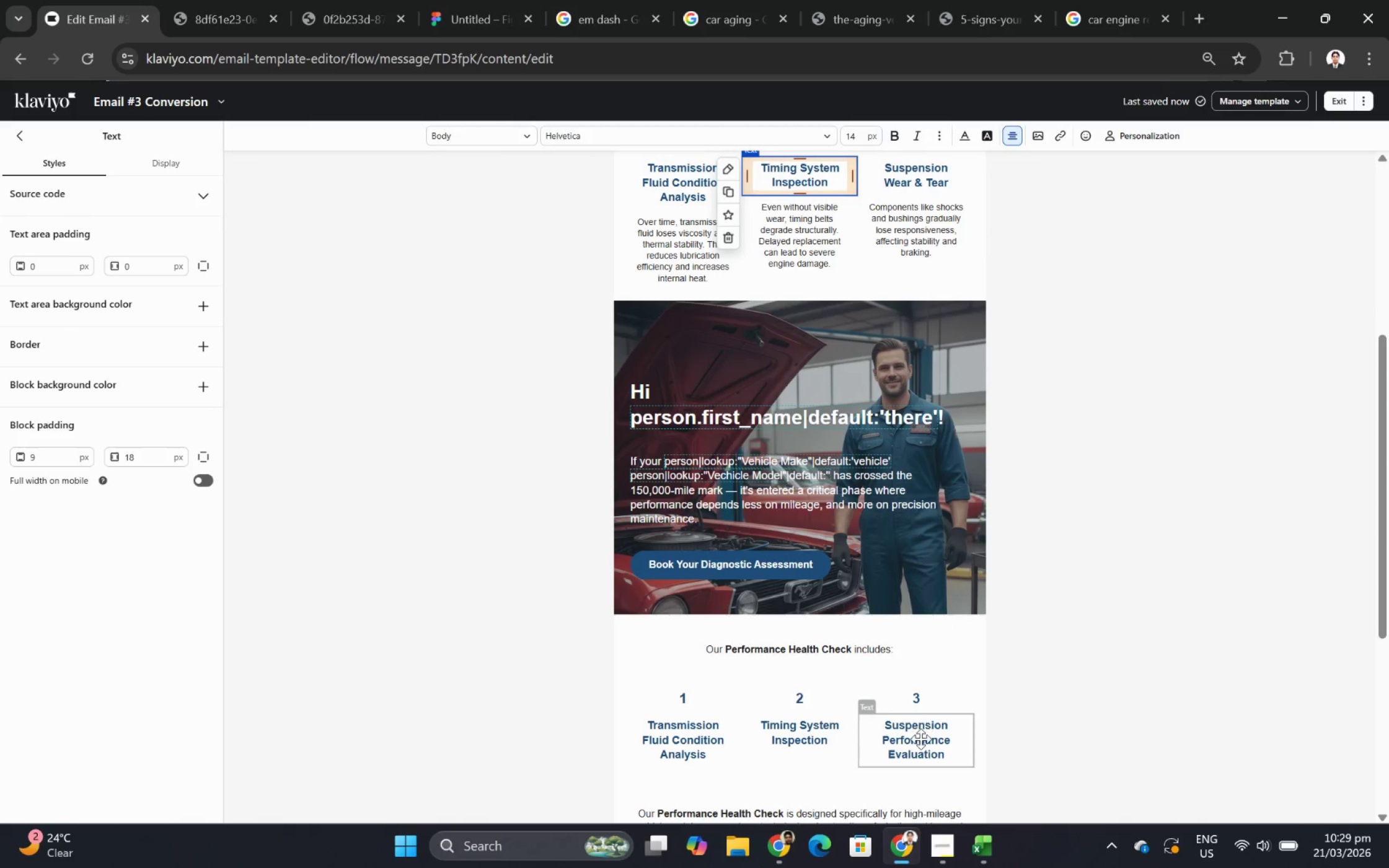 
double_click([920, 739])
 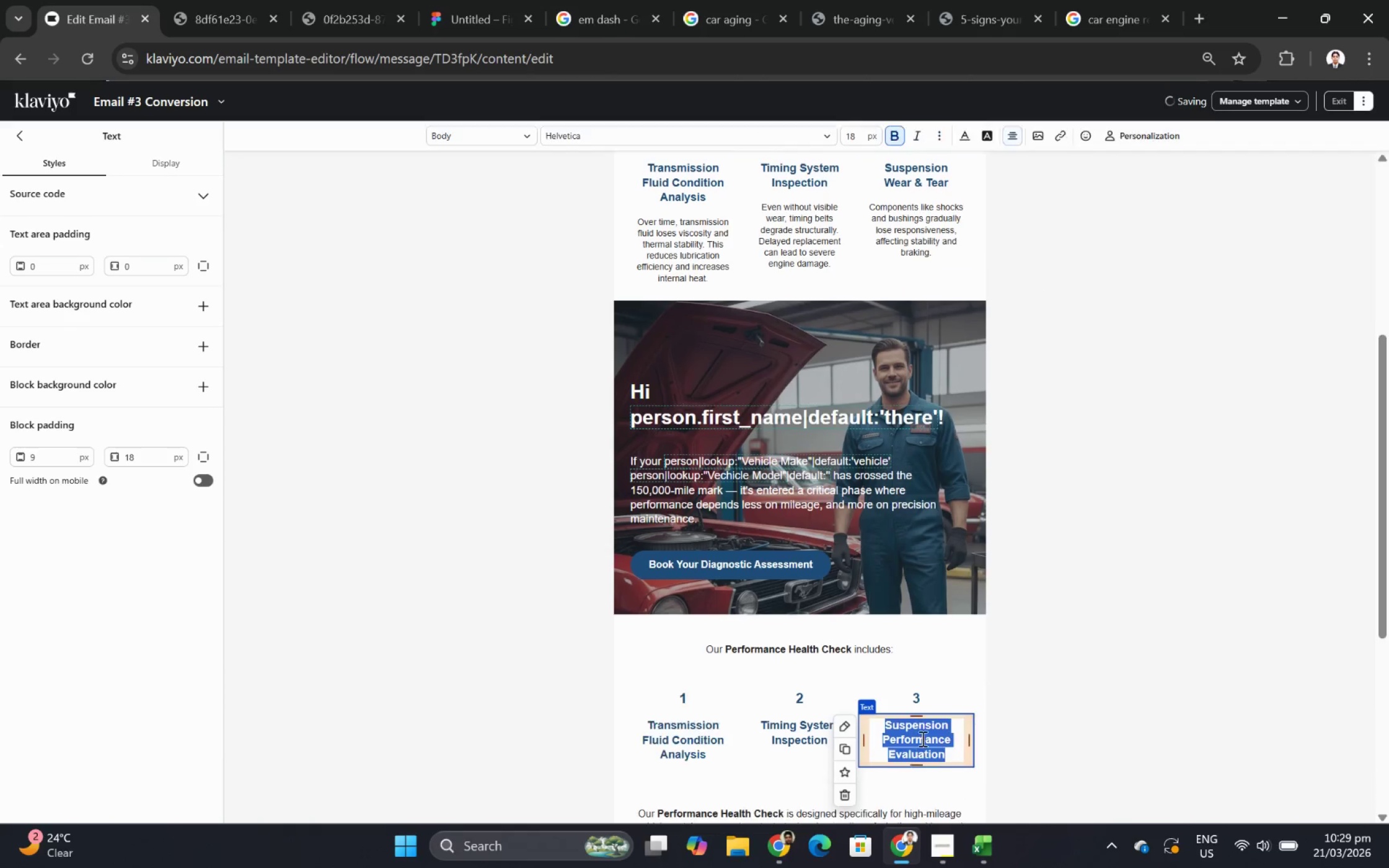 
key(Control+C)
 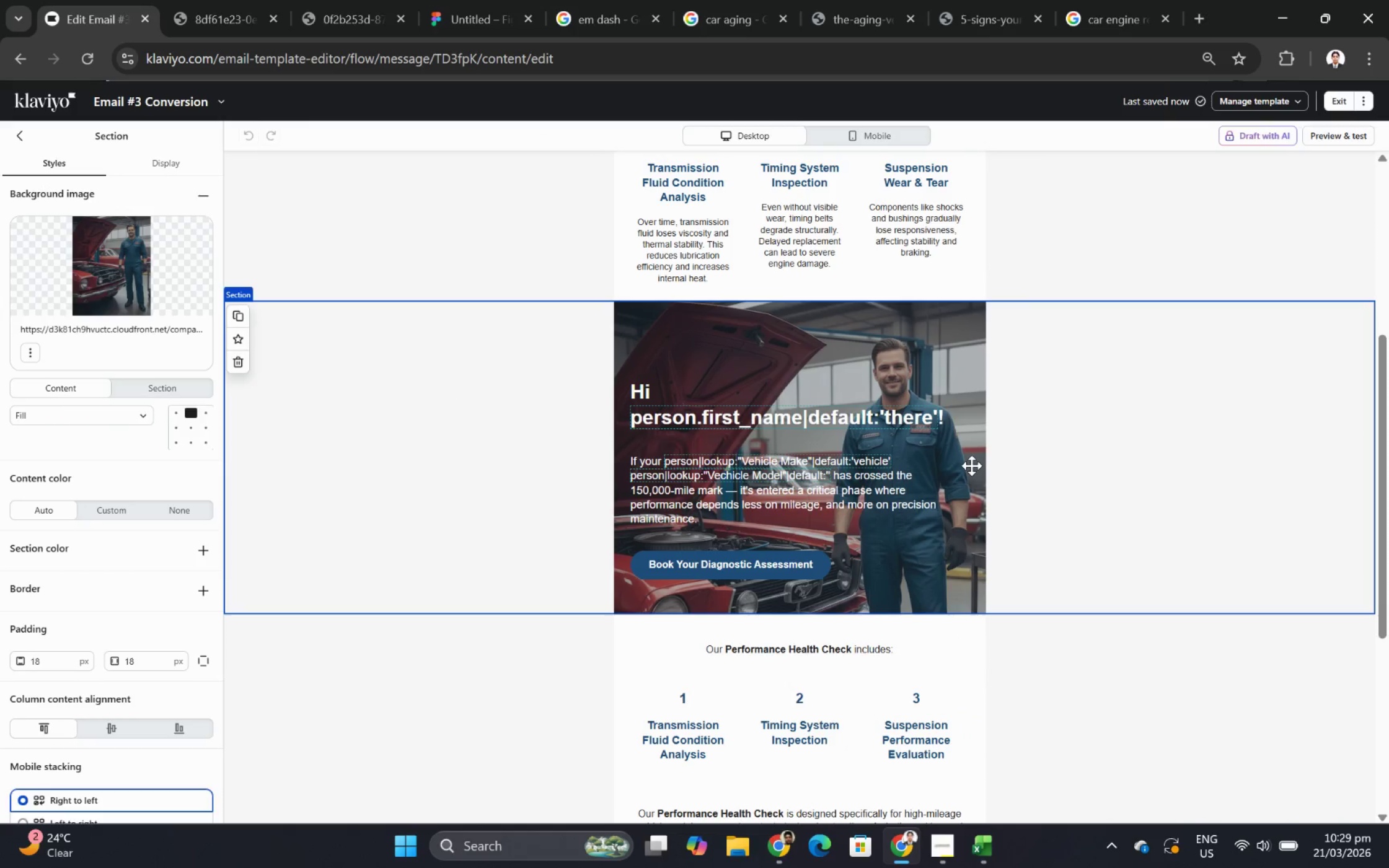 
scroll: coordinate [971, 463], scroll_direction: up, amount: 2.0
 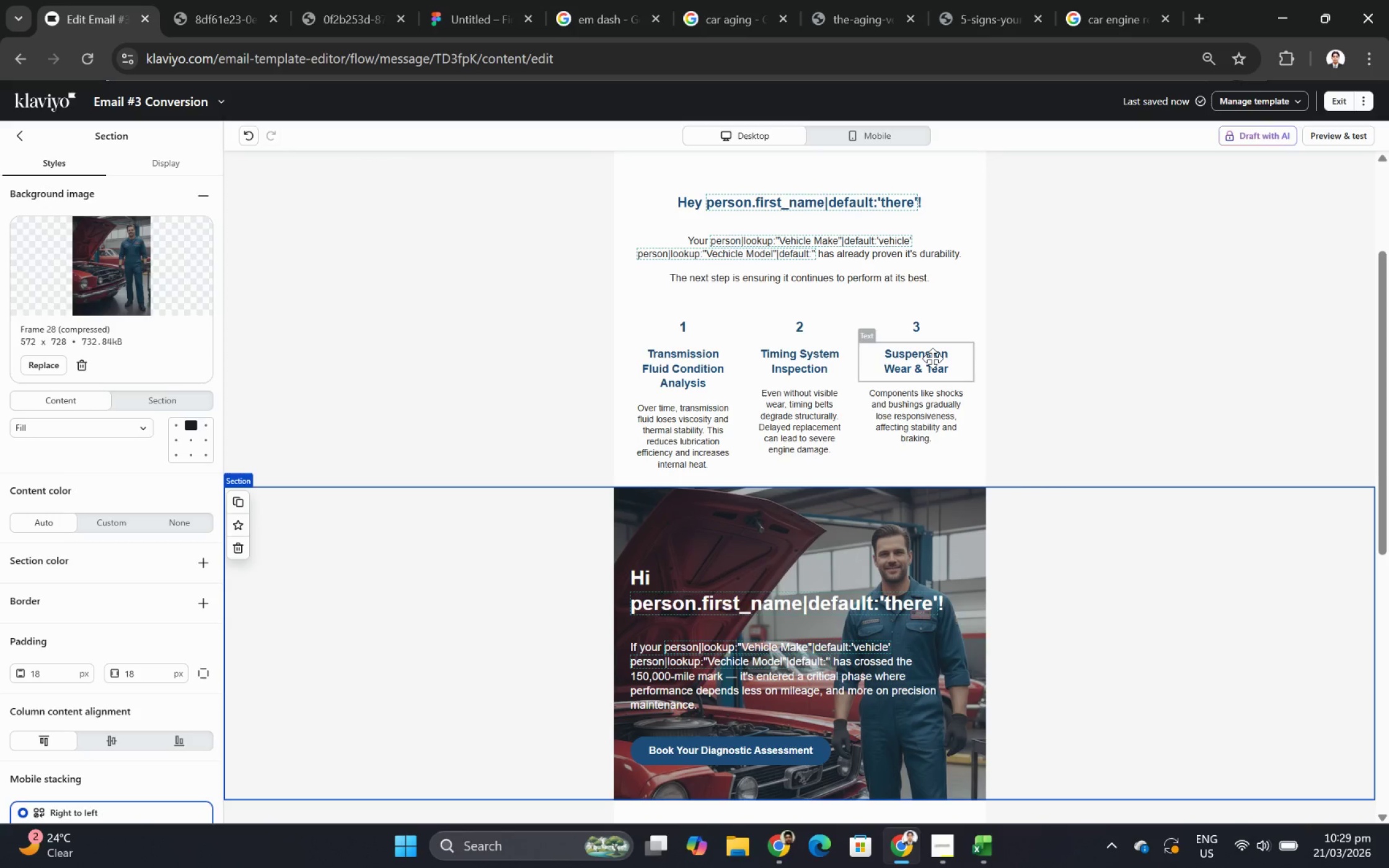 
double_click([932, 358])
 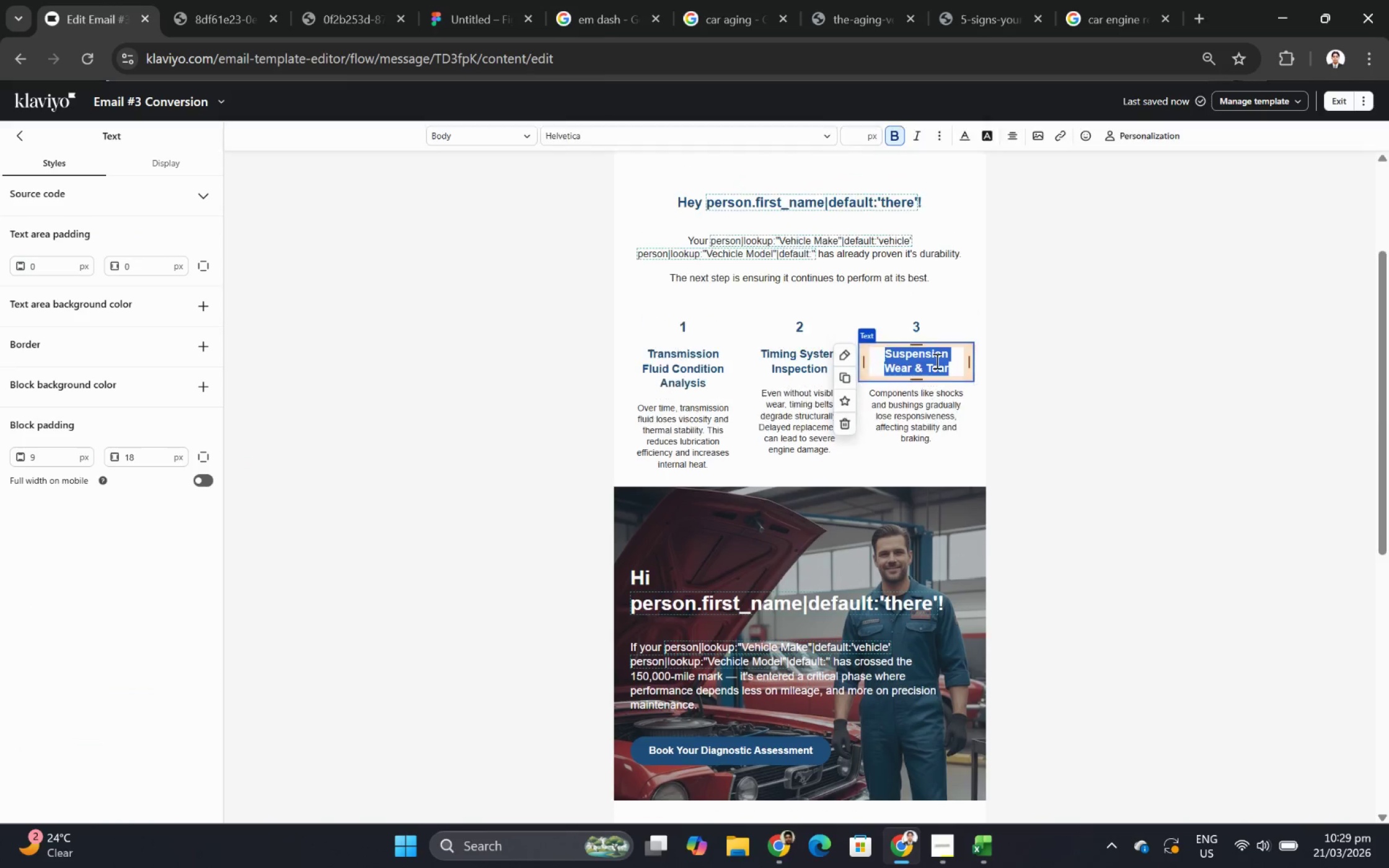 
key(Control+V)
 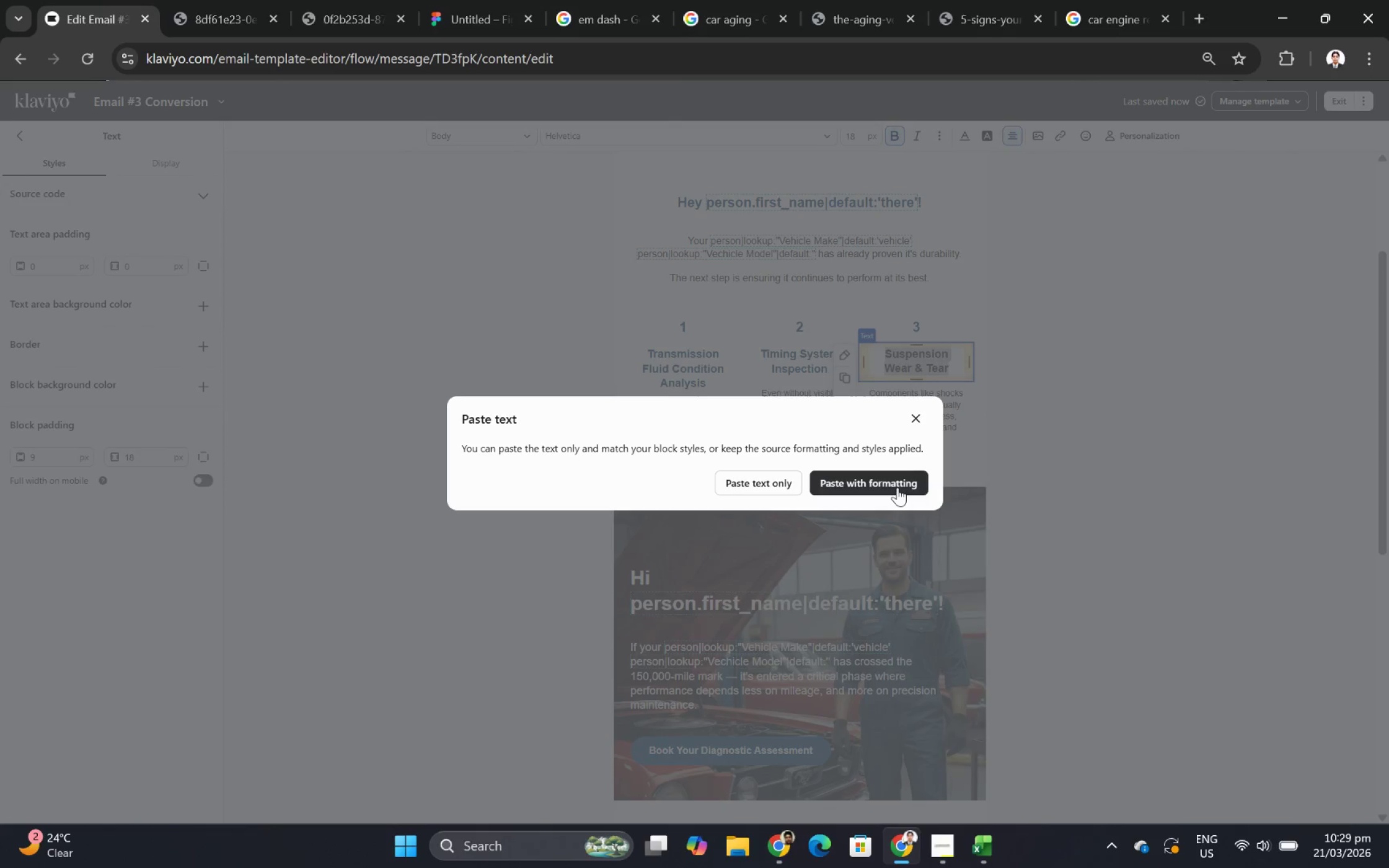 
left_click([896, 487])
 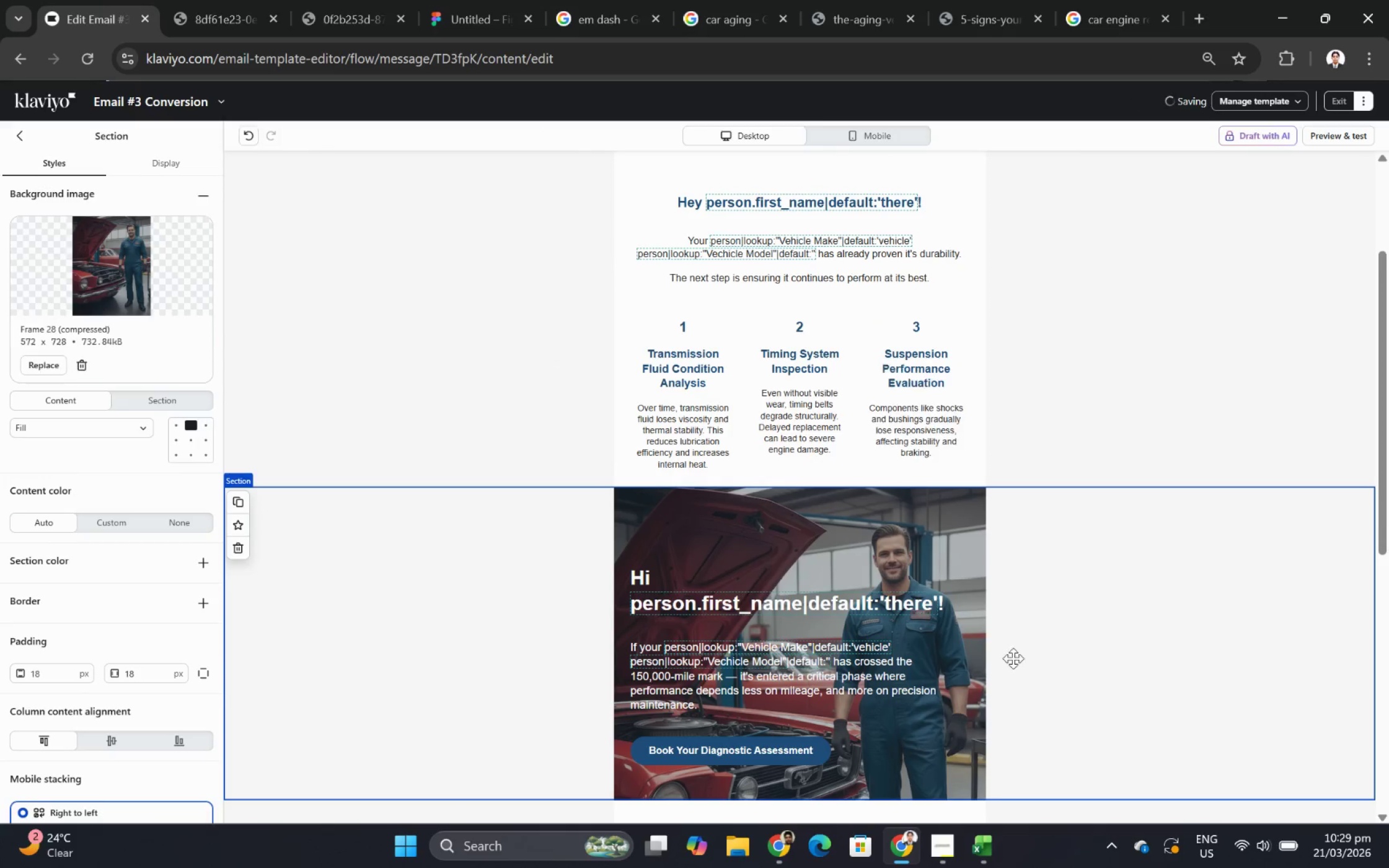 
scroll: coordinate [995, 606], scroll_direction: none, amount: 0.0
 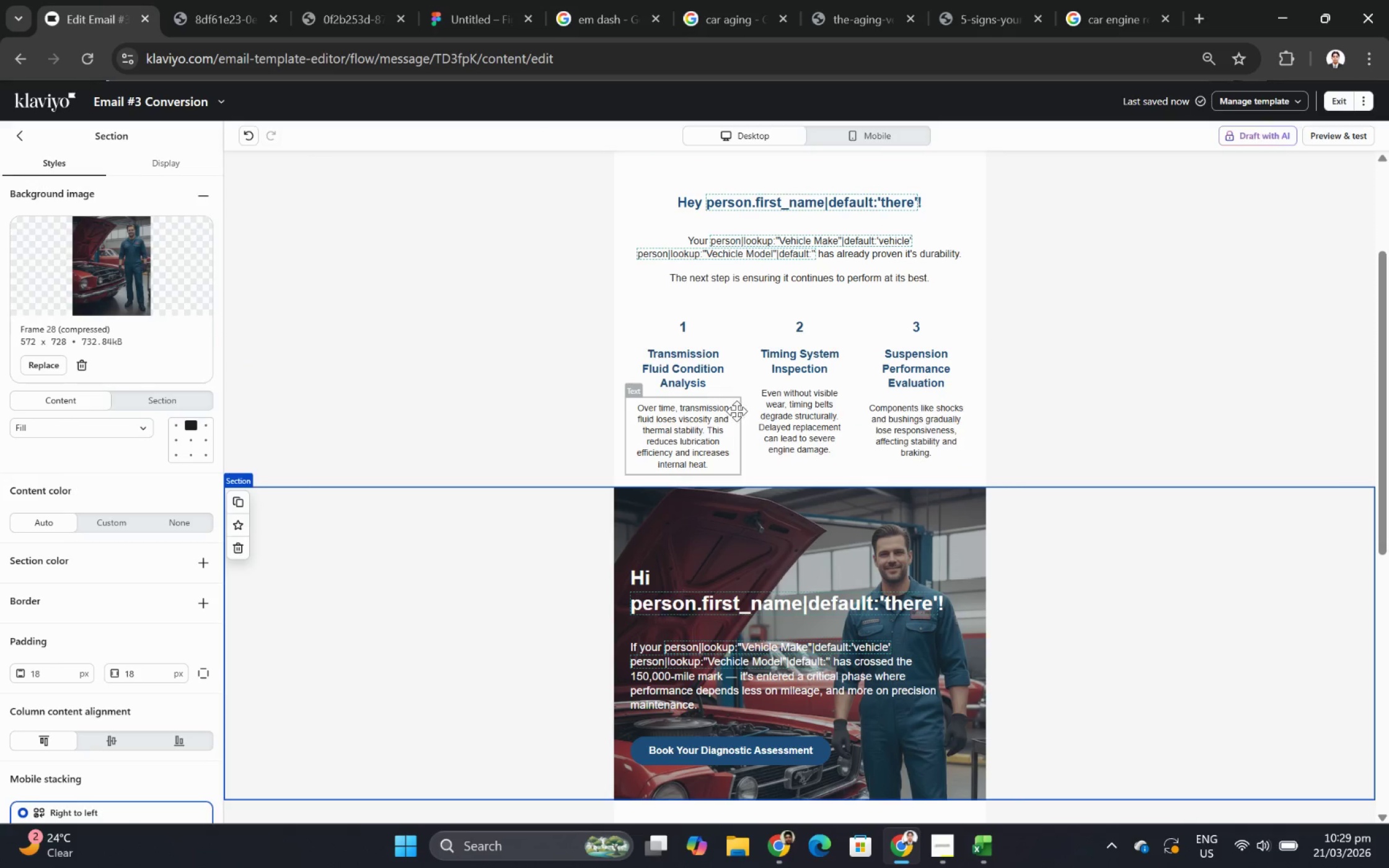 
scroll: coordinate [692, 287], scroll_direction: up, amount: 1.0
 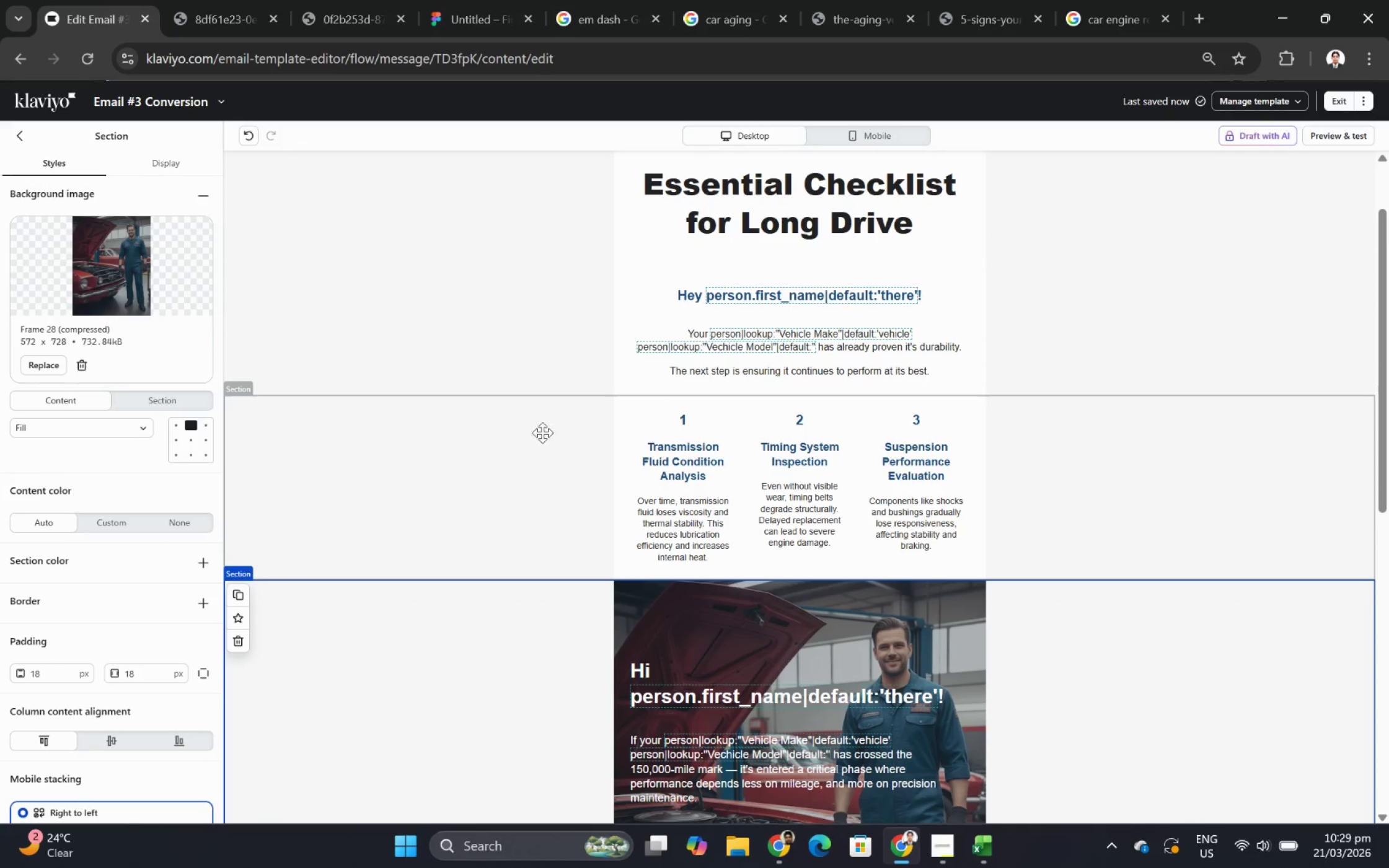 
left_click([549, 449])
 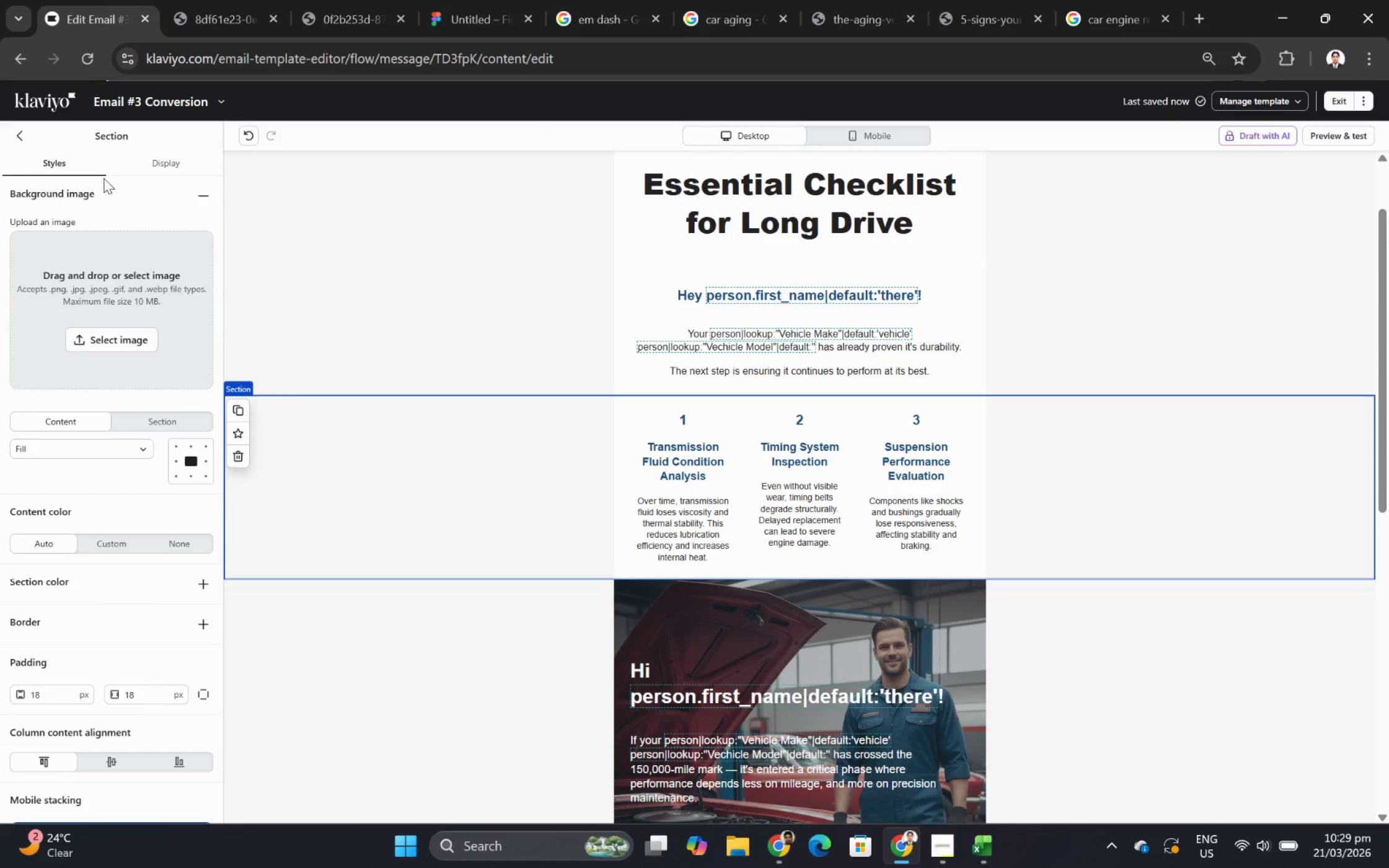 
left_click([17, 138])
 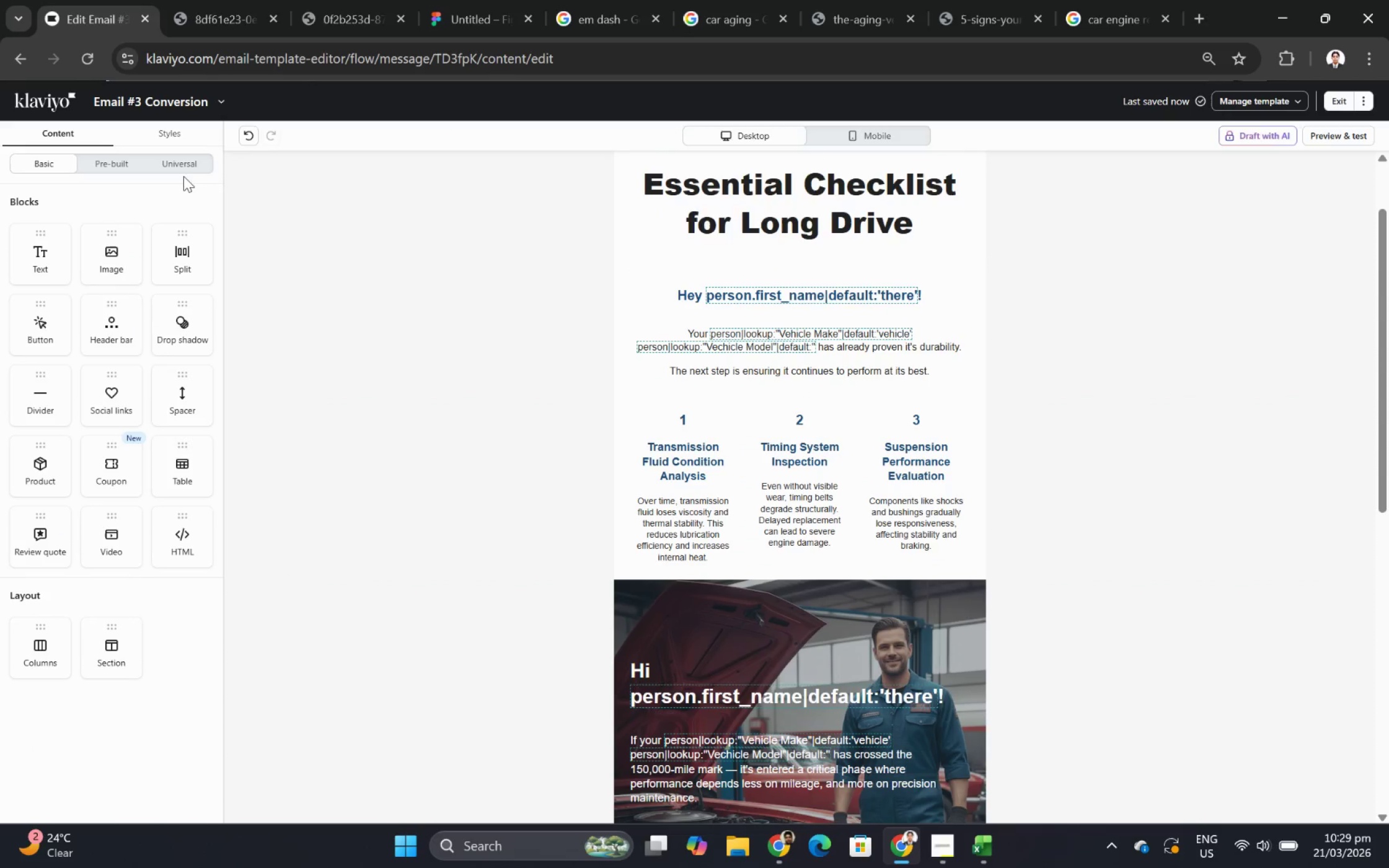 
double_click([185, 167])
 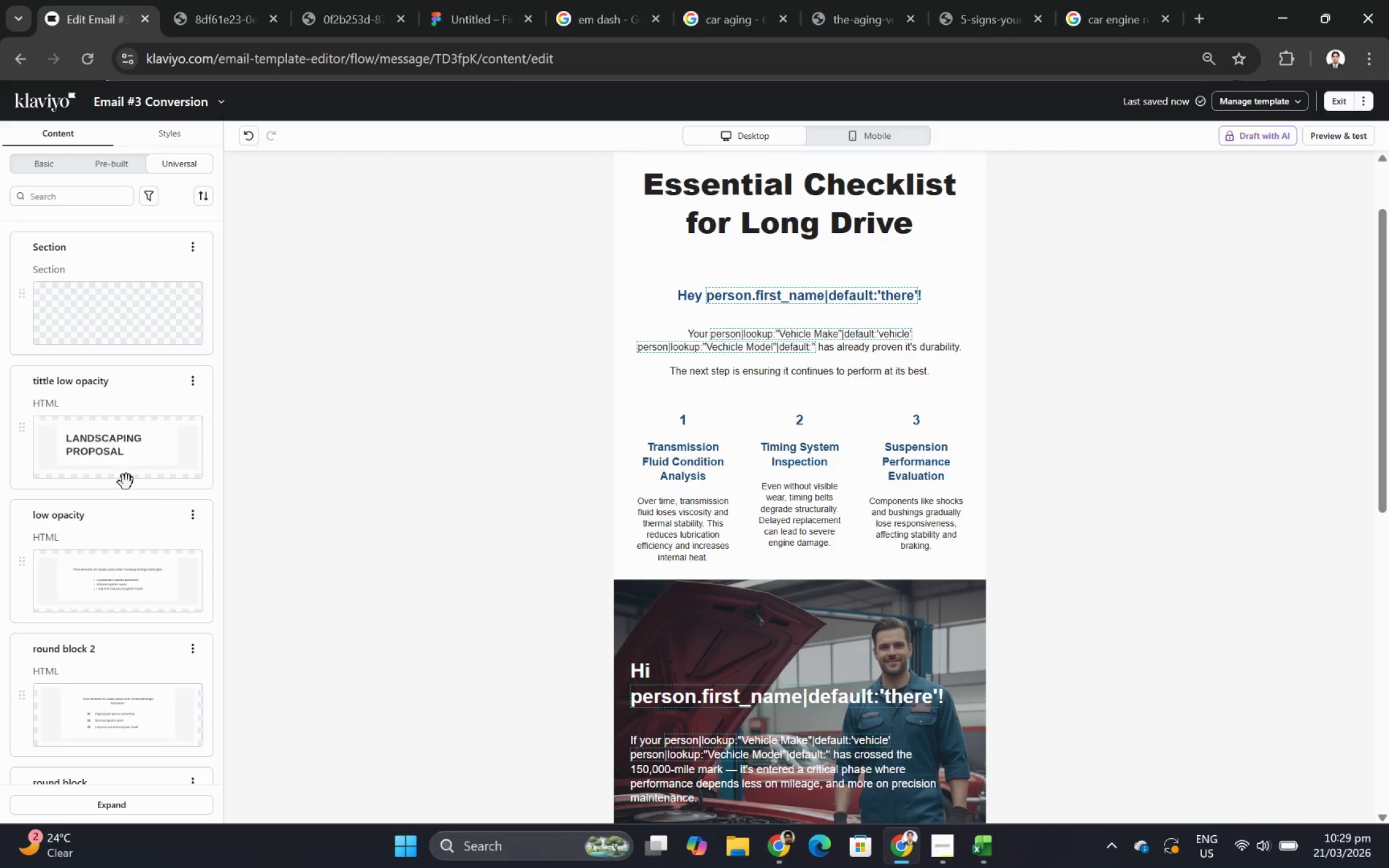 
scroll: coordinate [127, 476], scroll_direction: down, amount: 3.0
 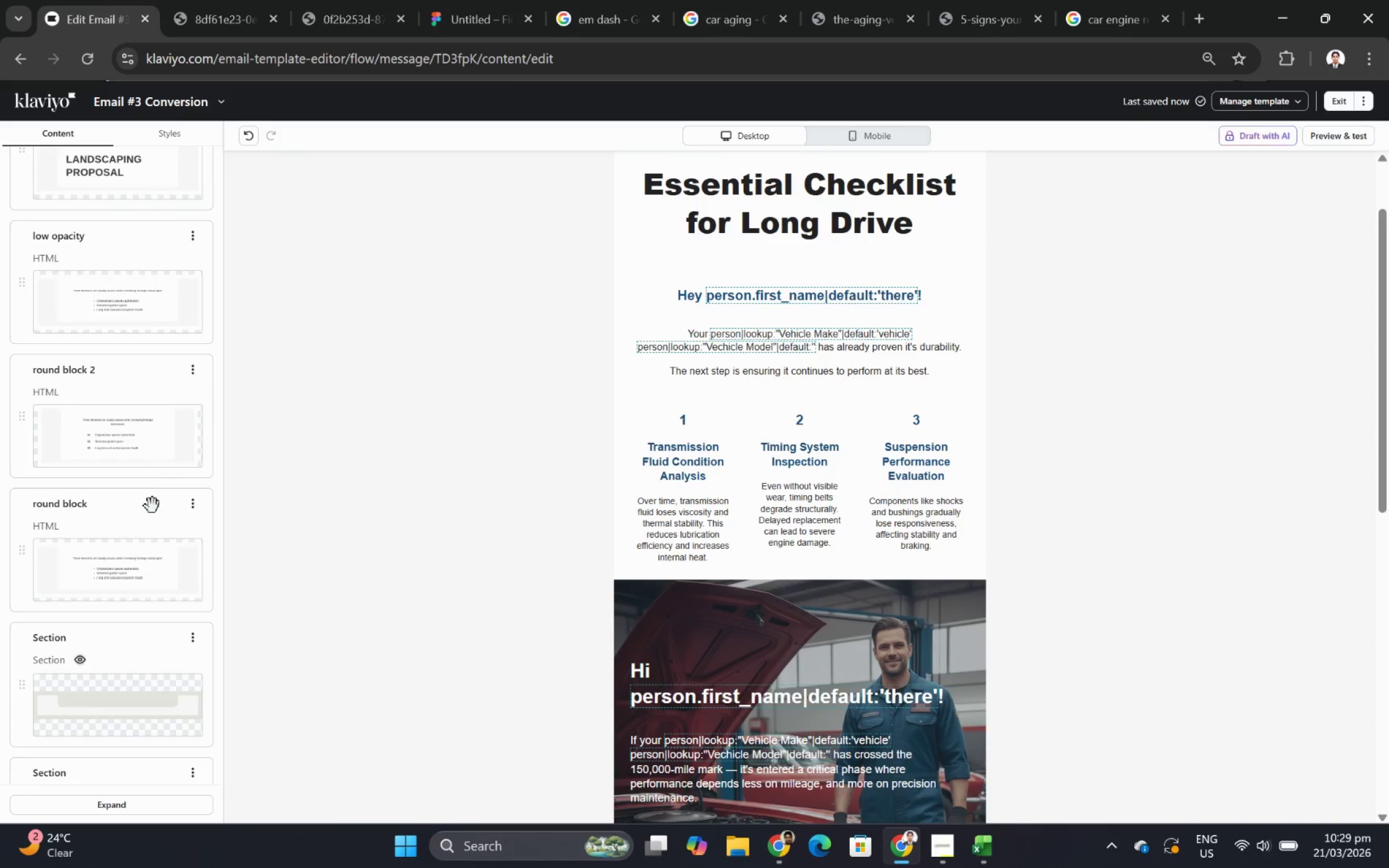 
scroll: coordinate [149, 482], scroll_direction: up, amount: 3.0
 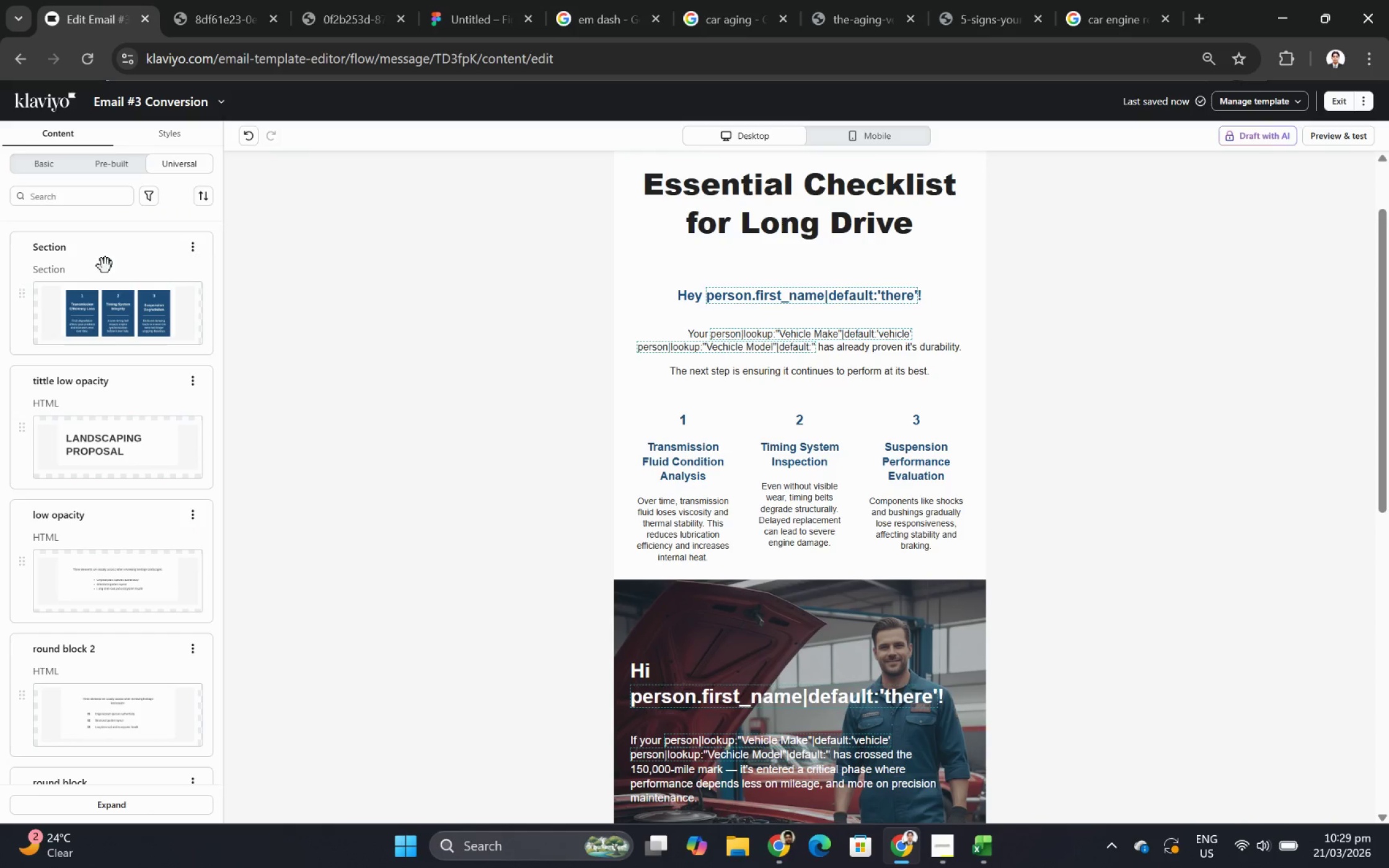 
left_click_drag(start_coordinate=[104, 256], to_coordinate=[630, 434])
 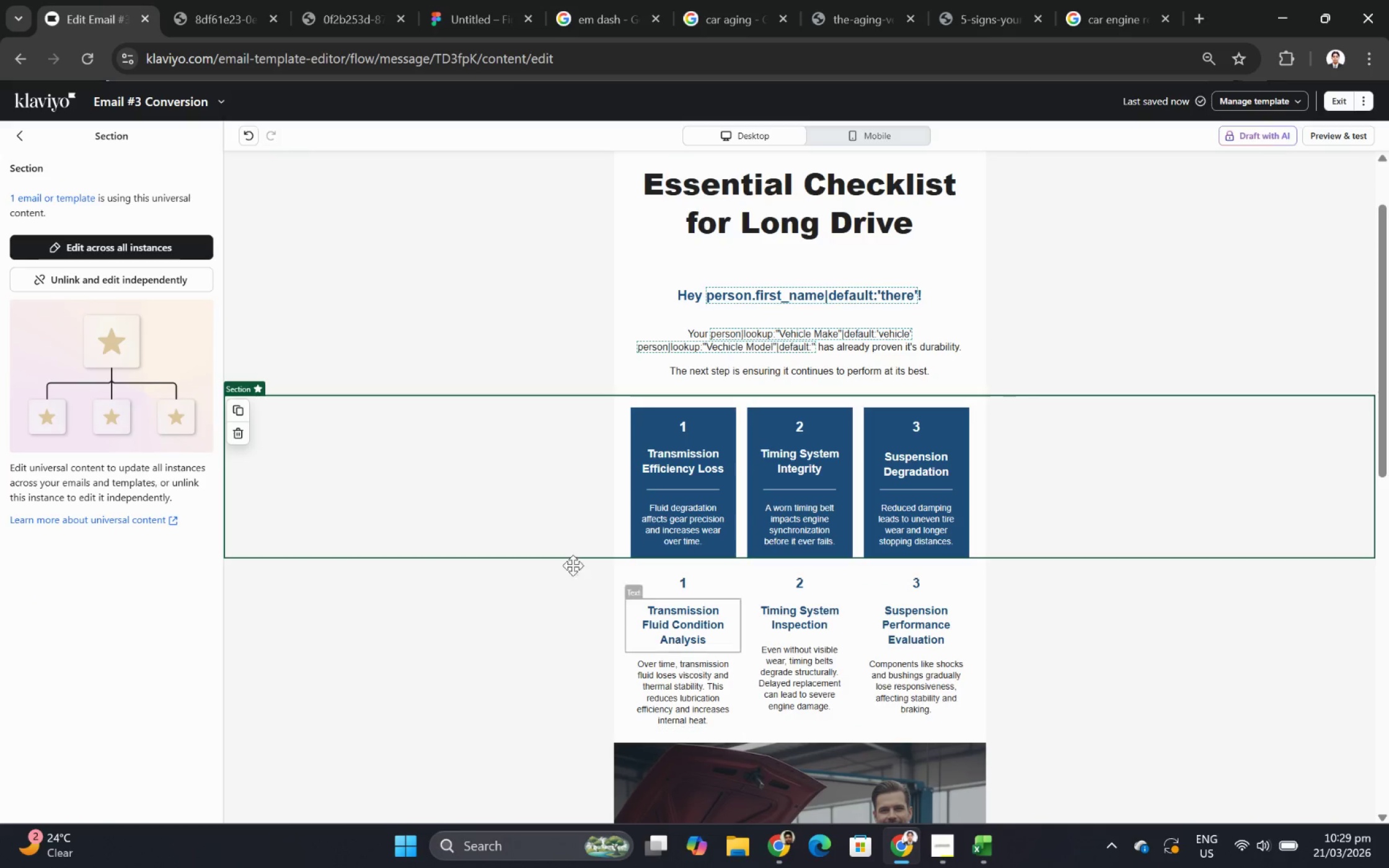 
left_click([182, 277])
 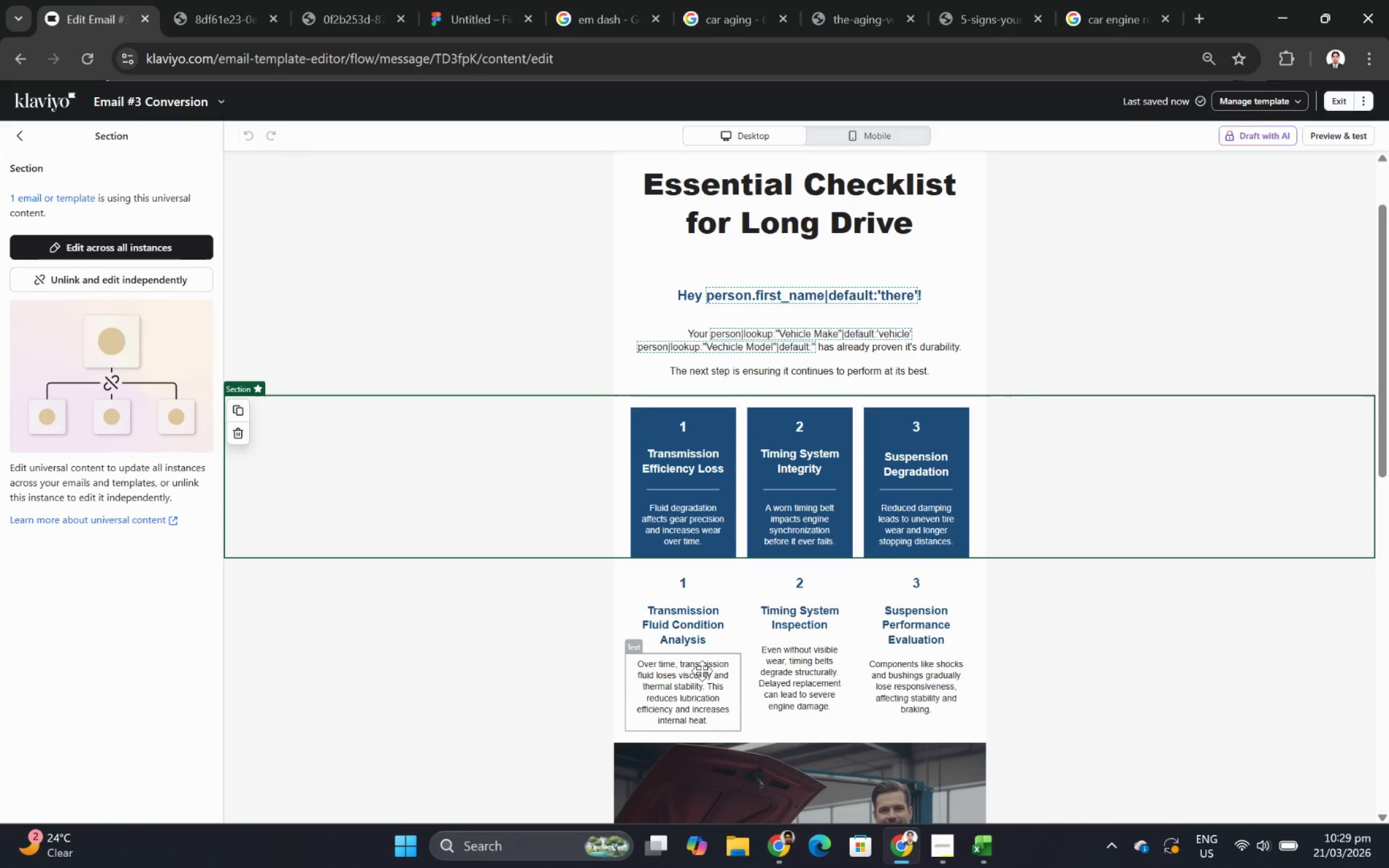 
left_click([702, 671])
 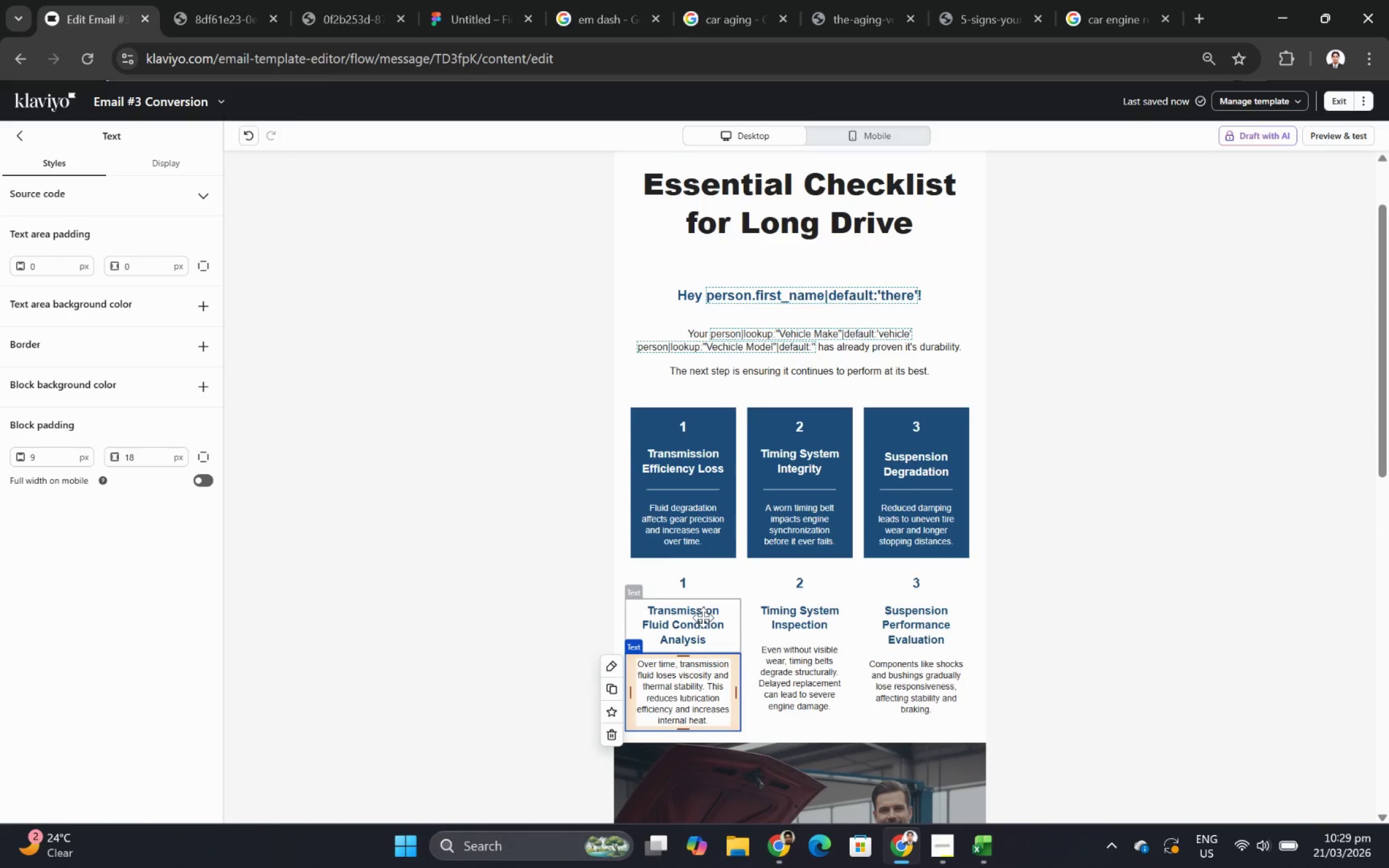 
double_click([703, 617])
 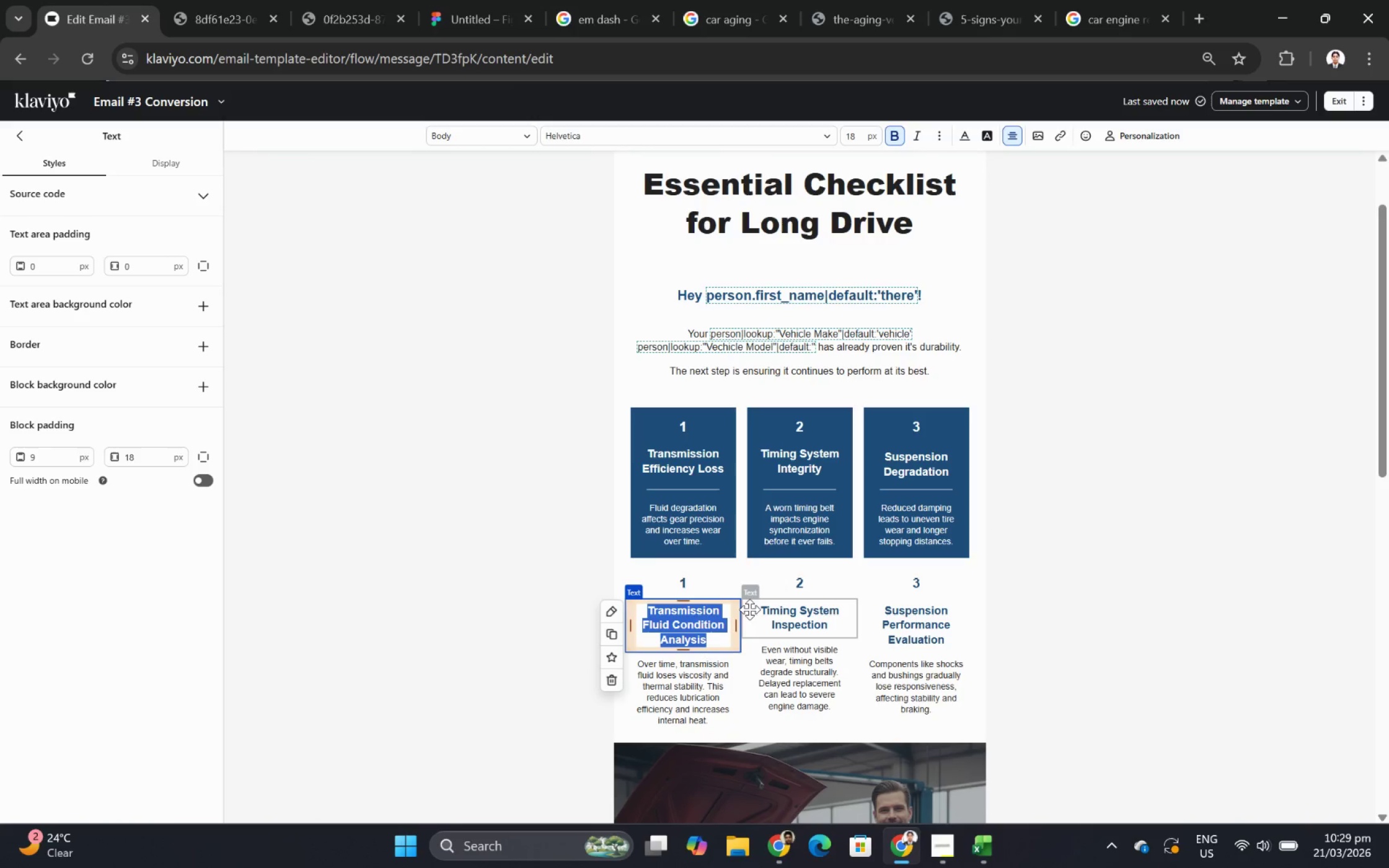 
key(Control+C)
 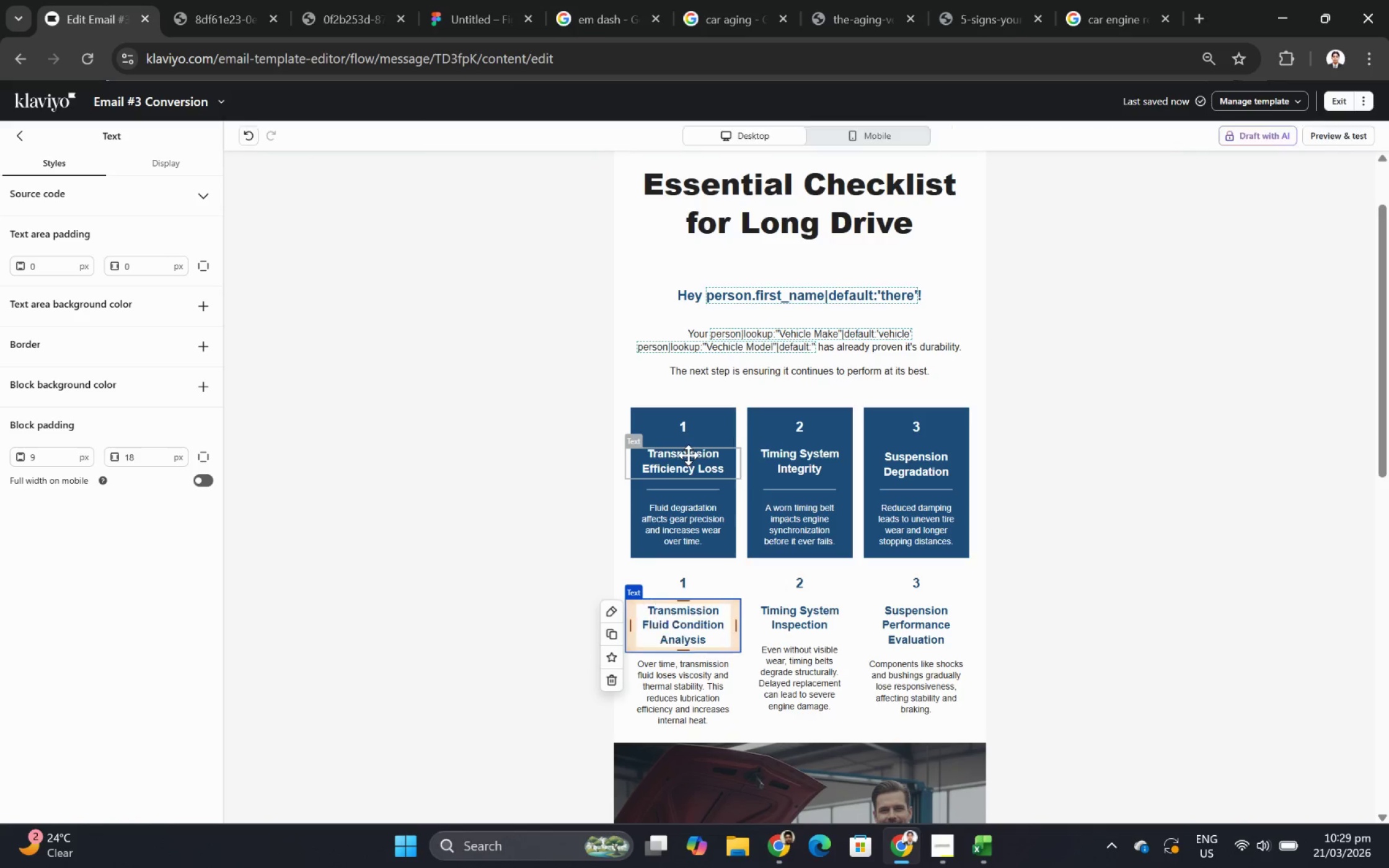 
double_click([688, 455])
 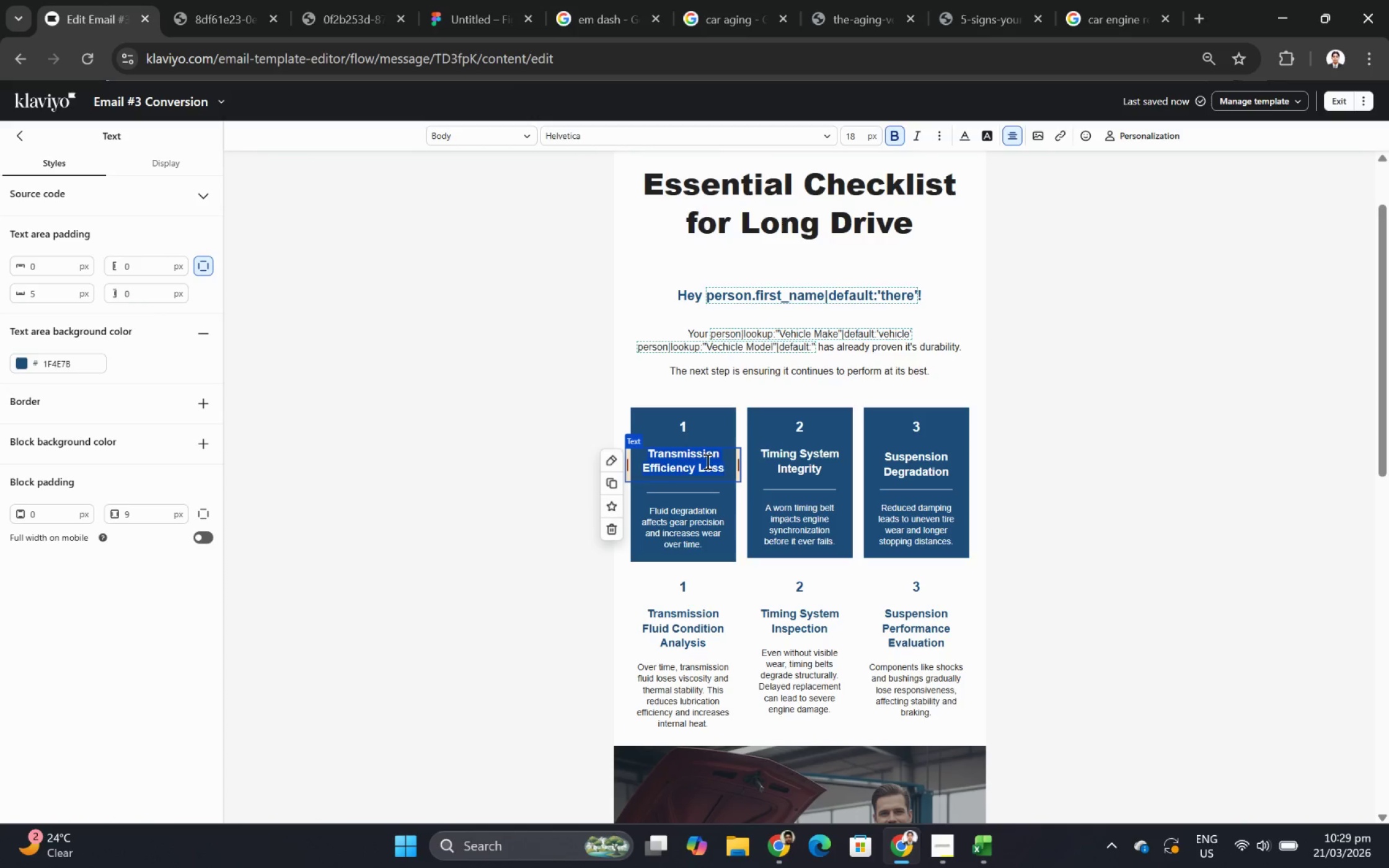 
key(Control+V)
 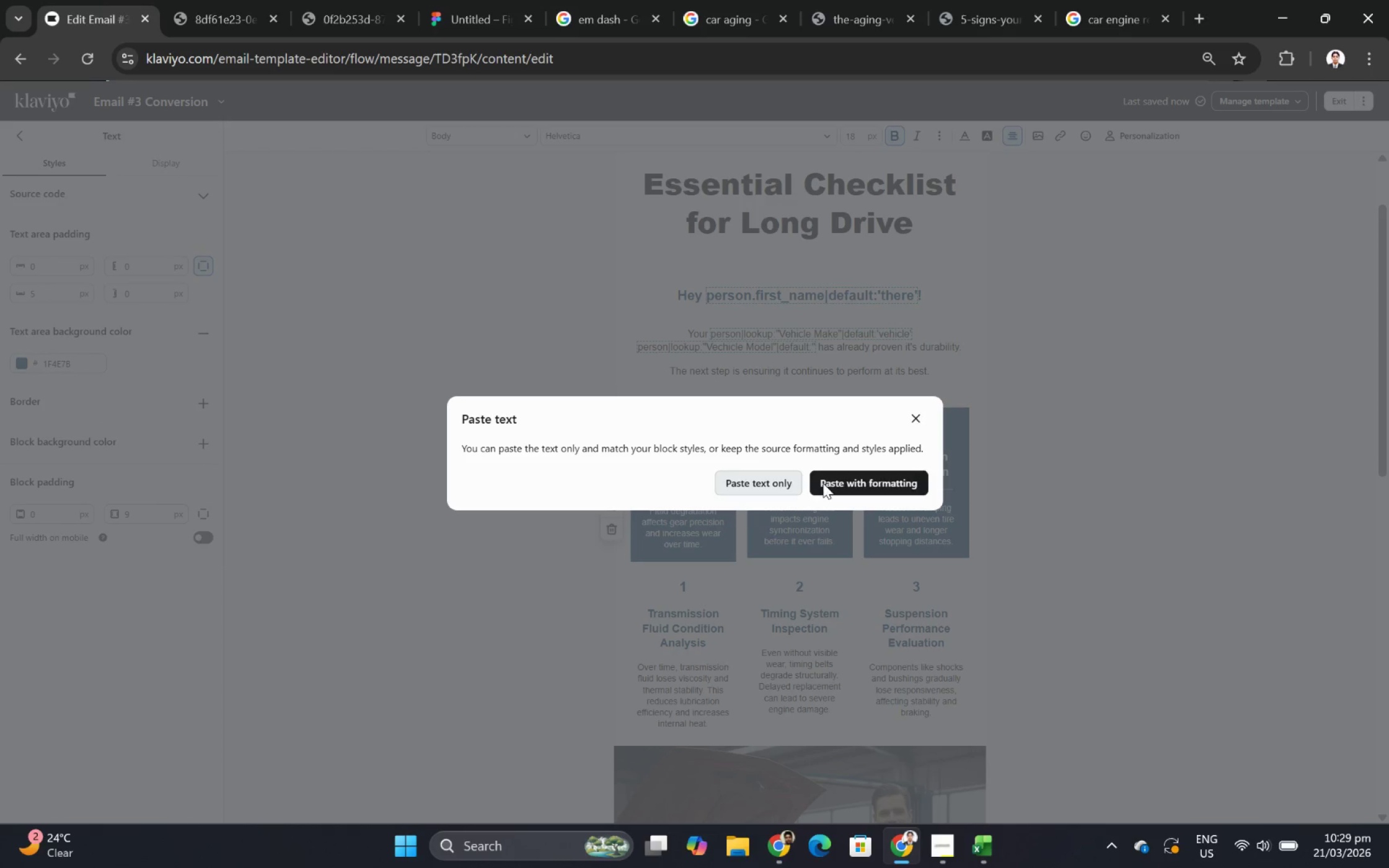 
left_click([878, 483])
 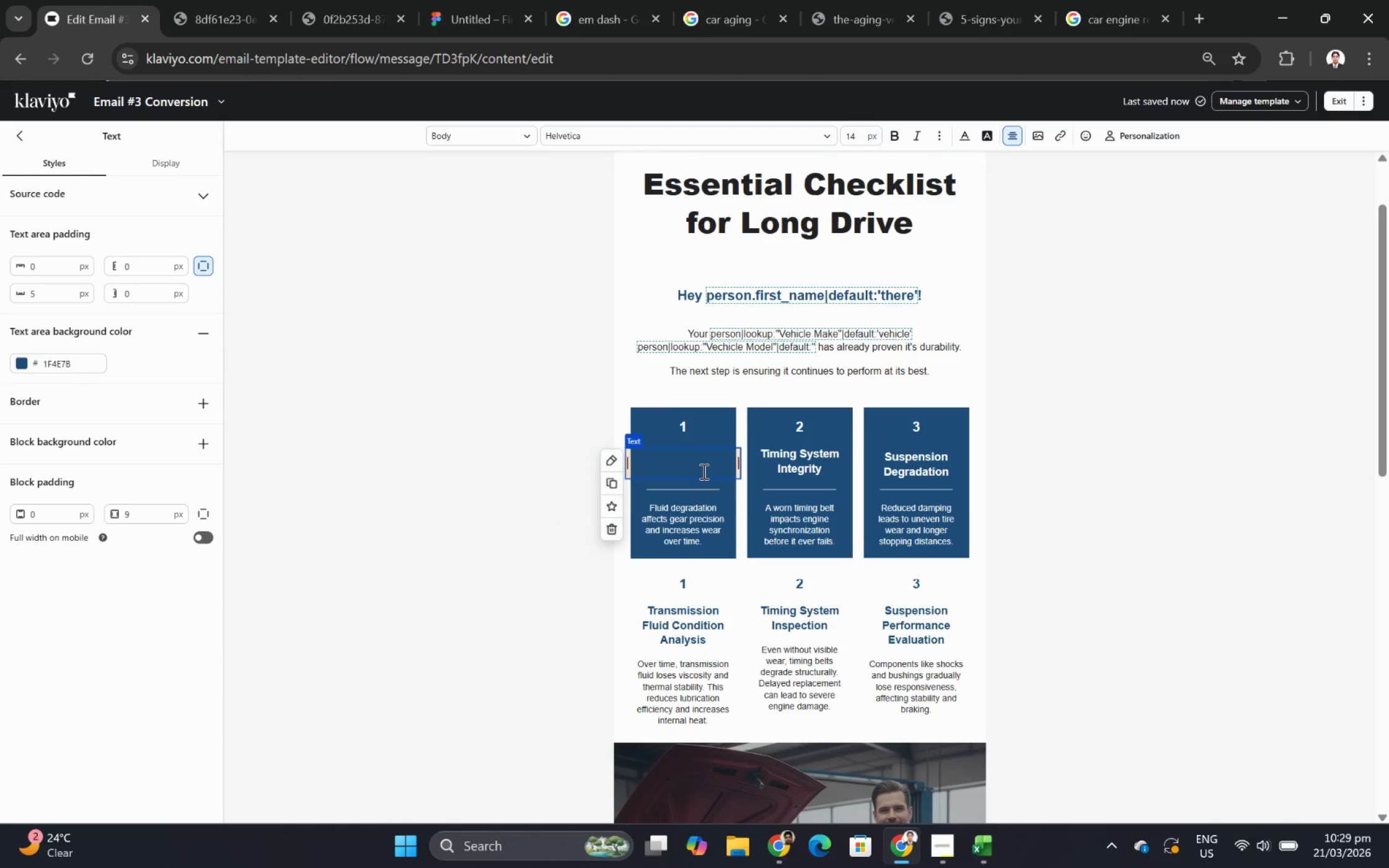 
double_click([701, 470])
 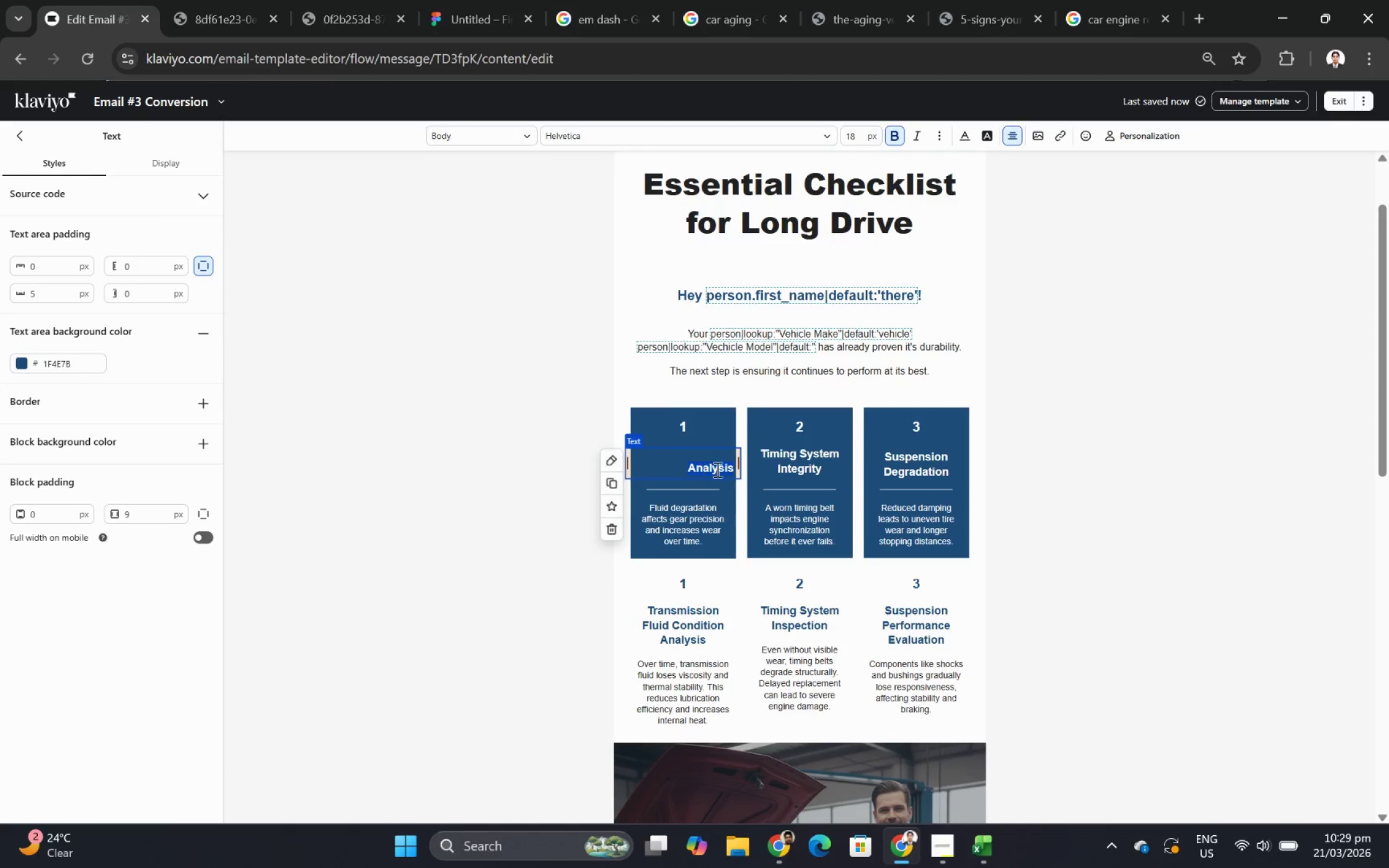 
key(Control+Z)
 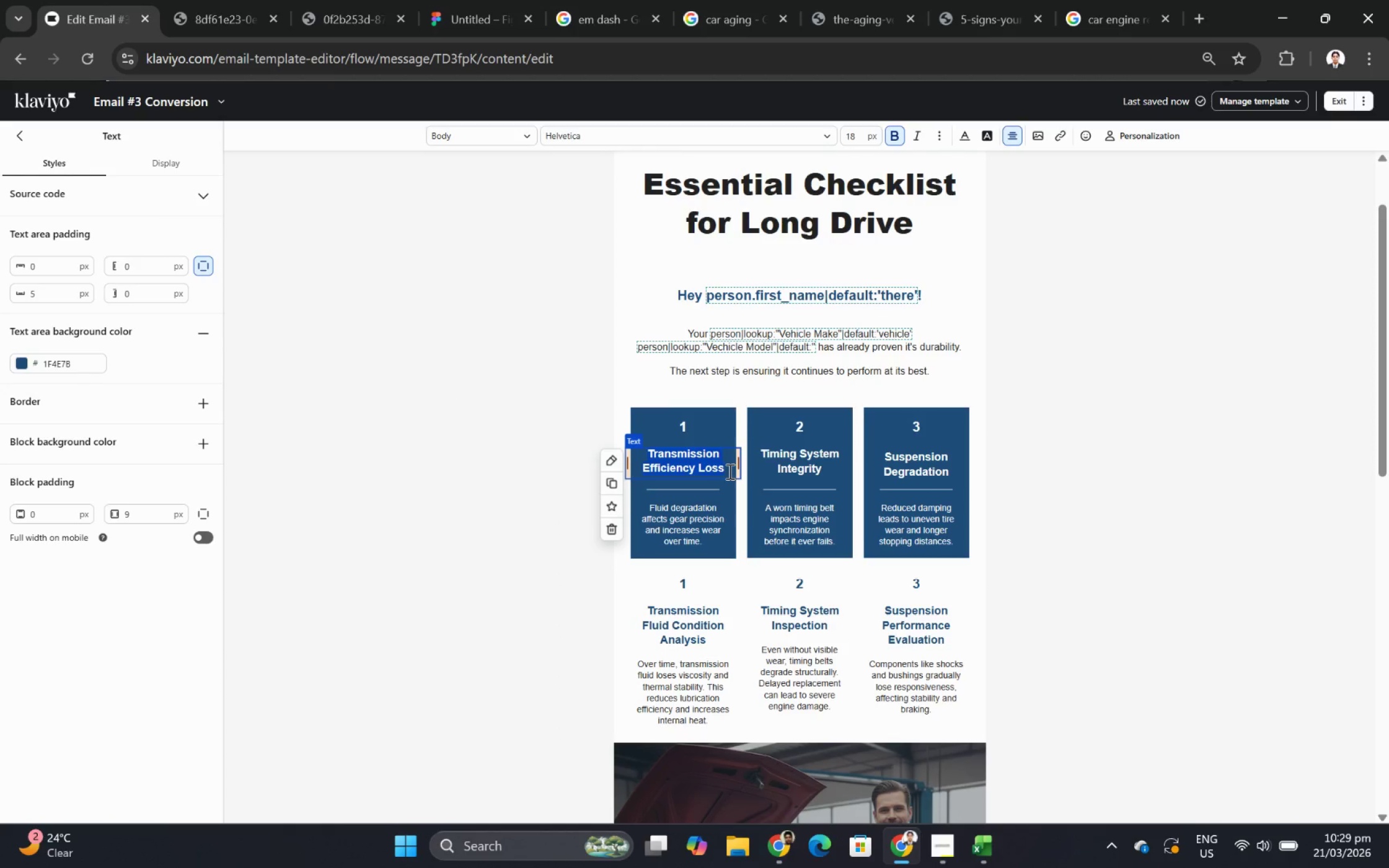 
left_click([728, 471])
 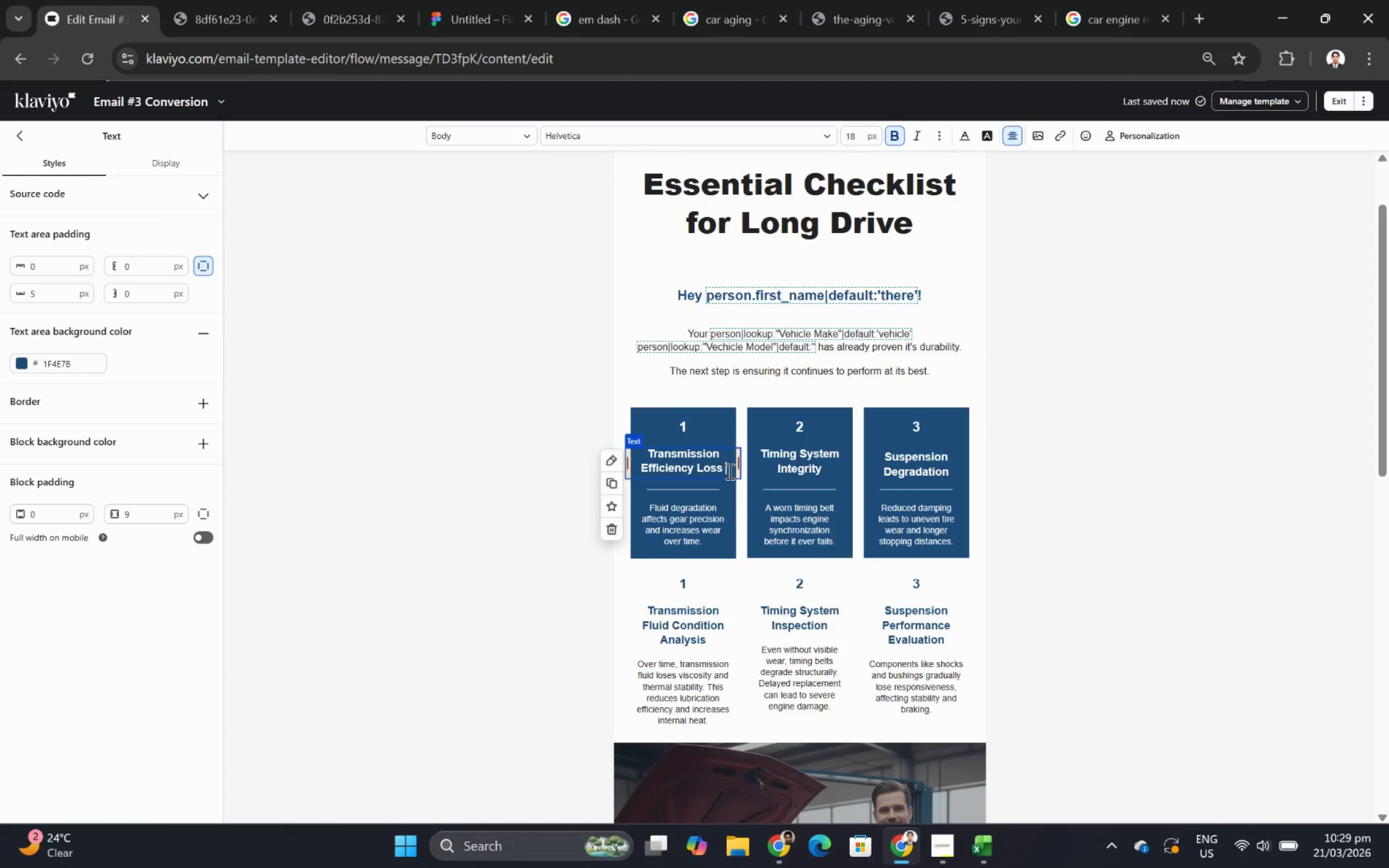 
key(Space)
 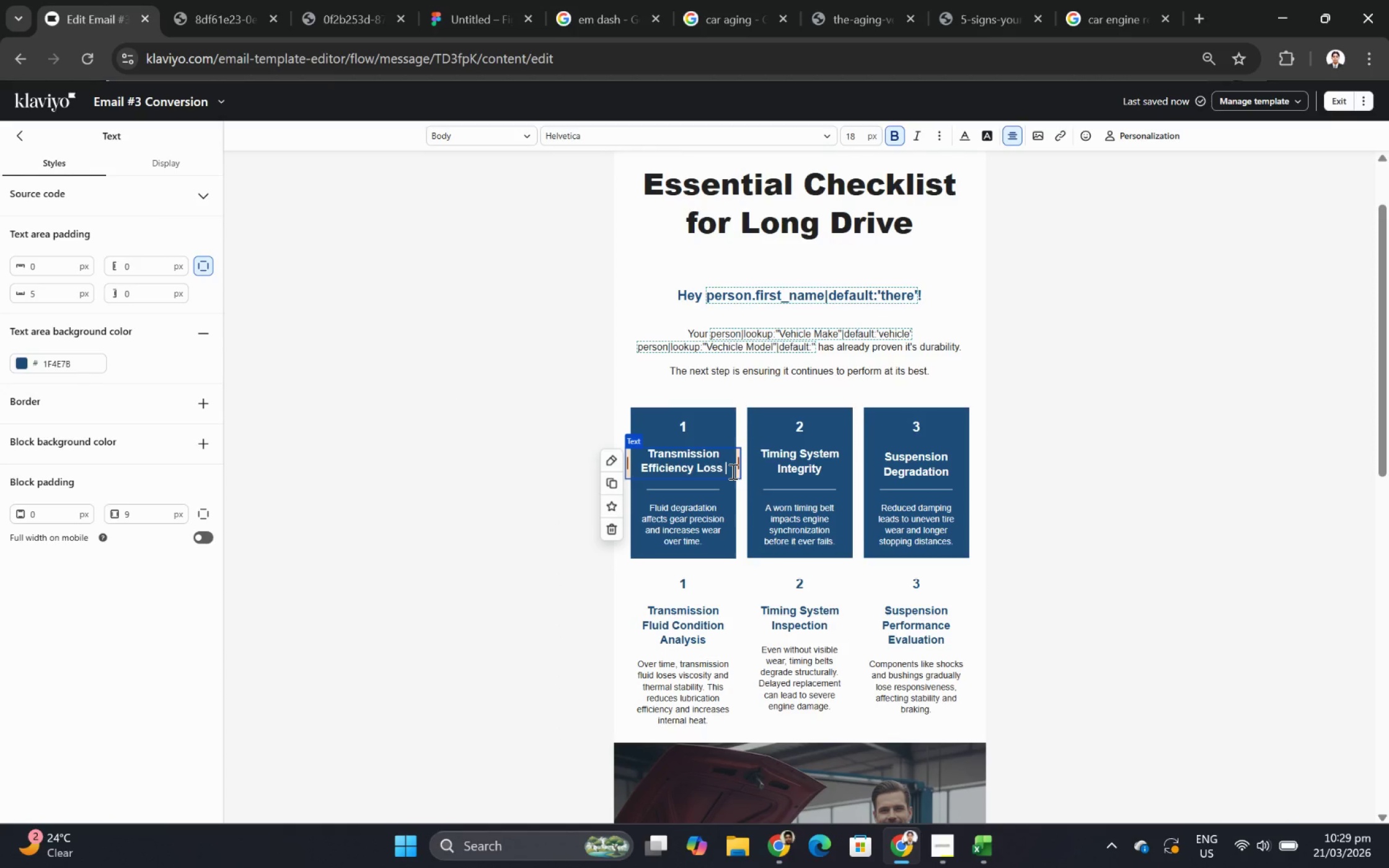 
hold_key(key=ControlLeft, duration=0.39)
 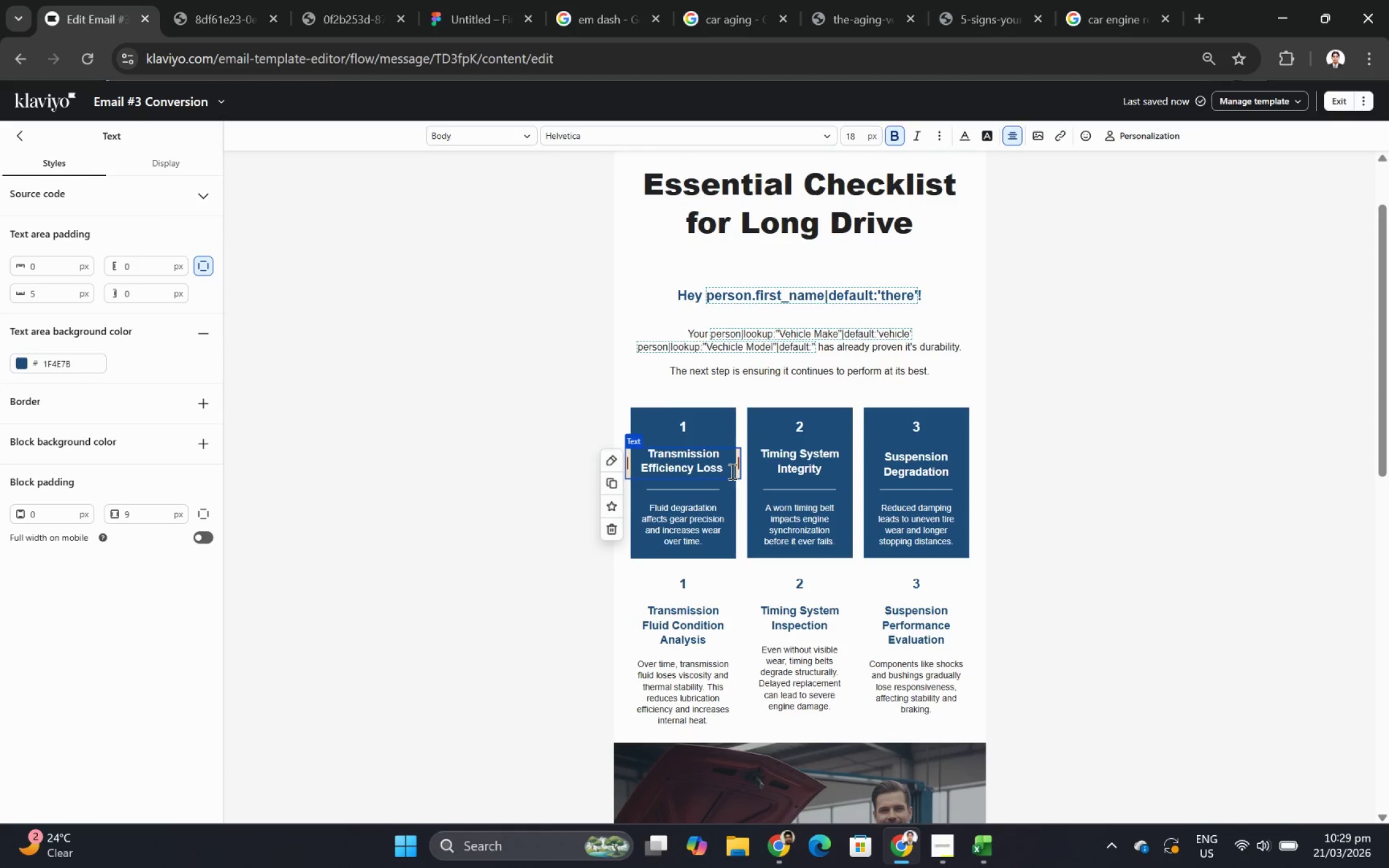 
key(Control+V)
 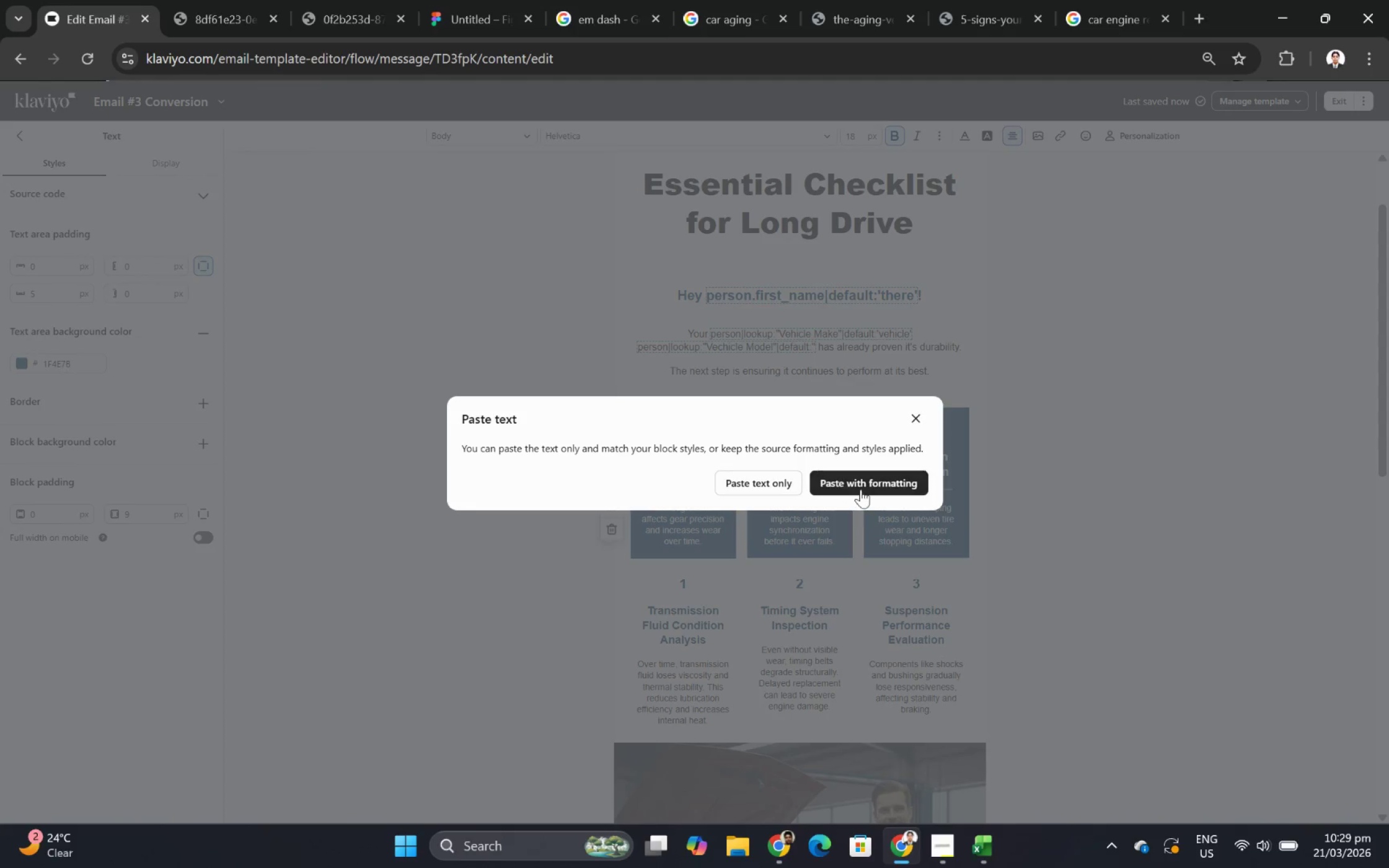 
left_click([866, 489])
 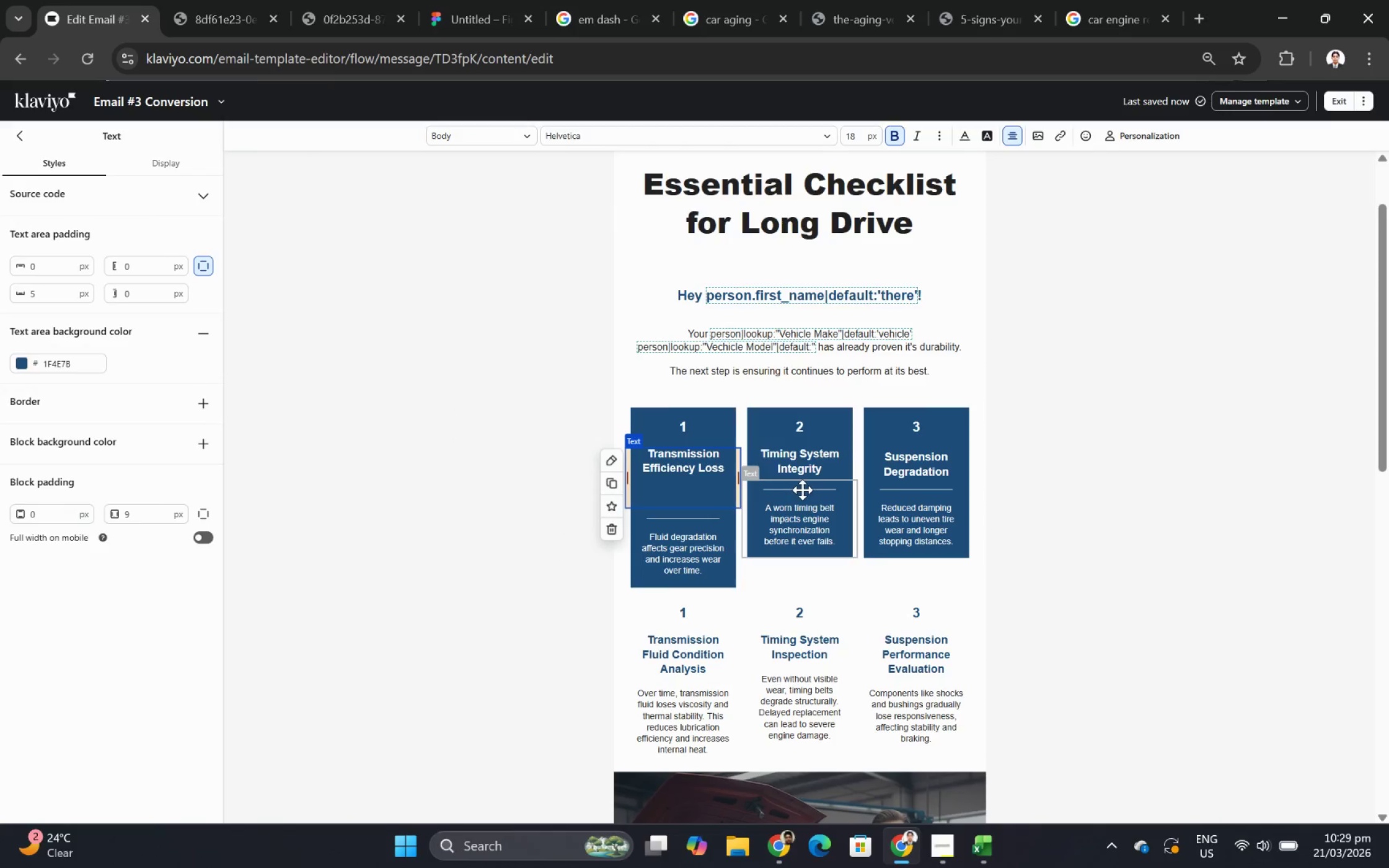 
key(Control+Z)
 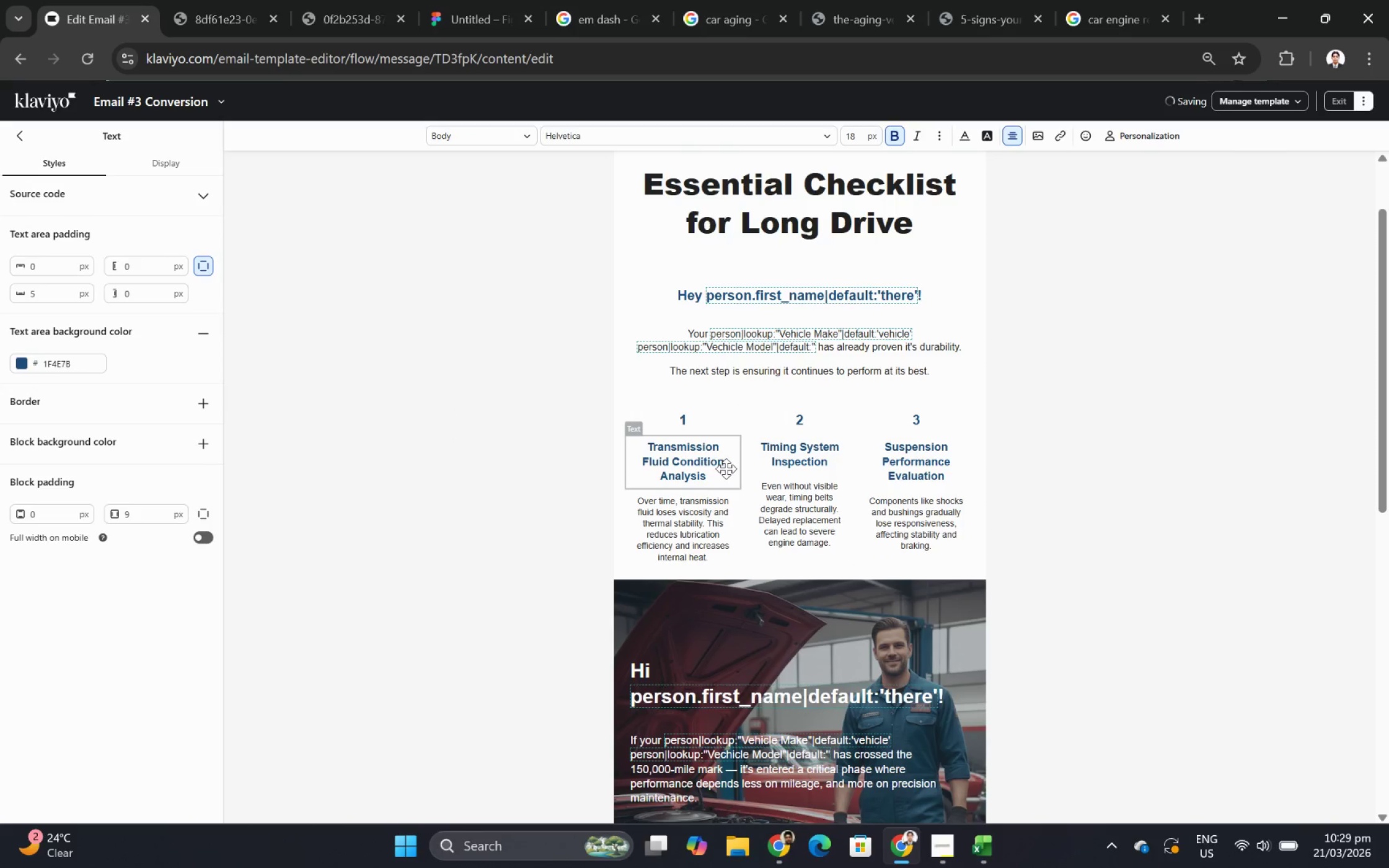 
hold_key(key=ControlLeft, duration=1.5)
 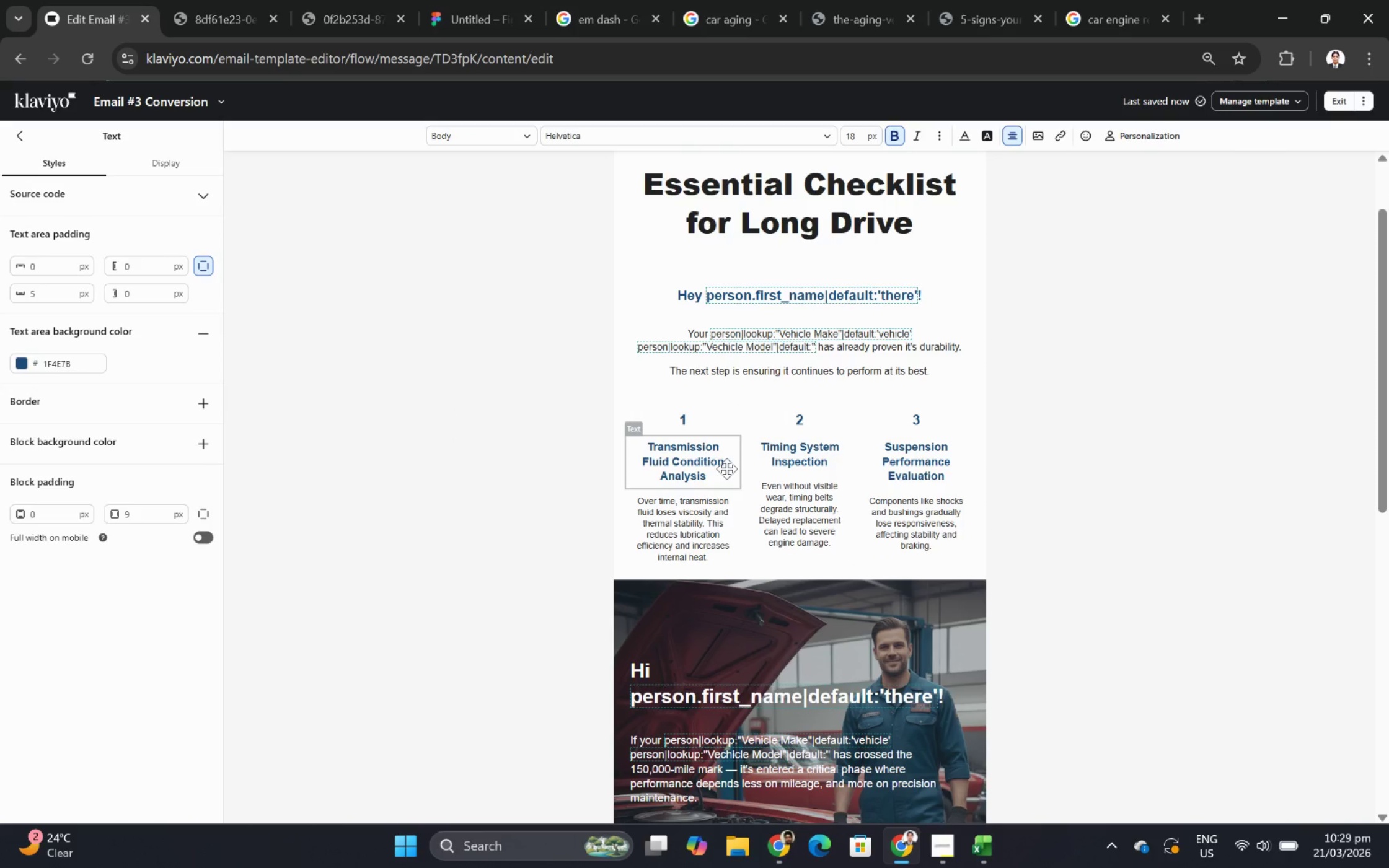 
hold_key(key=ControlLeft, duration=1.24)
 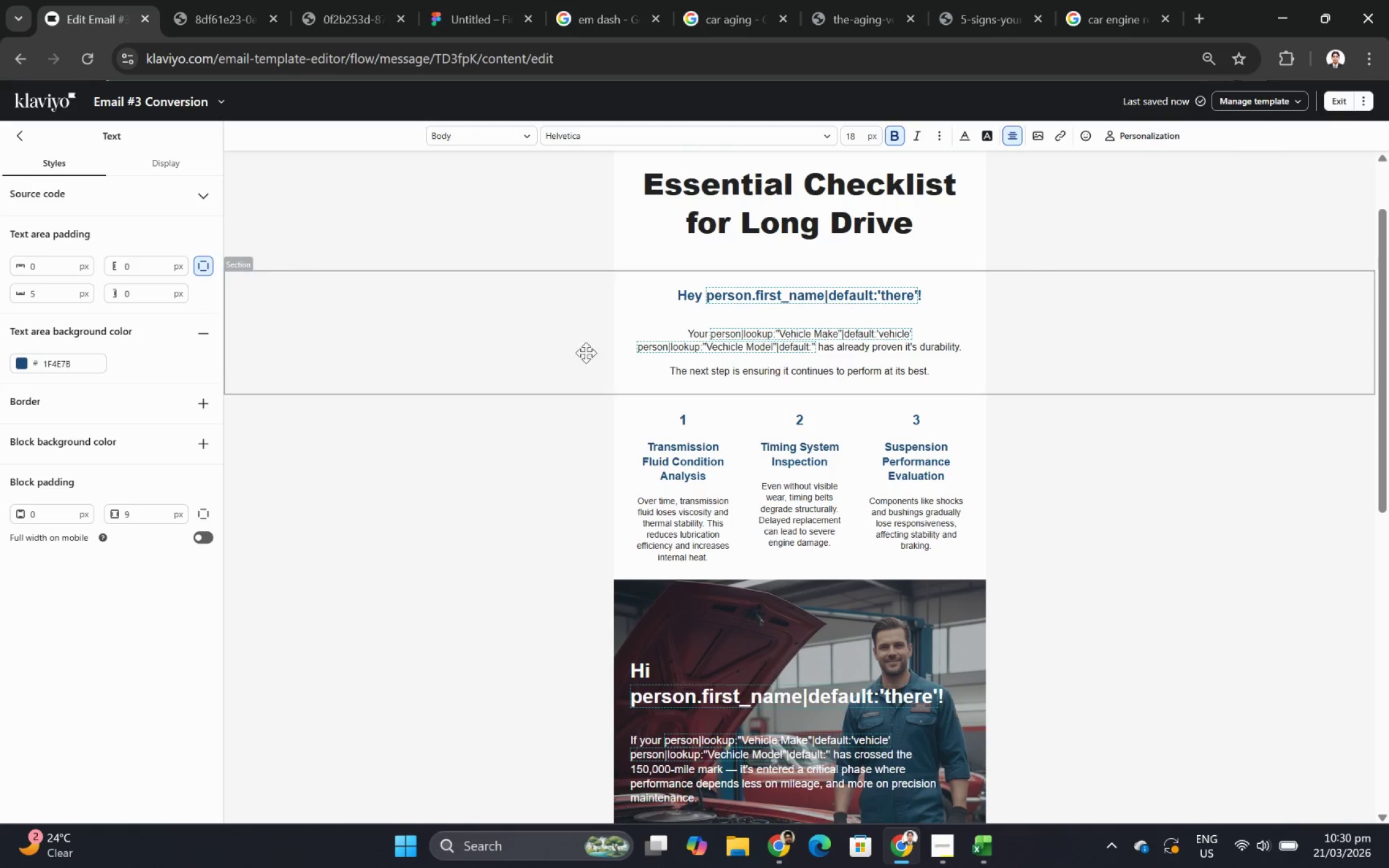 
key(Control+Y)
 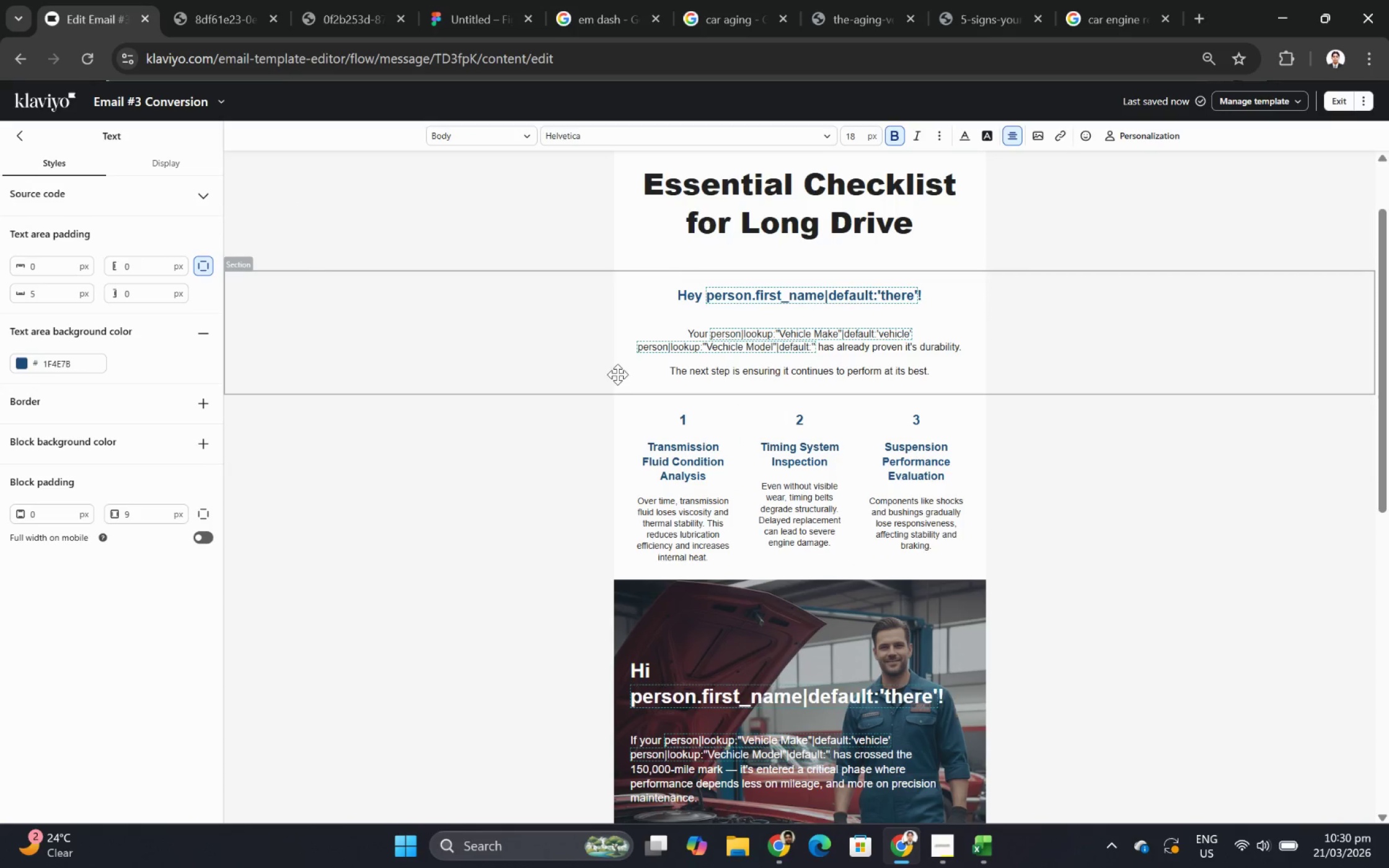 
left_click([650, 416])
 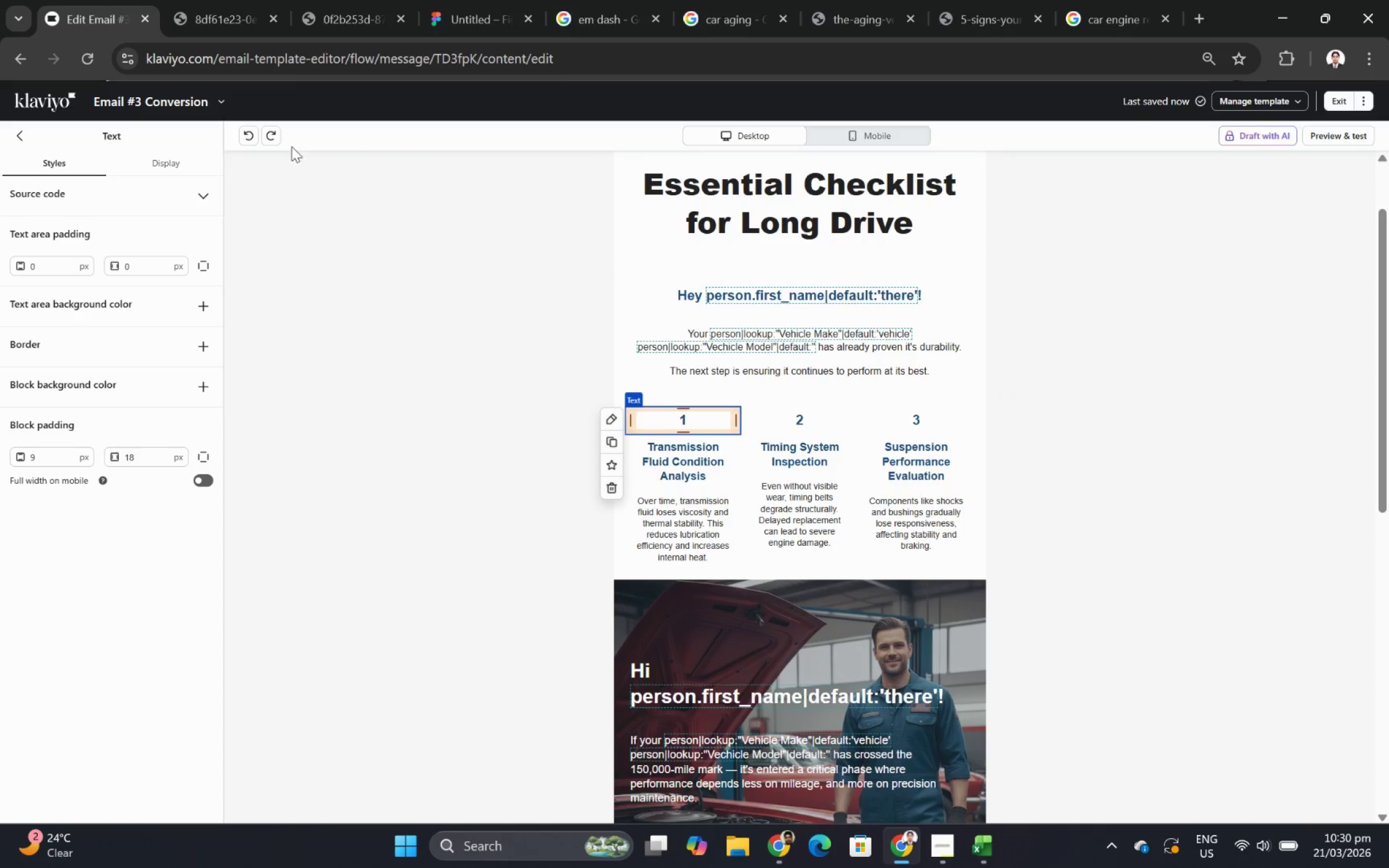 
left_click([268, 129])
 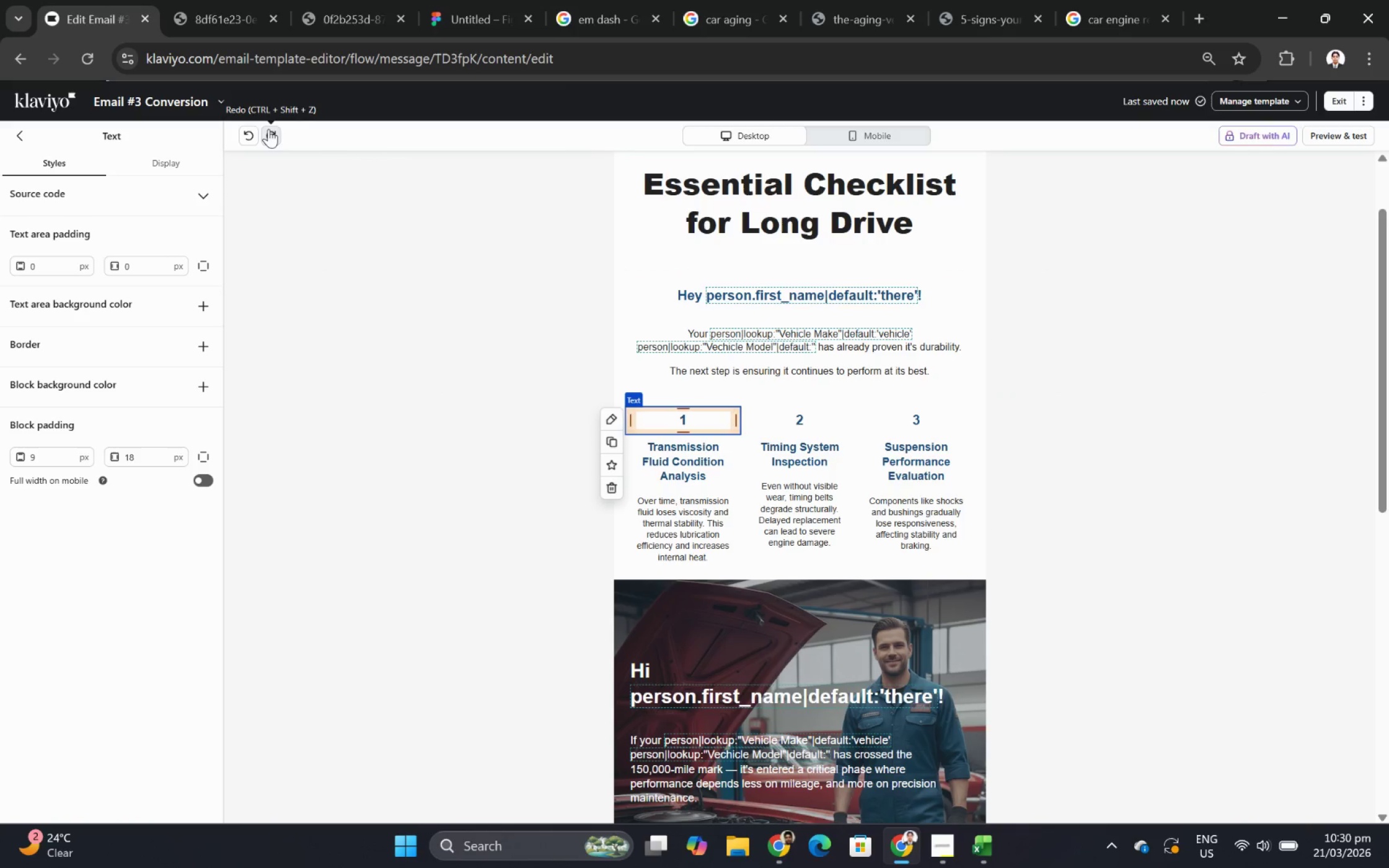 
left_click([268, 129])
 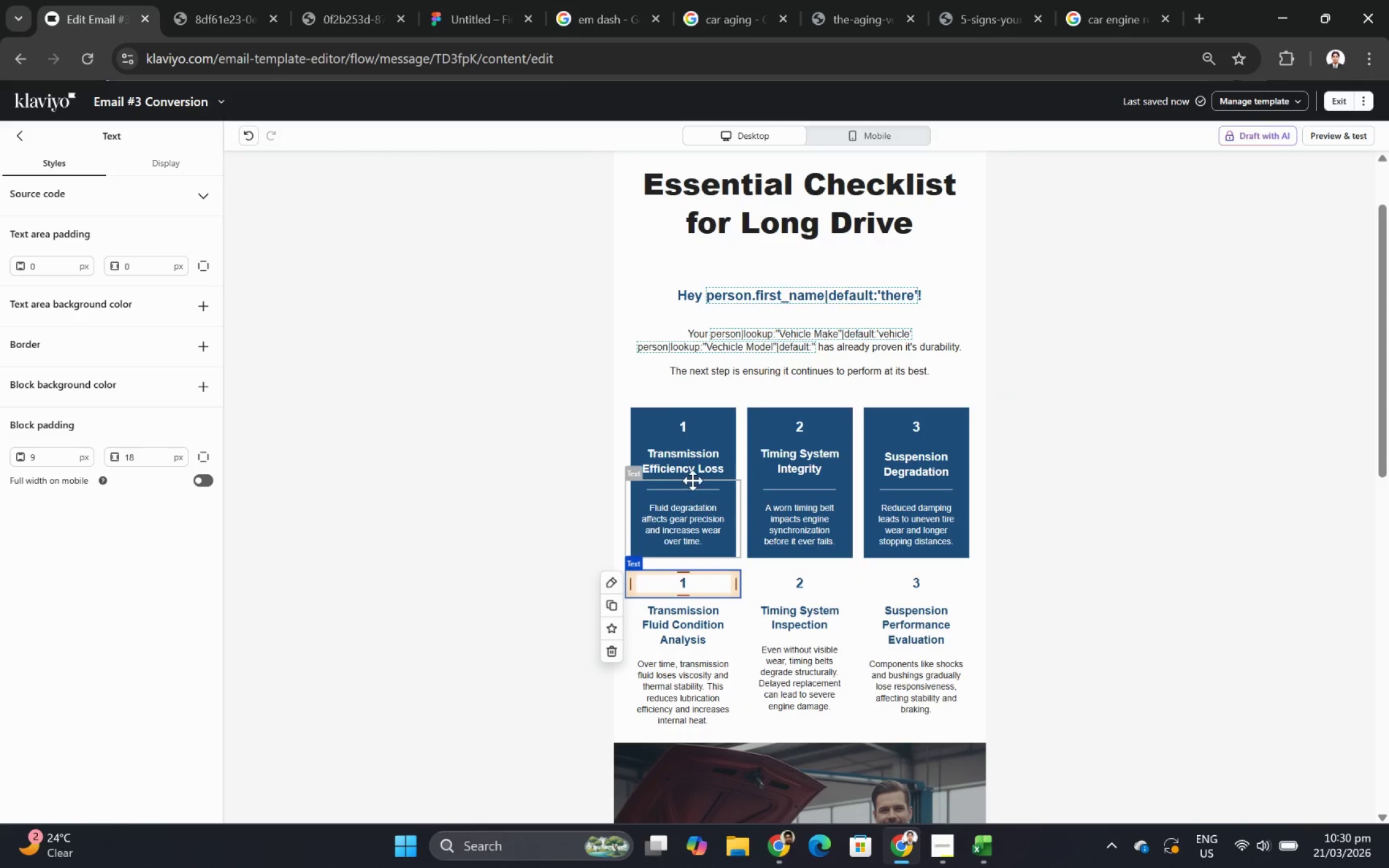 
double_click([692, 468])
 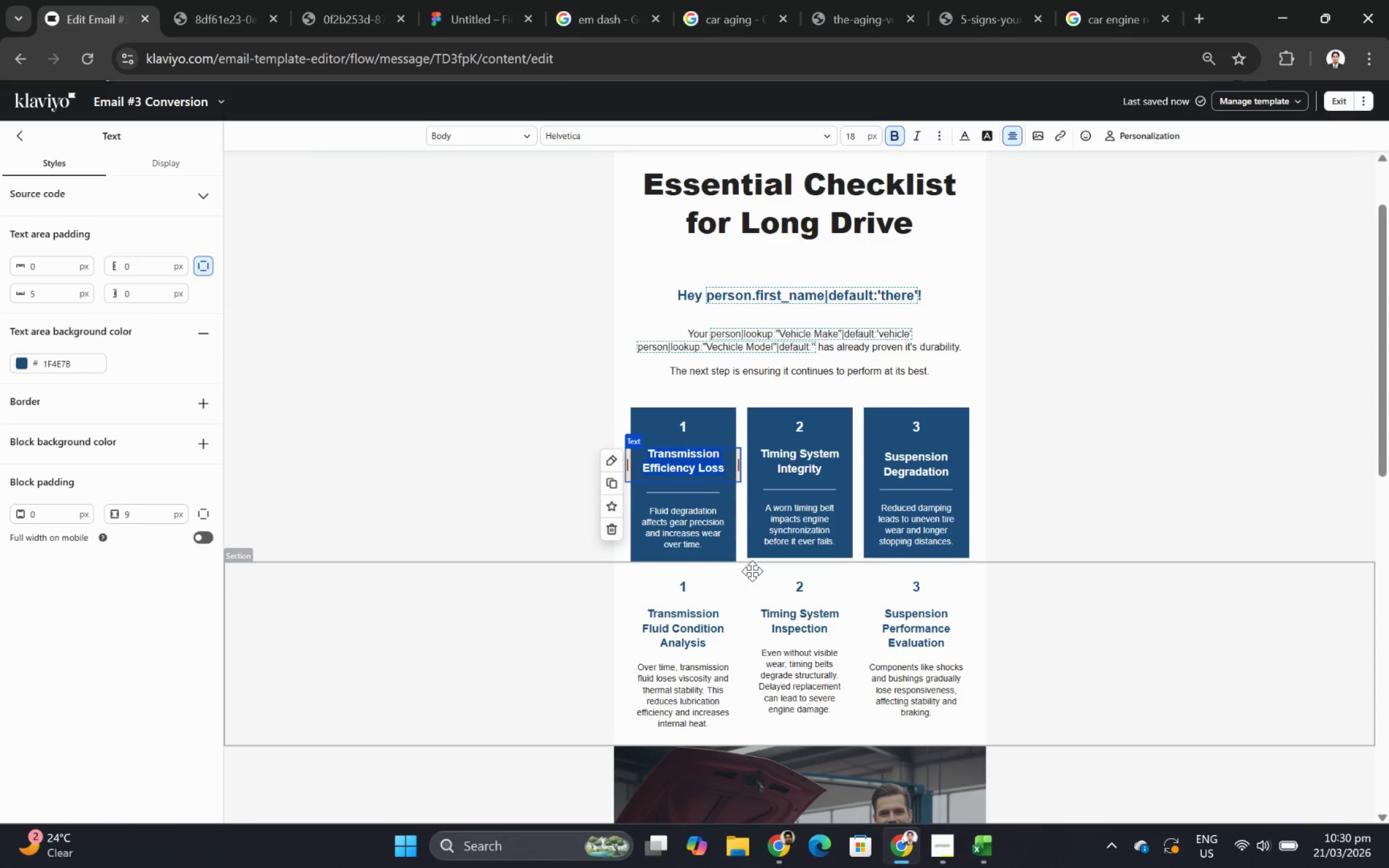 
type(Transmission Fluid Condition Analysis)
key(Tab)
 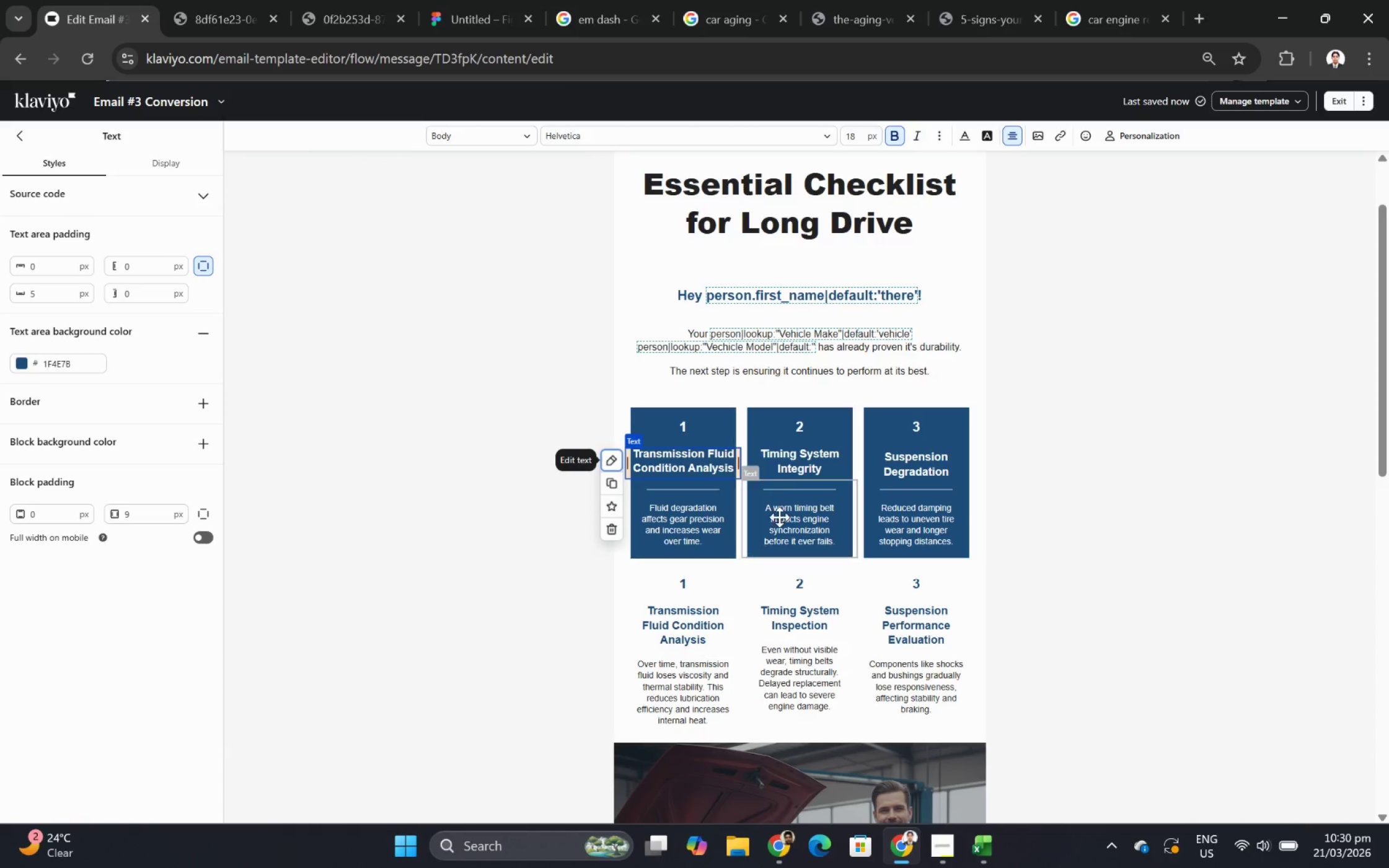 
left_click([783, 477])
 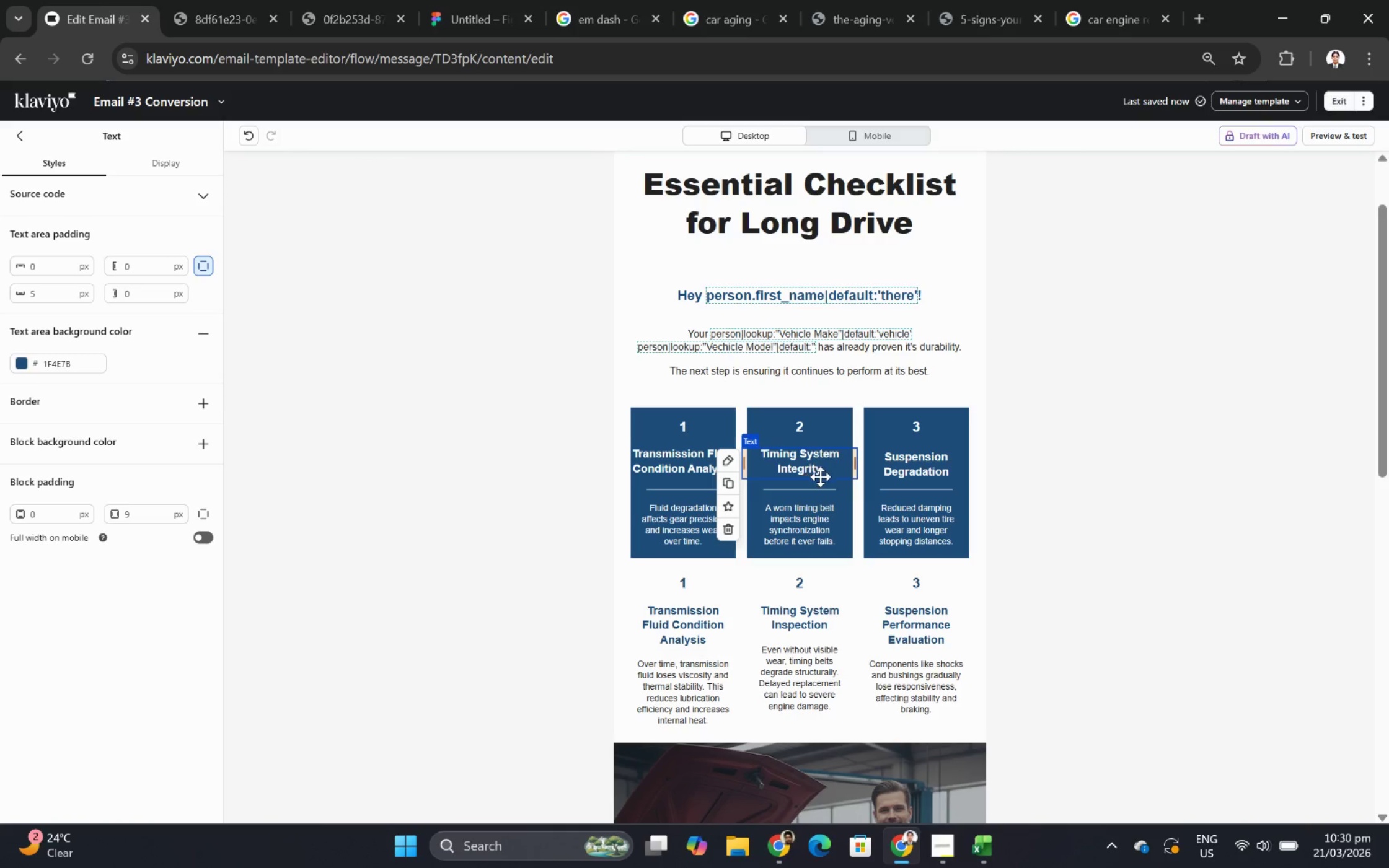 
left_click([908, 550])
 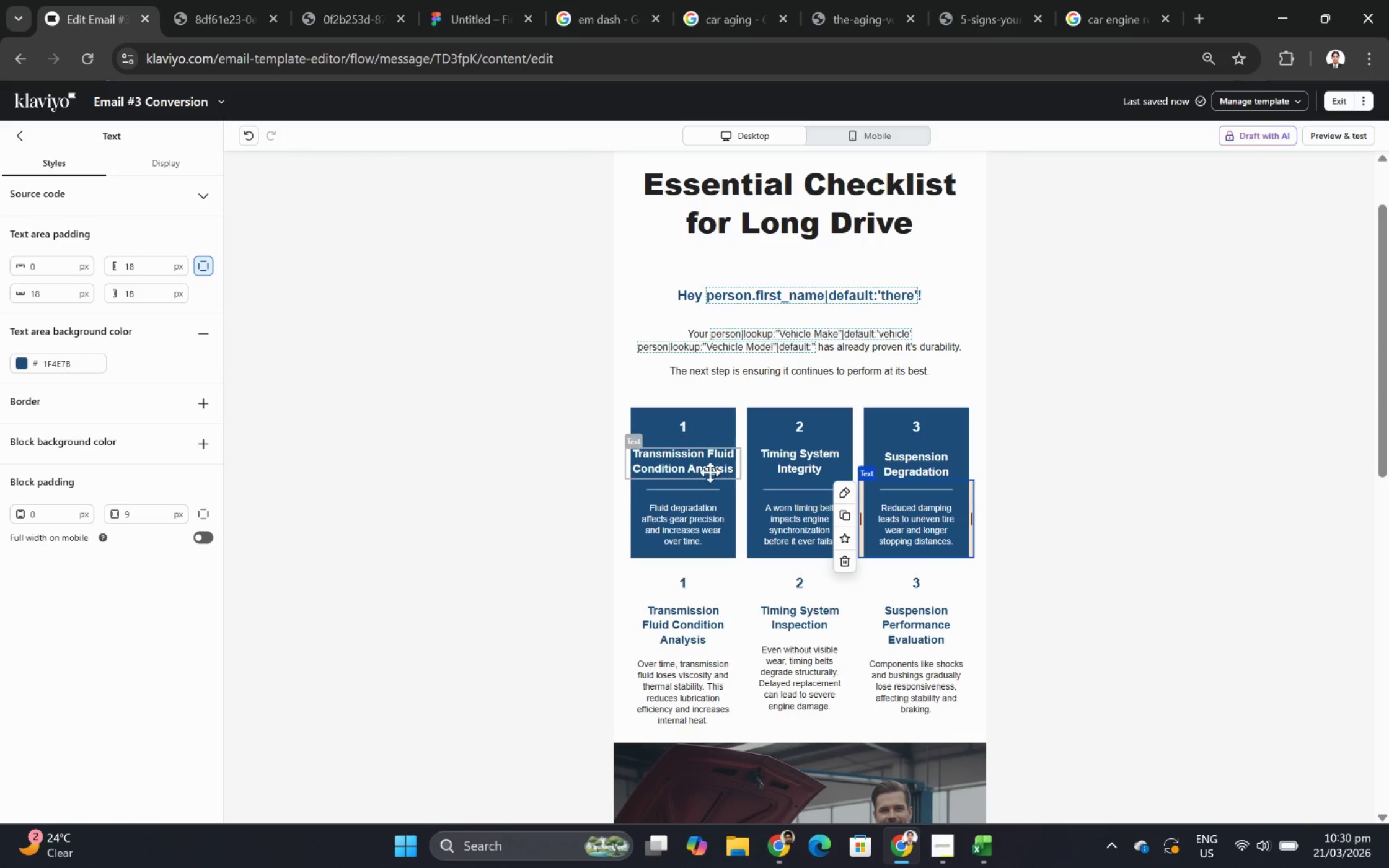 
double_click([684, 460])
 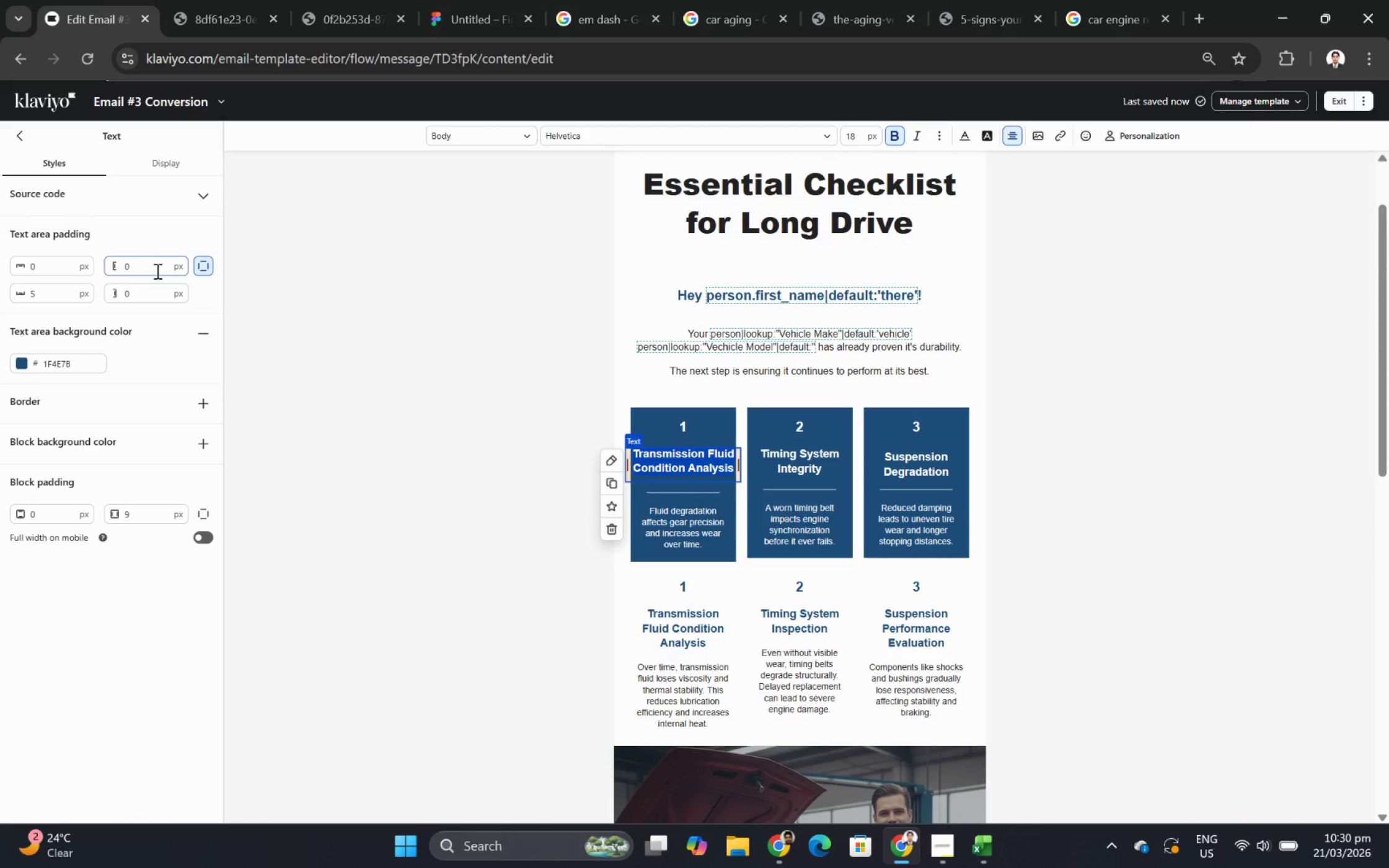 
double_click([156, 271])
 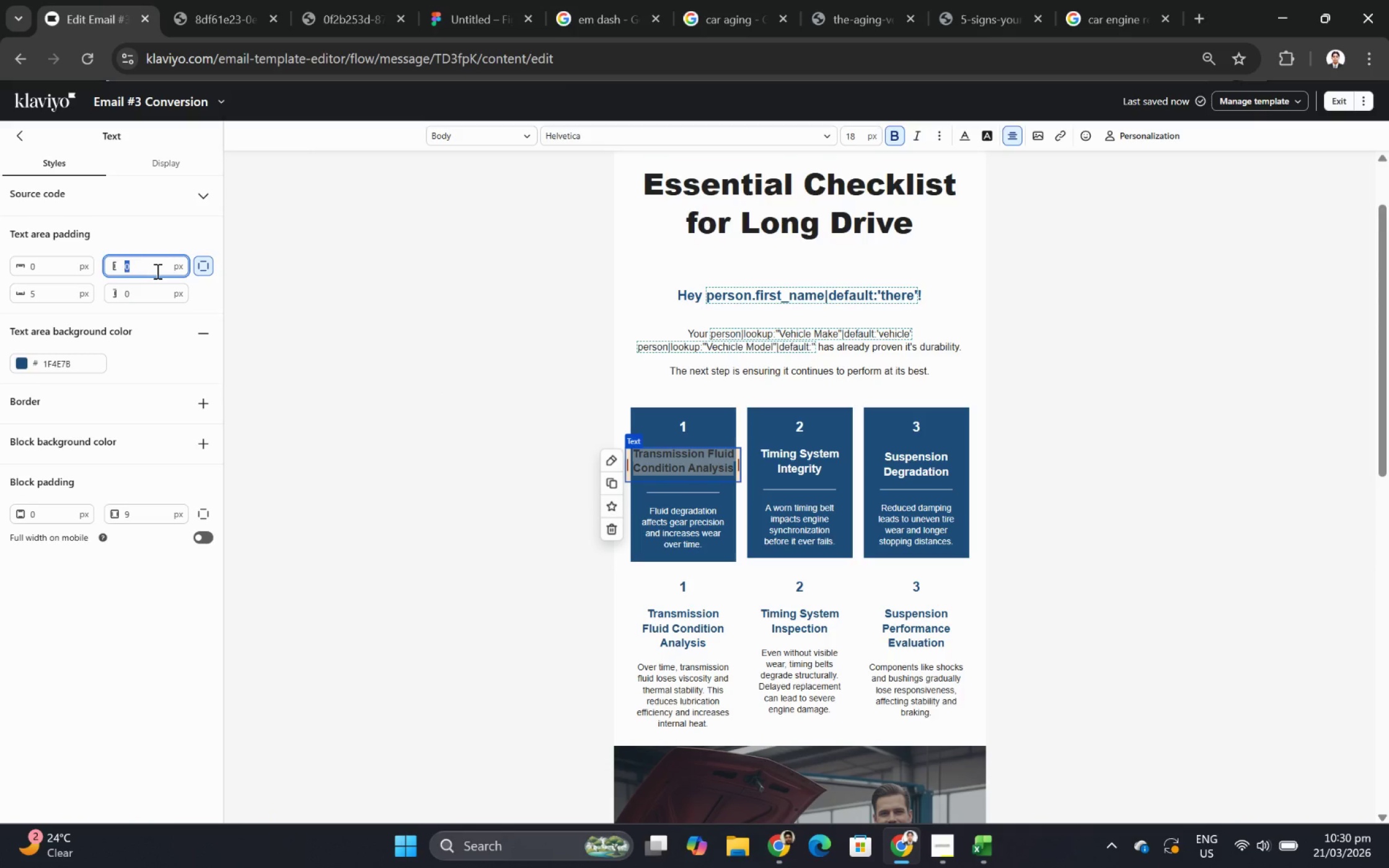 
key(5)
 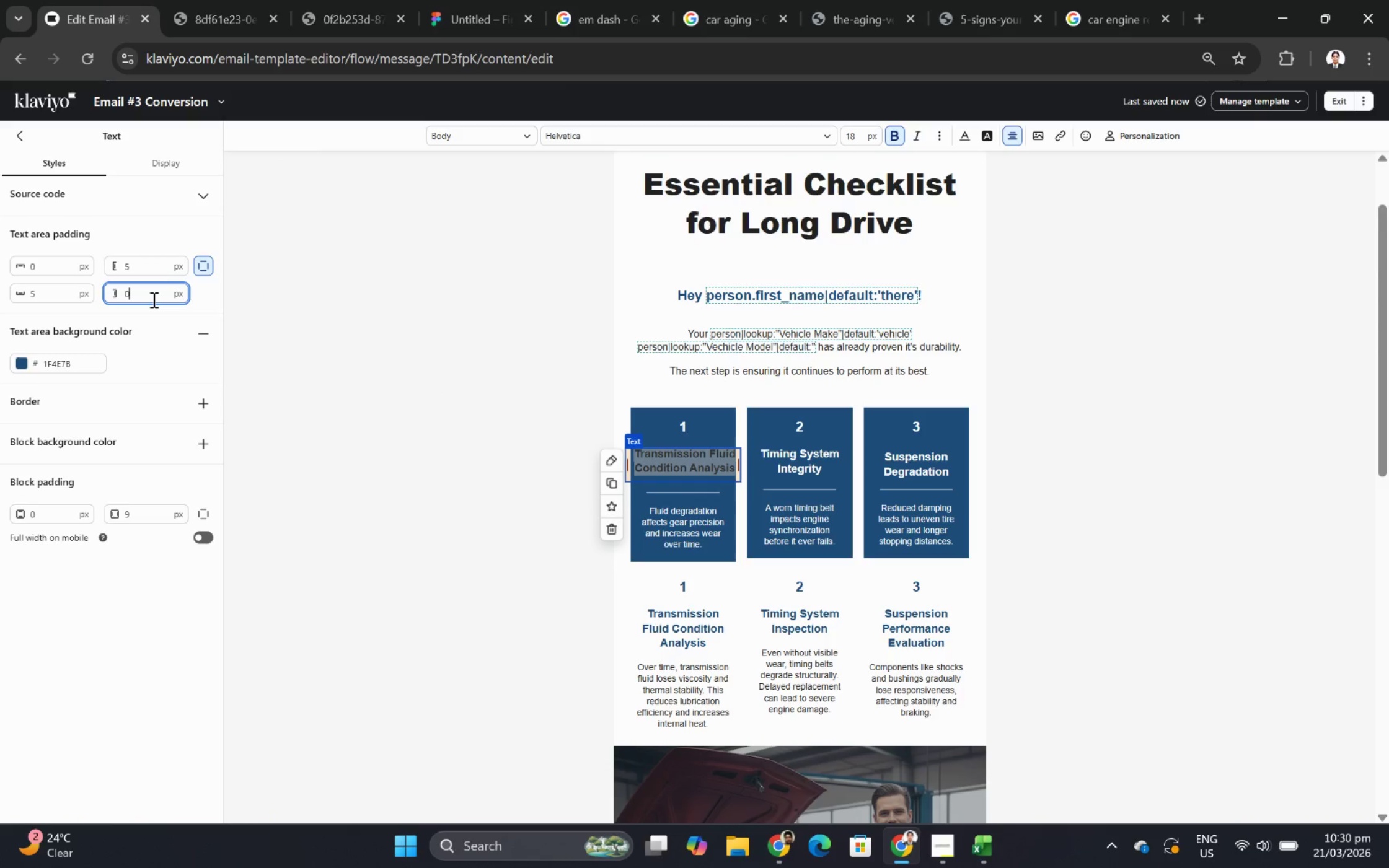 
double_click([152, 299])
 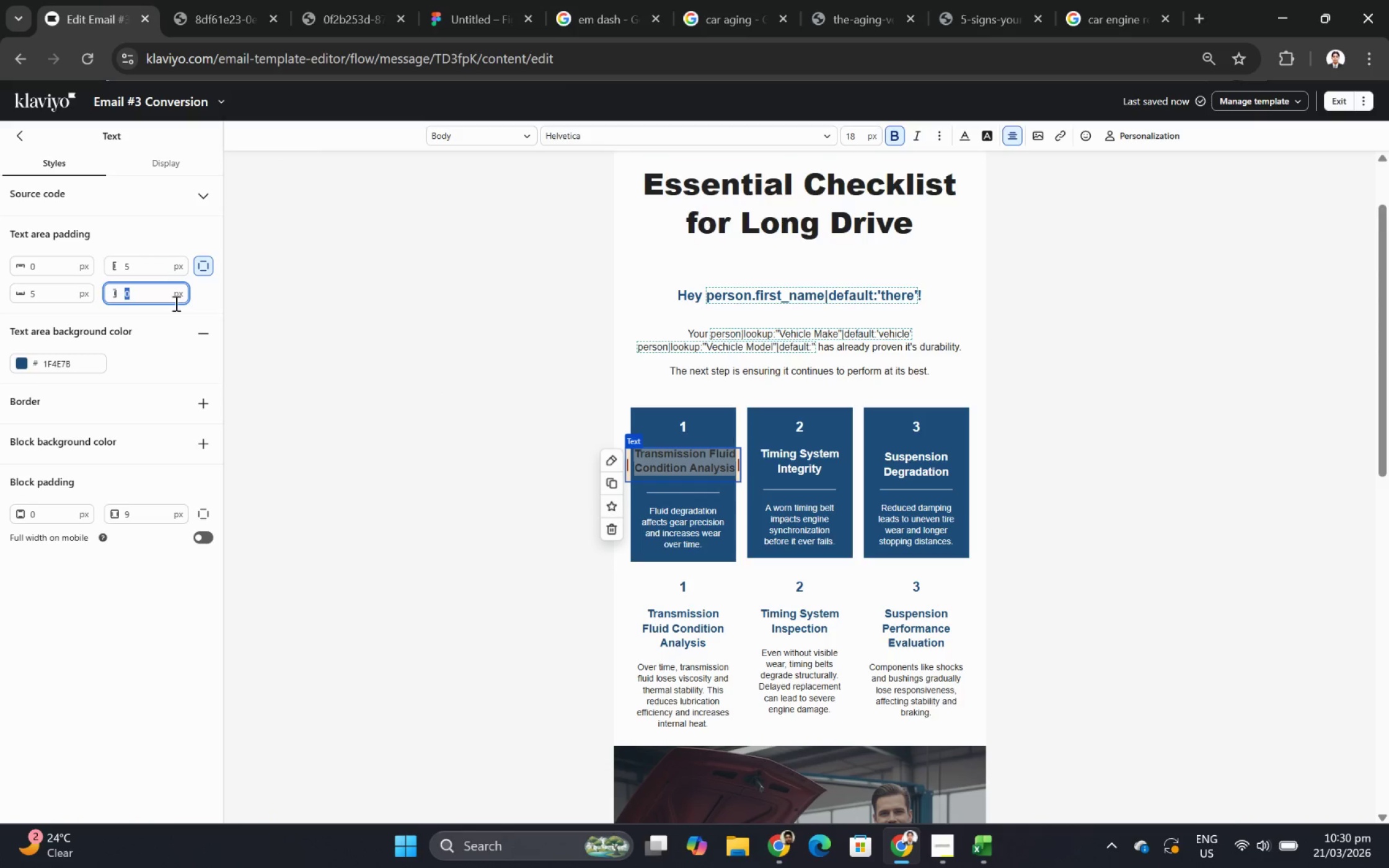 
key(5)
 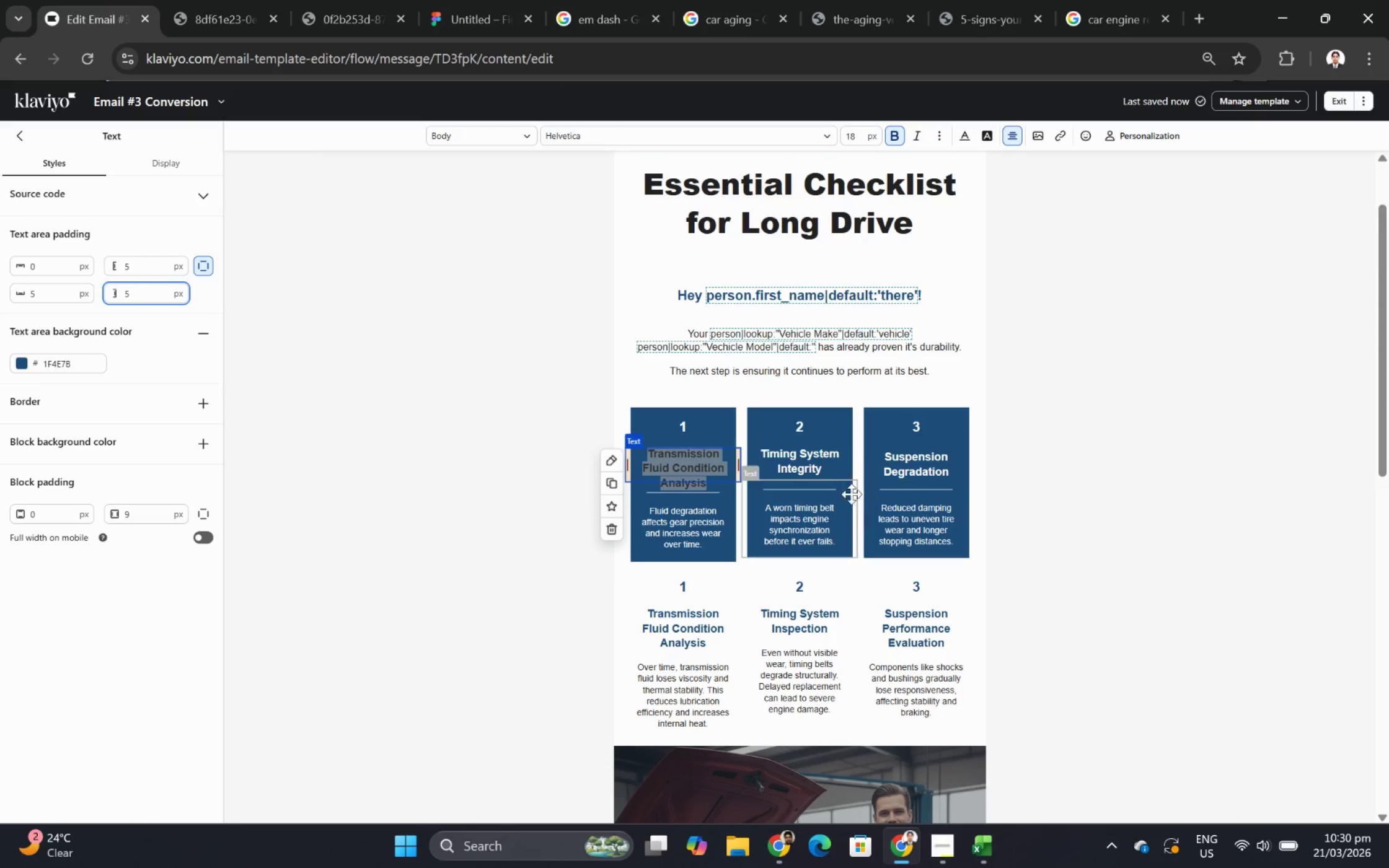 
left_click([815, 473])
 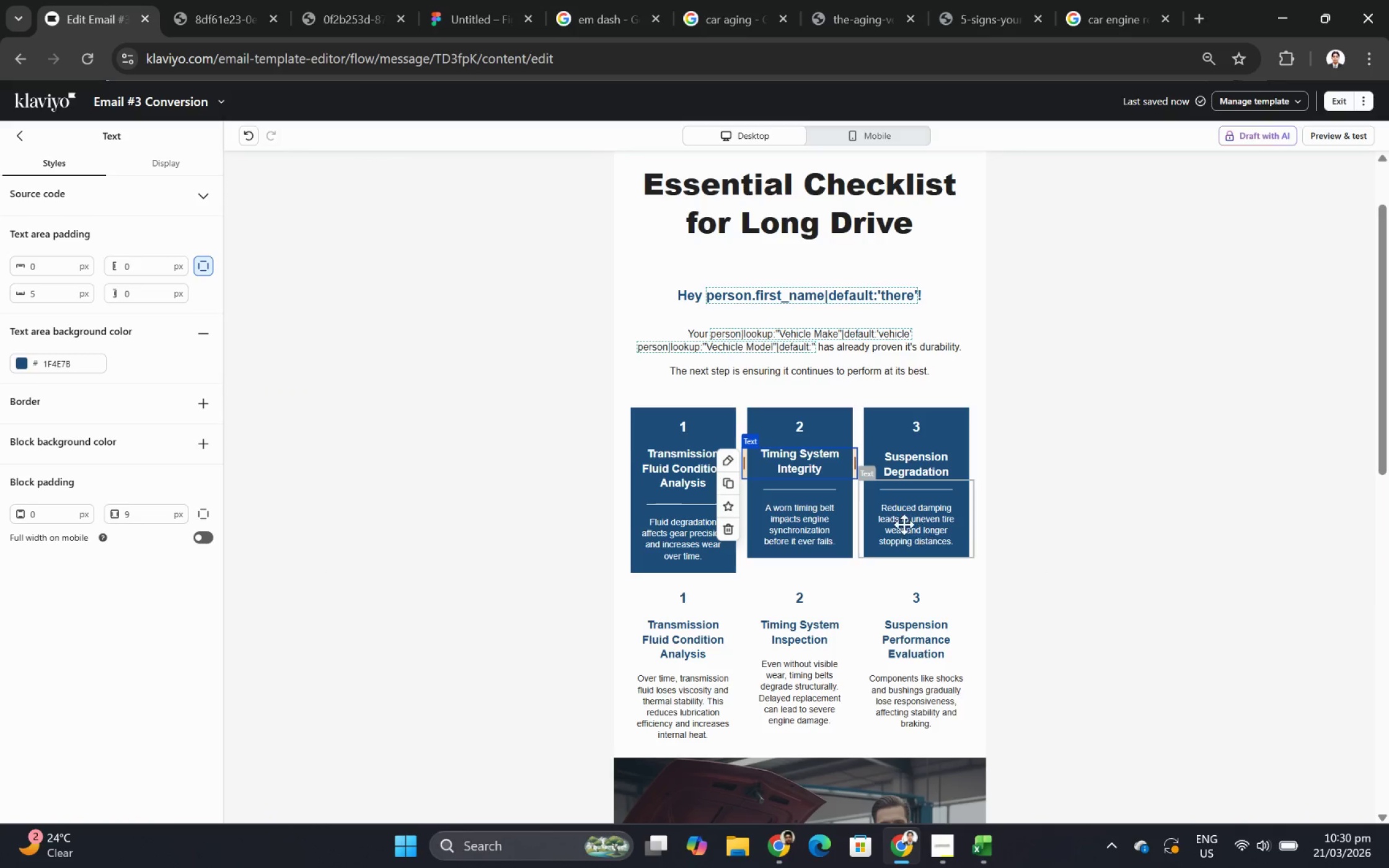 
left_click([822, 467])
 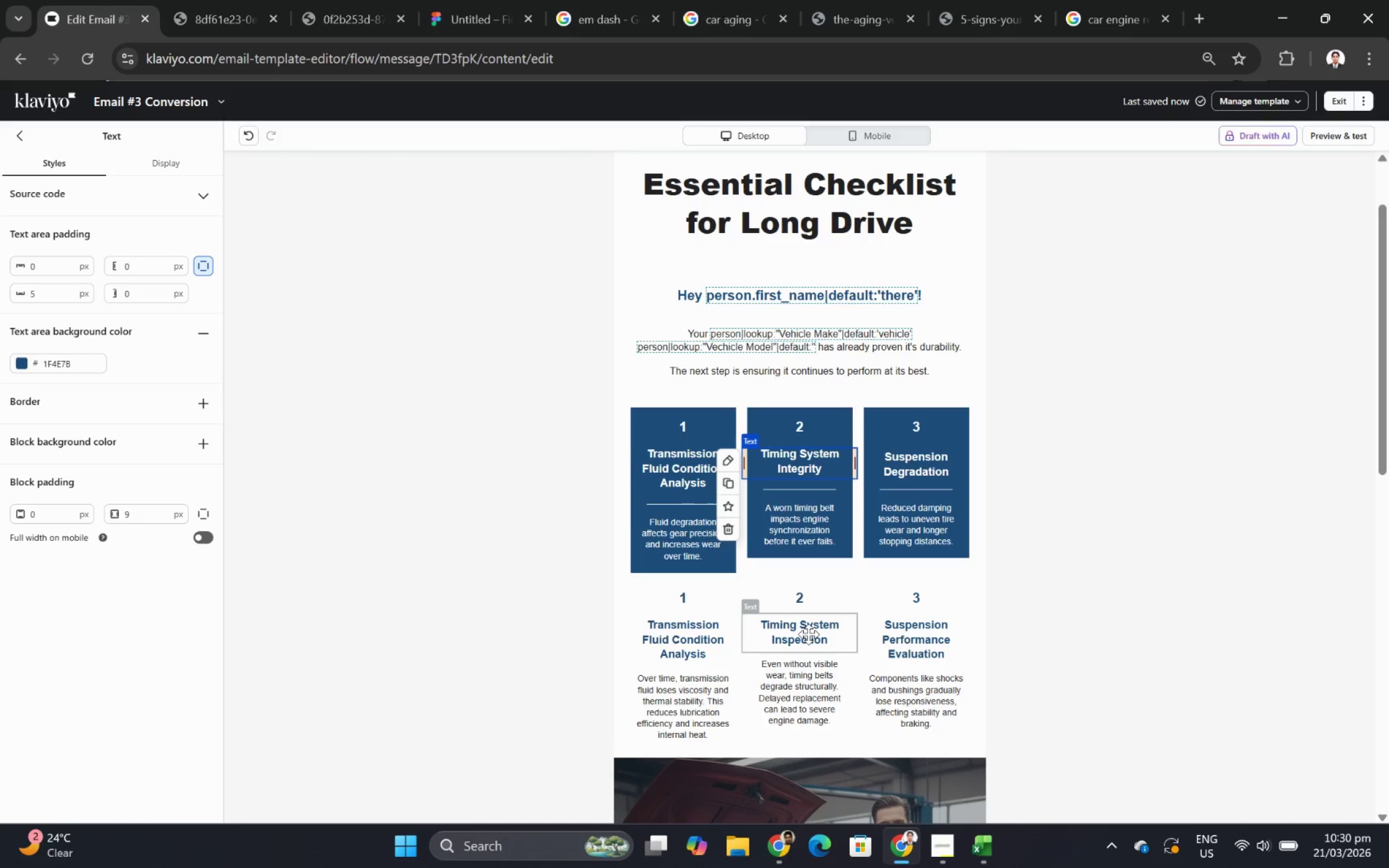 
double_click([808, 634])
 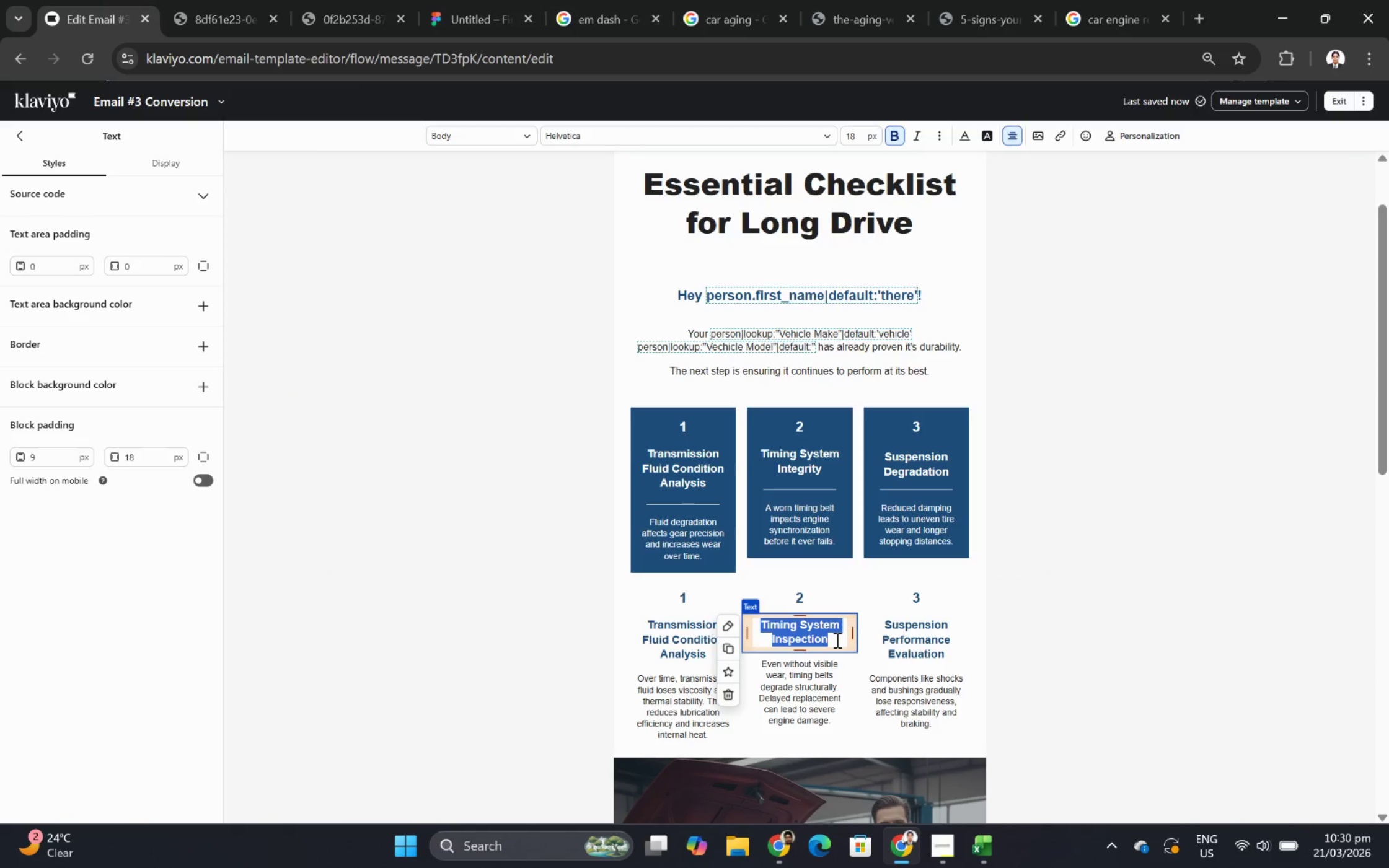 
key(Control+ControlLeft)
 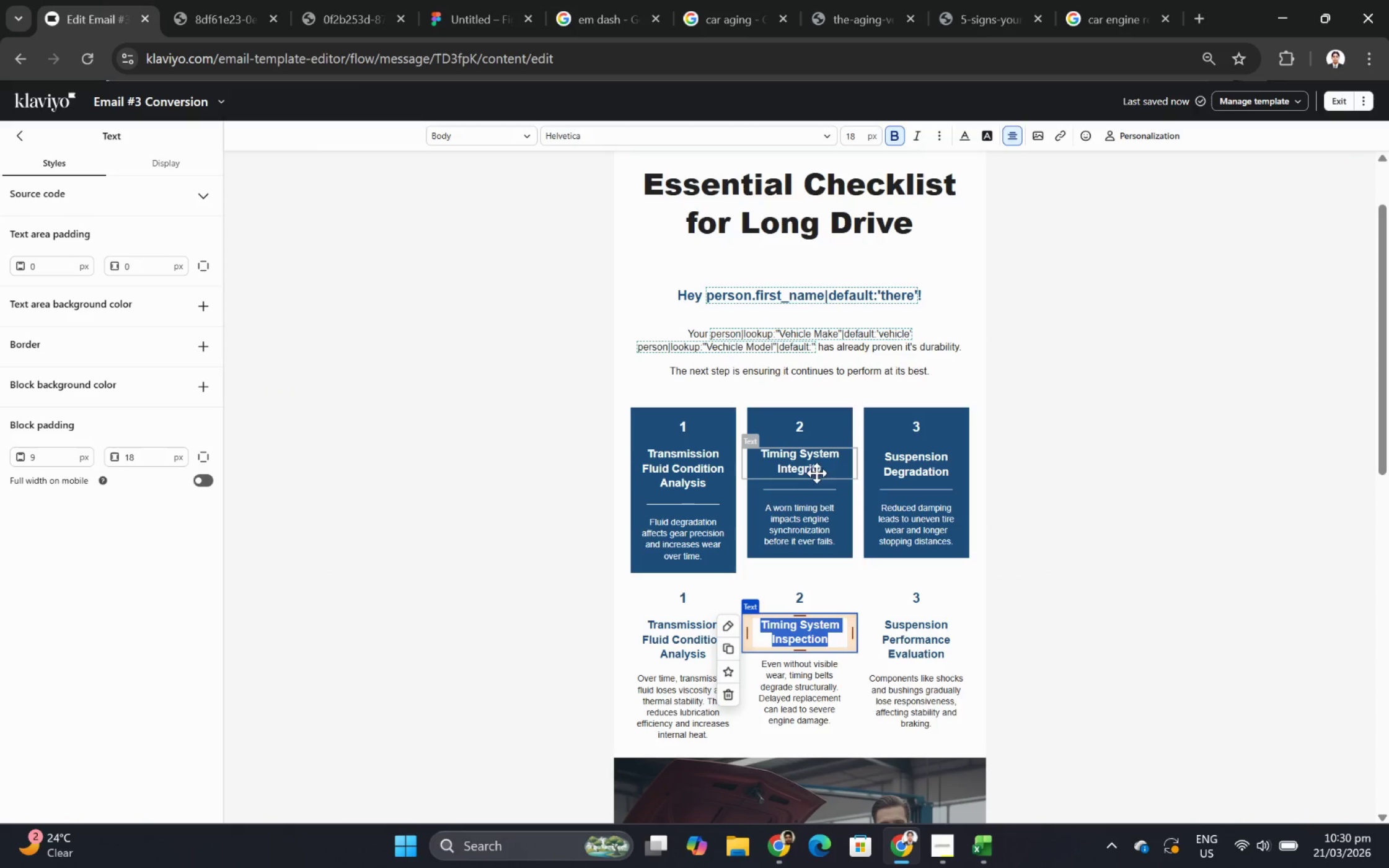 
double_click([816, 467])
 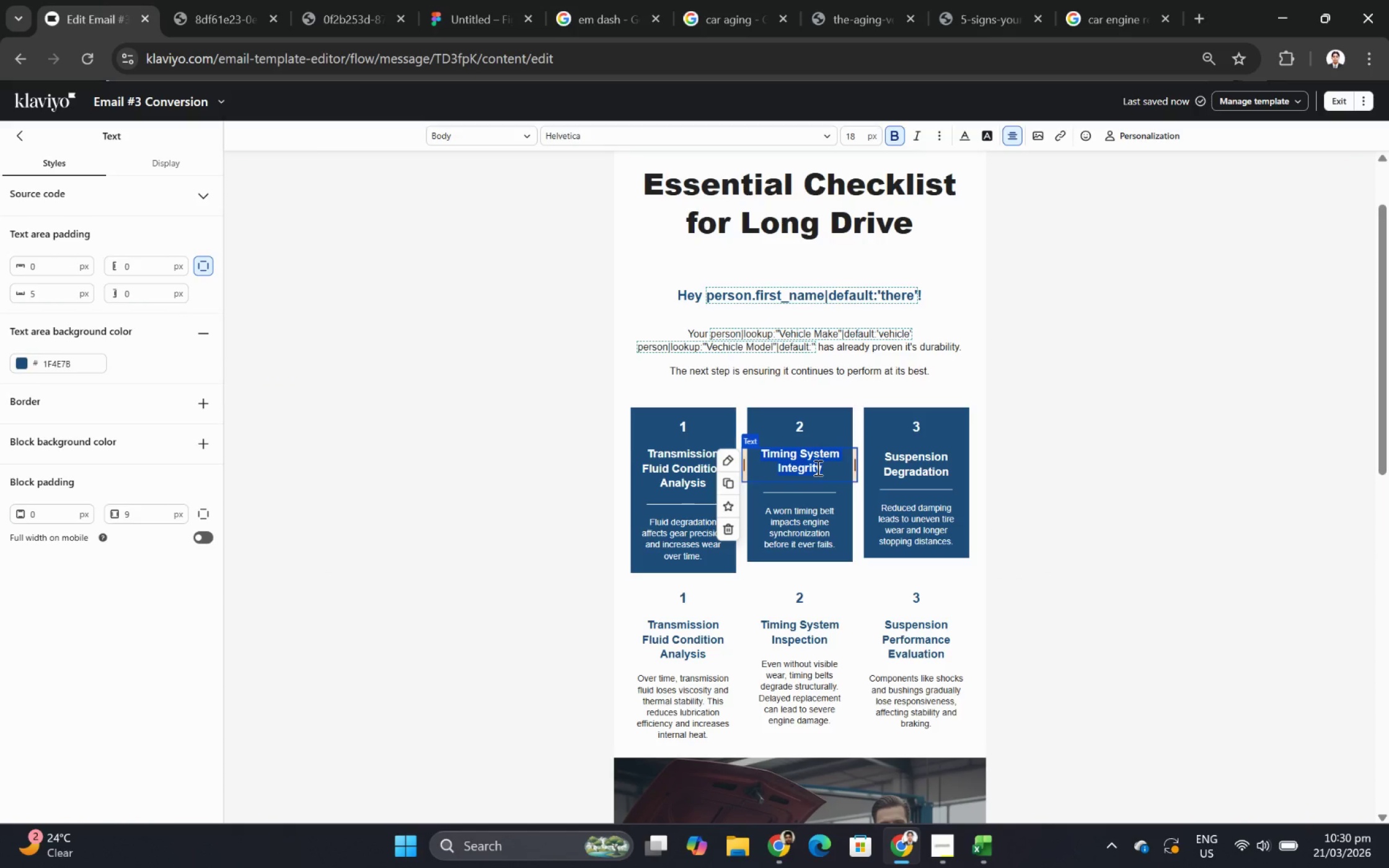 
type(Timing System Inspection)
 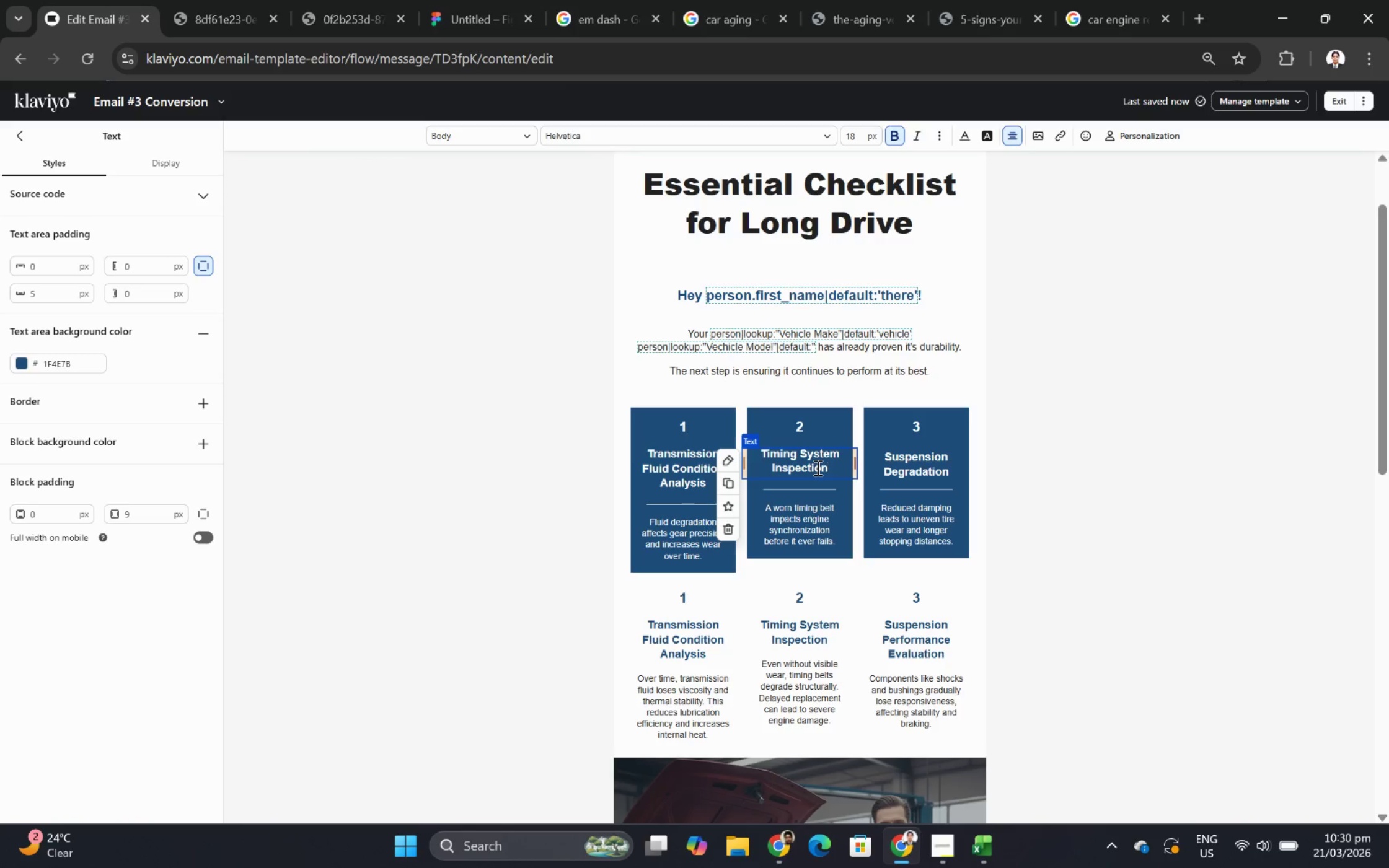 
left_click([903, 517])
 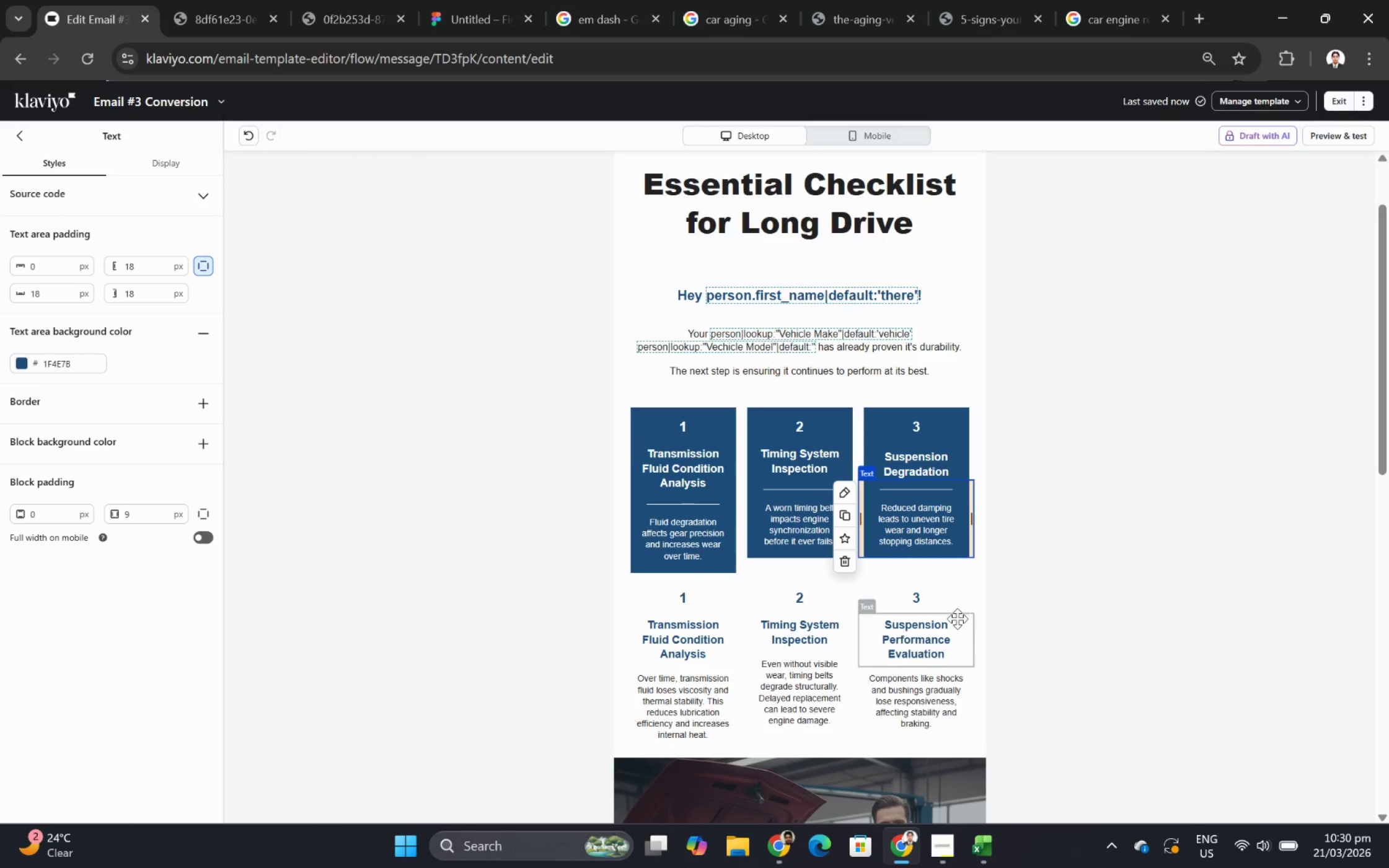 
left_click([933, 485])
 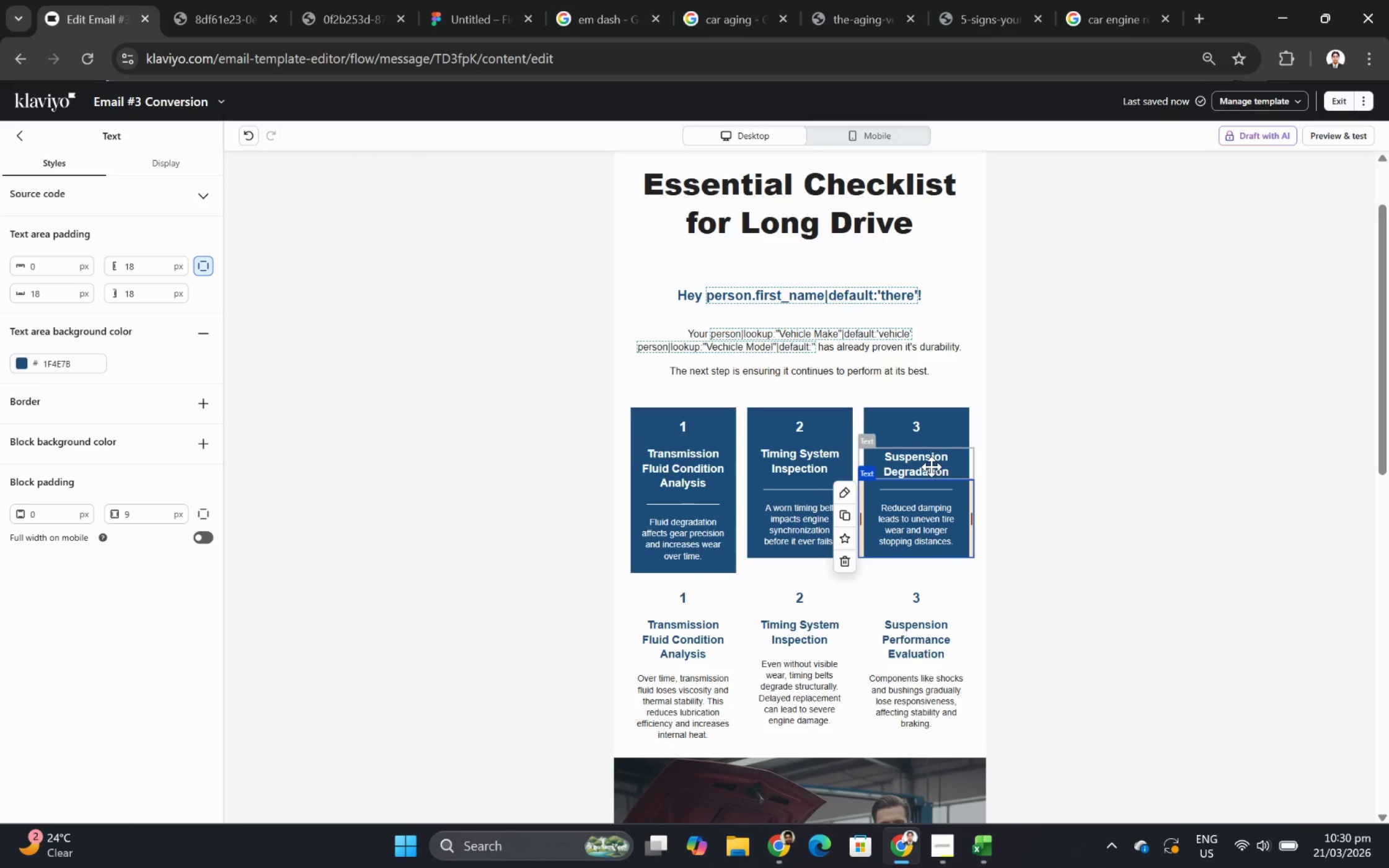 
double_click([931, 467])
 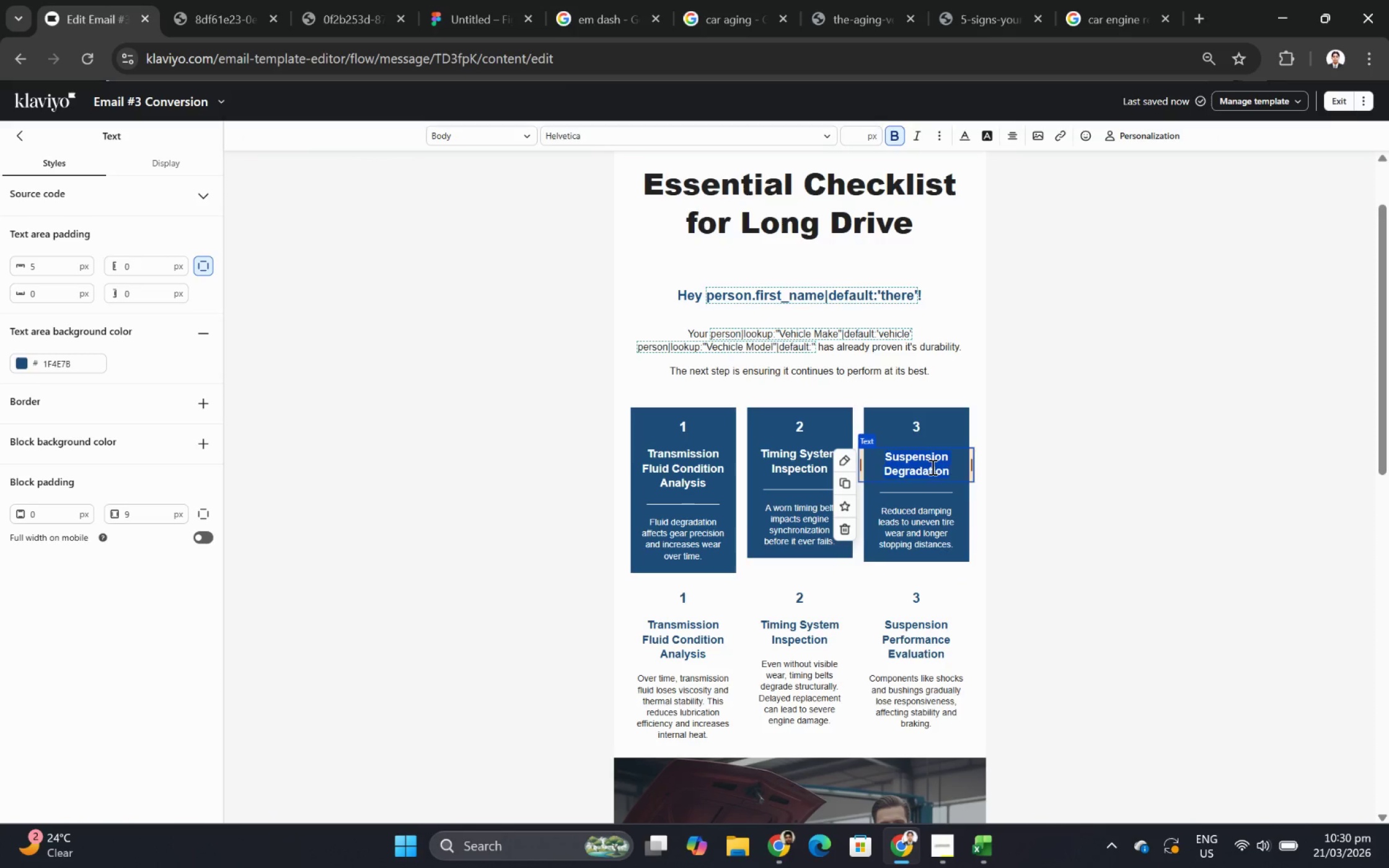 
type(Suspension Performance Evaluation)
 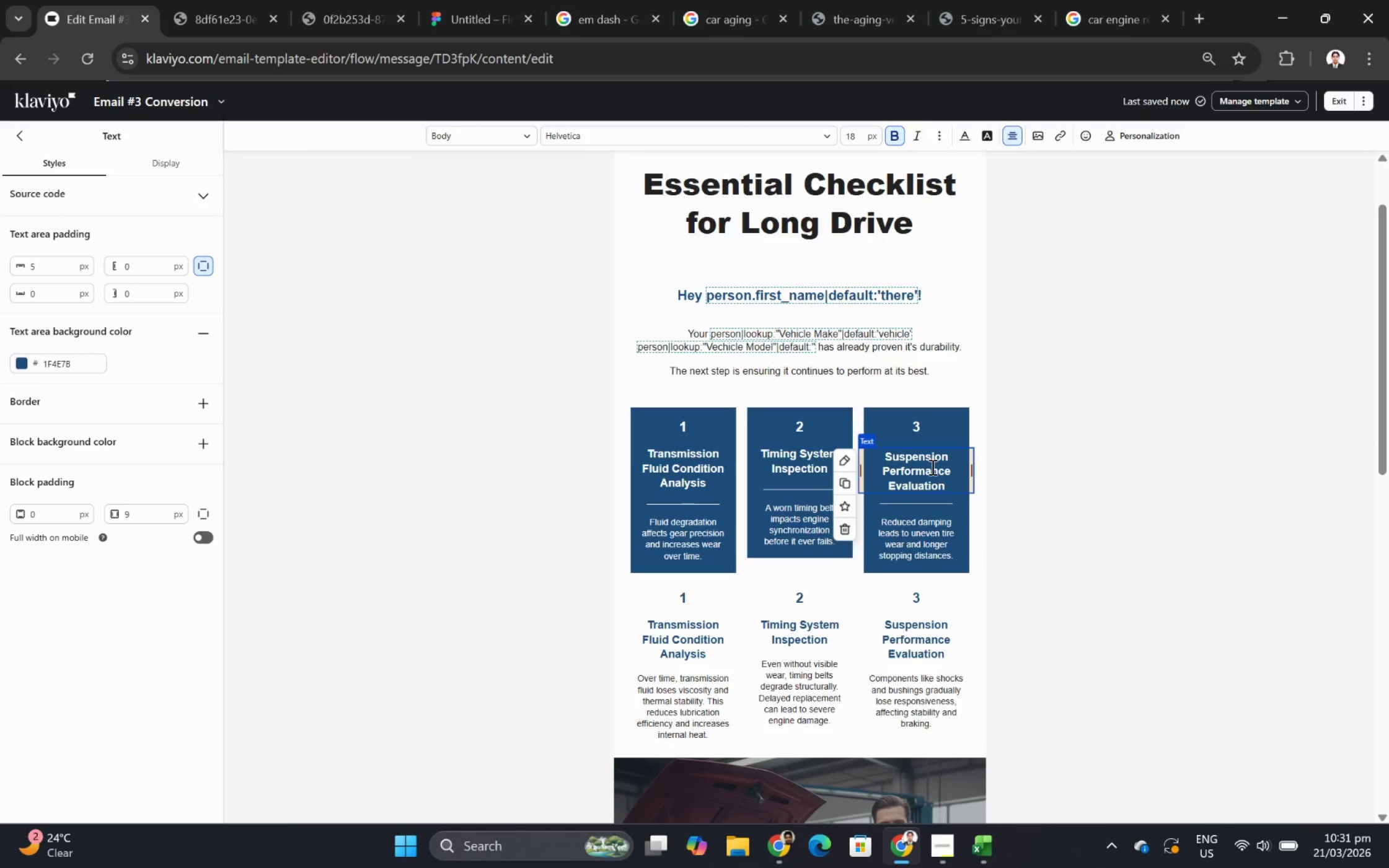 
left_click([1078, 548])
 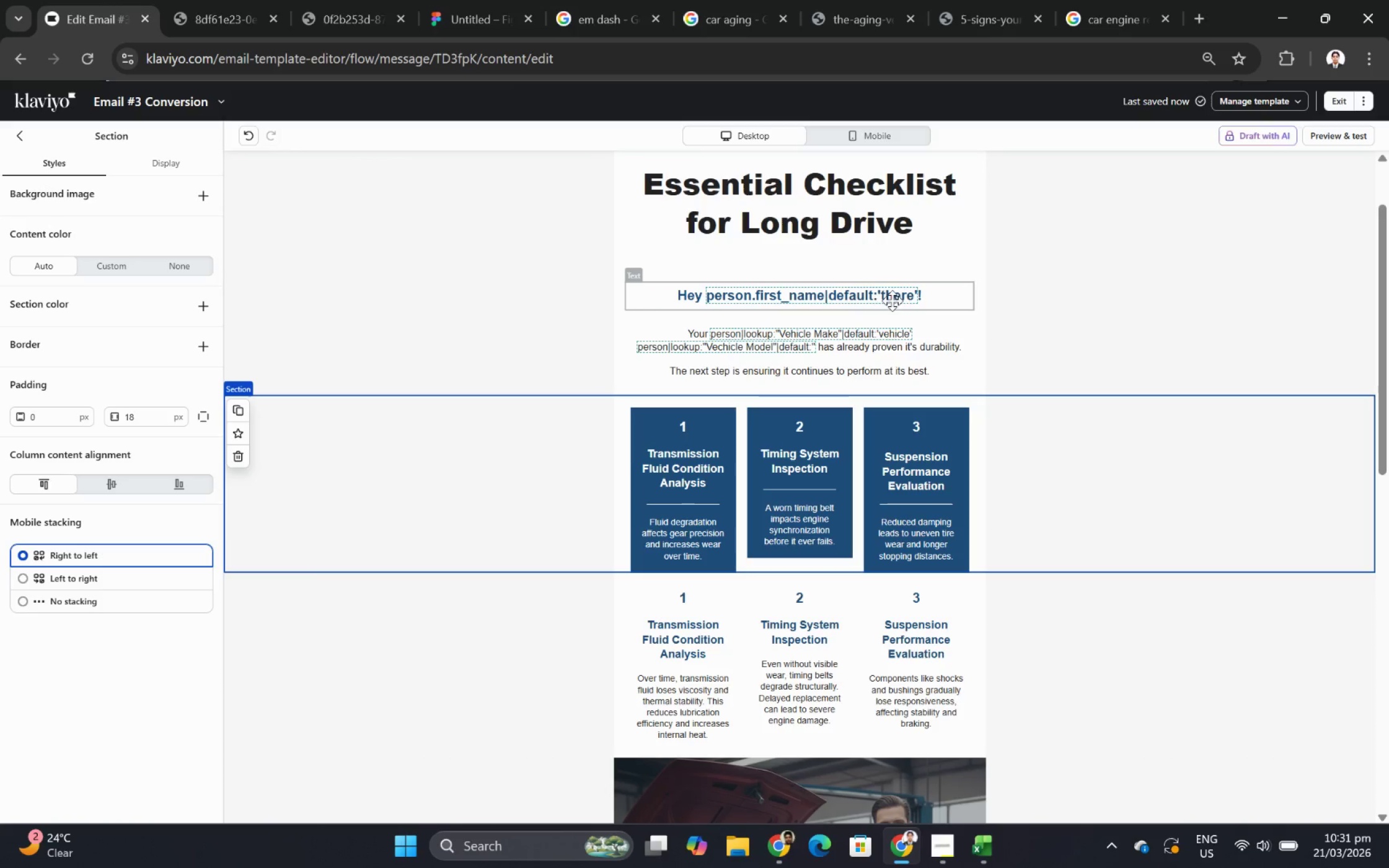 
left_click([853, 130])
 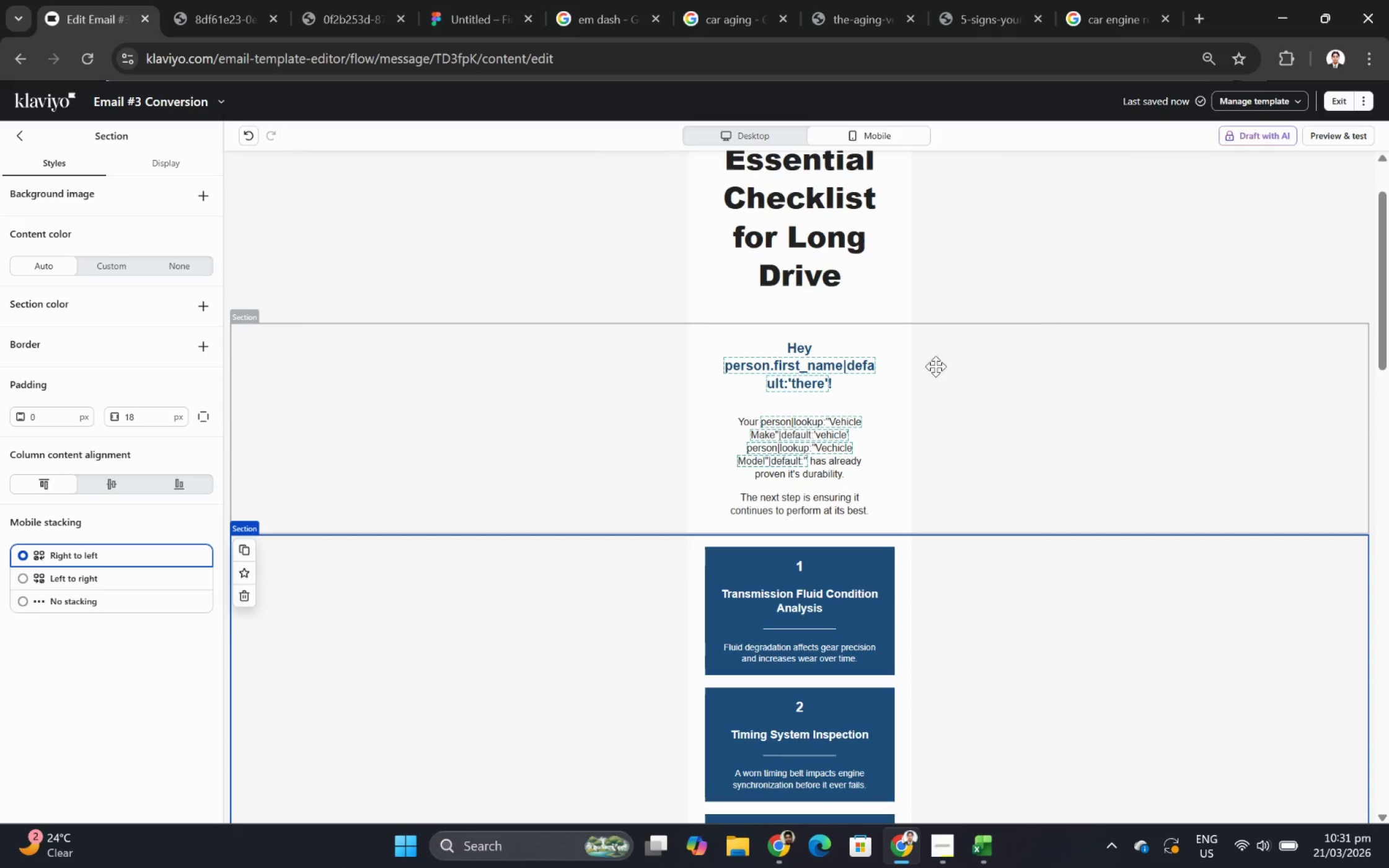 
scroll: coordinate [966, 393], scroll_direction: down, amount: 4.0
 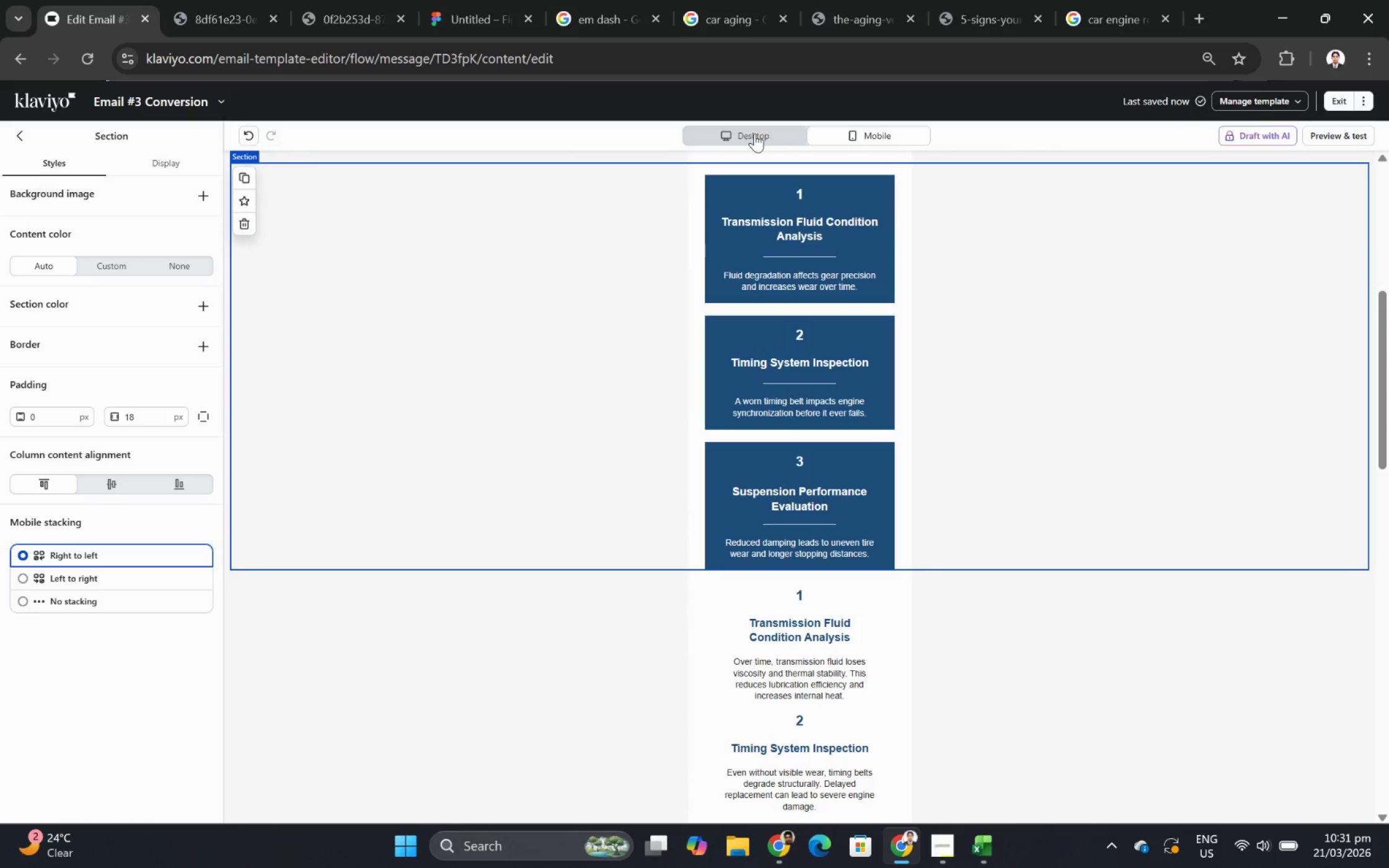 
left_click([752, 132])
 